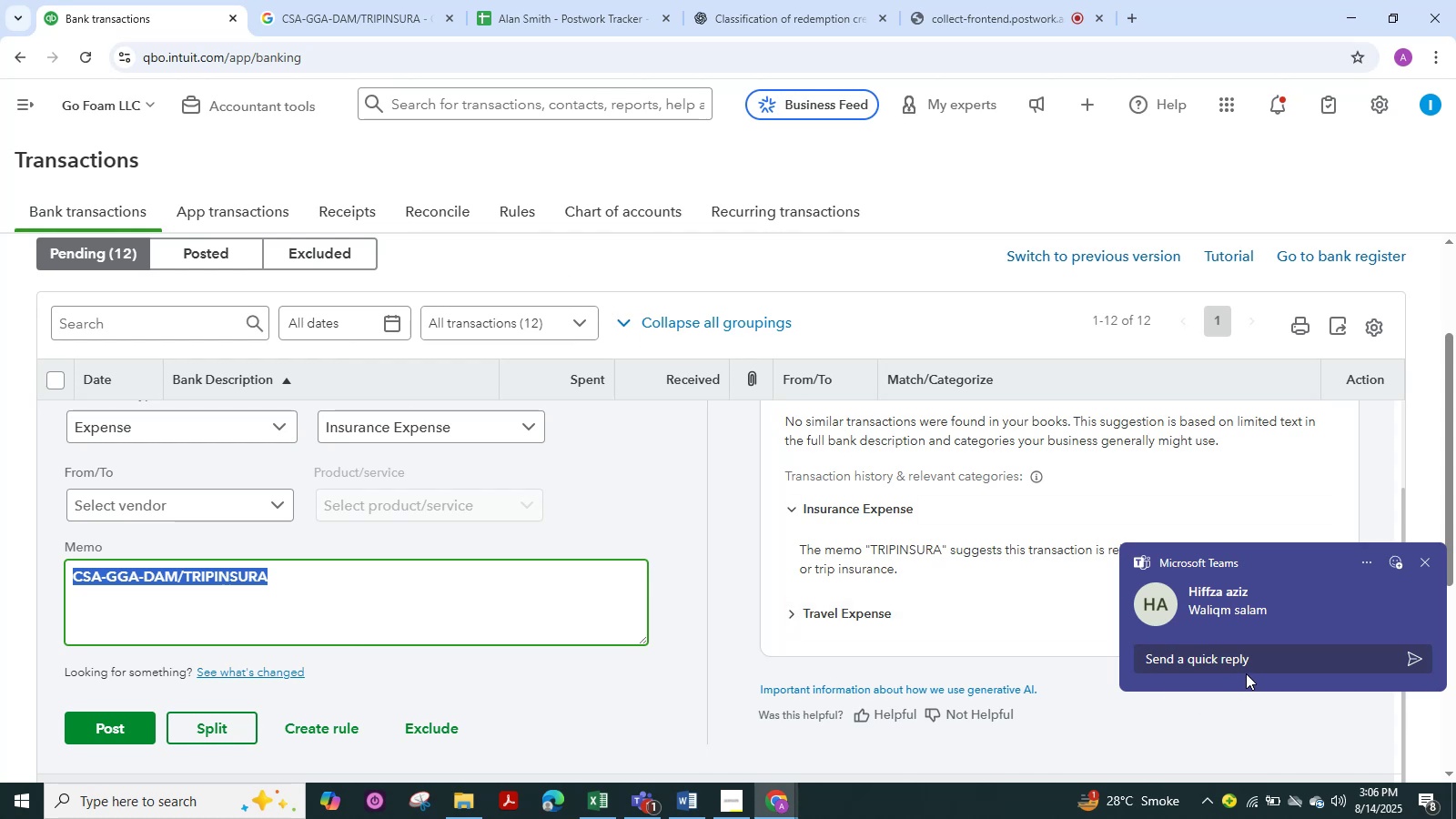 
wait(7.69)
 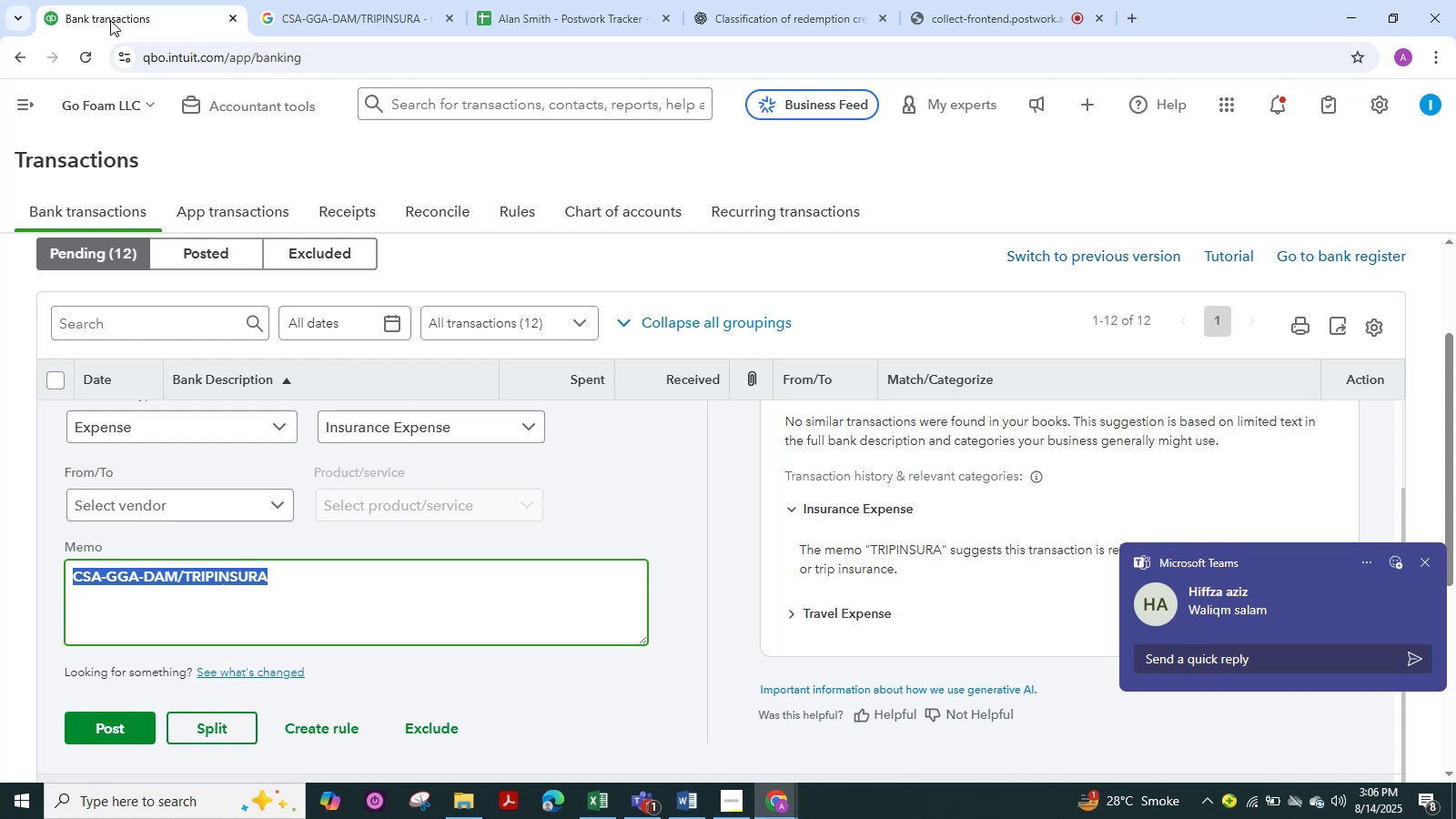 
left_click([1419, 561])
 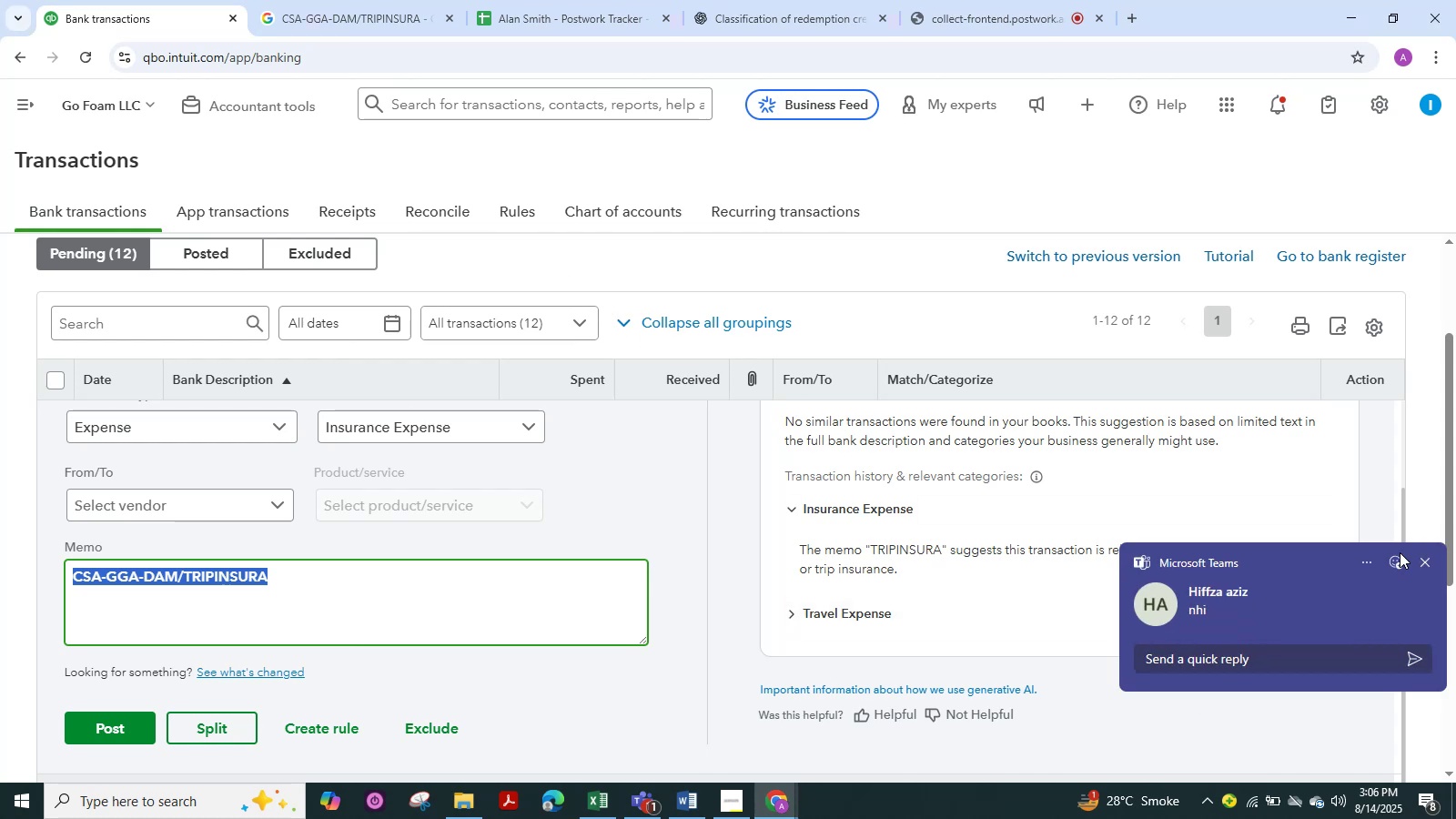 
wait(8.16)
 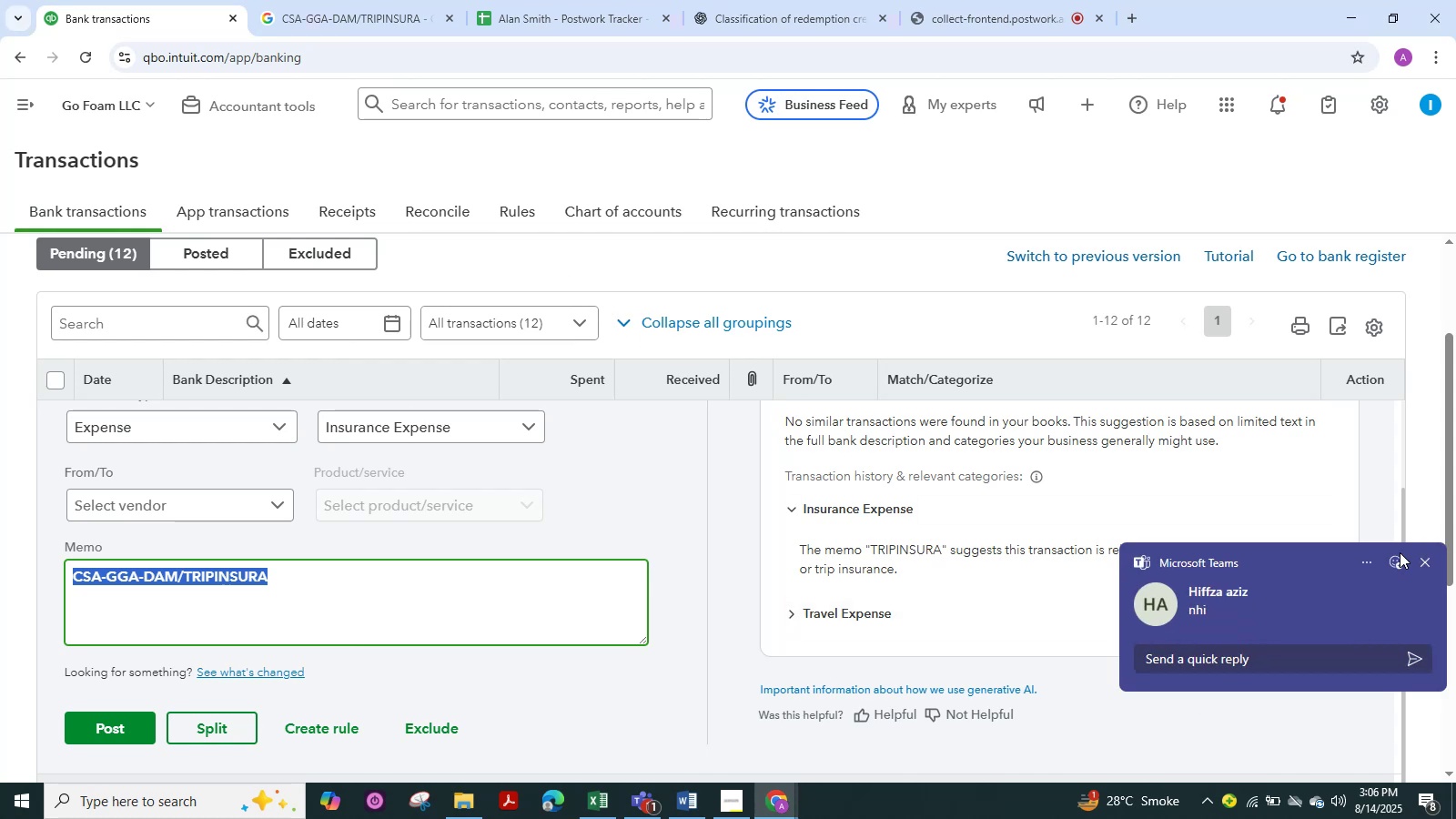 
left_click([1288, 662])
 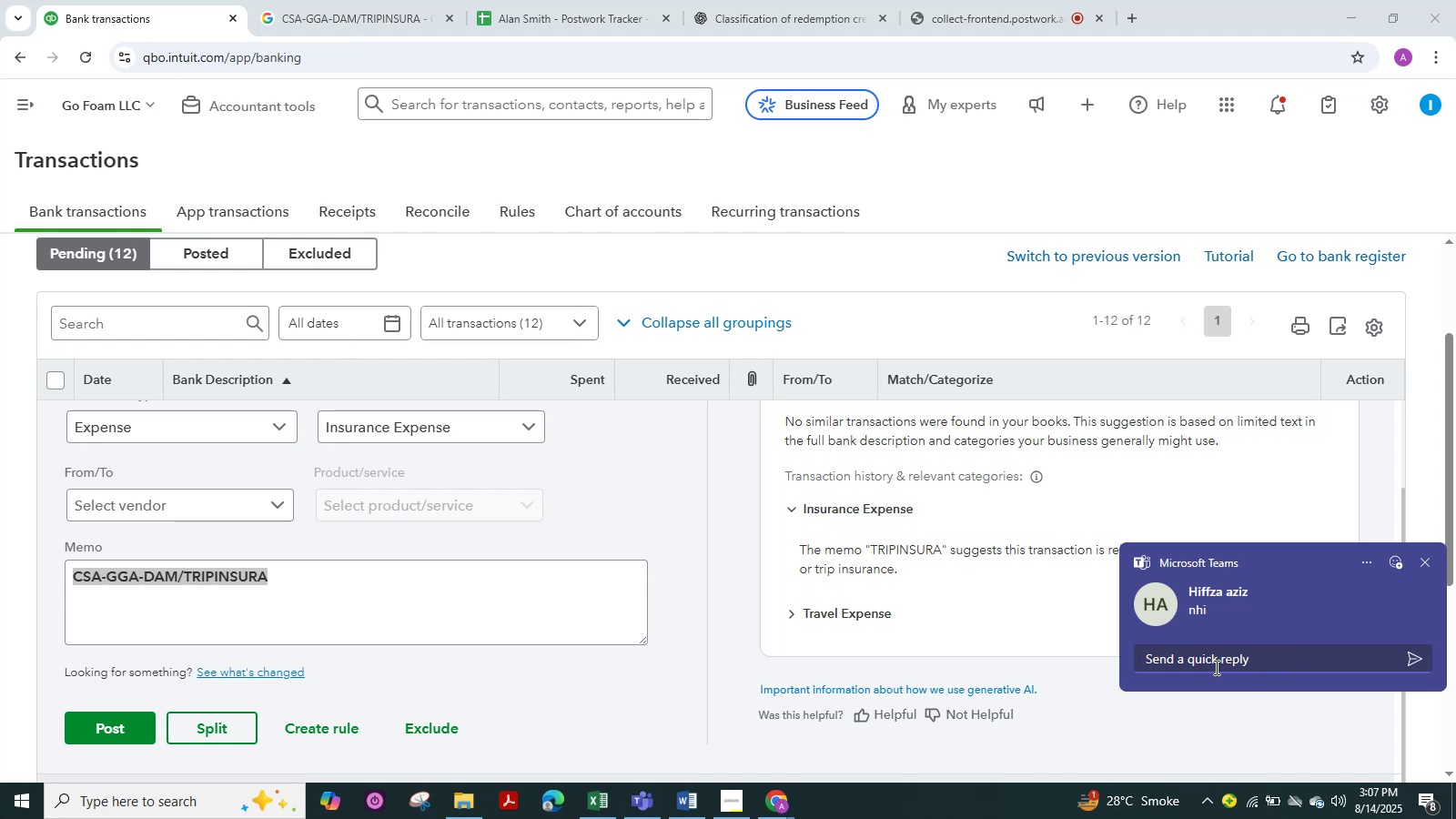 
wait(67.32)
 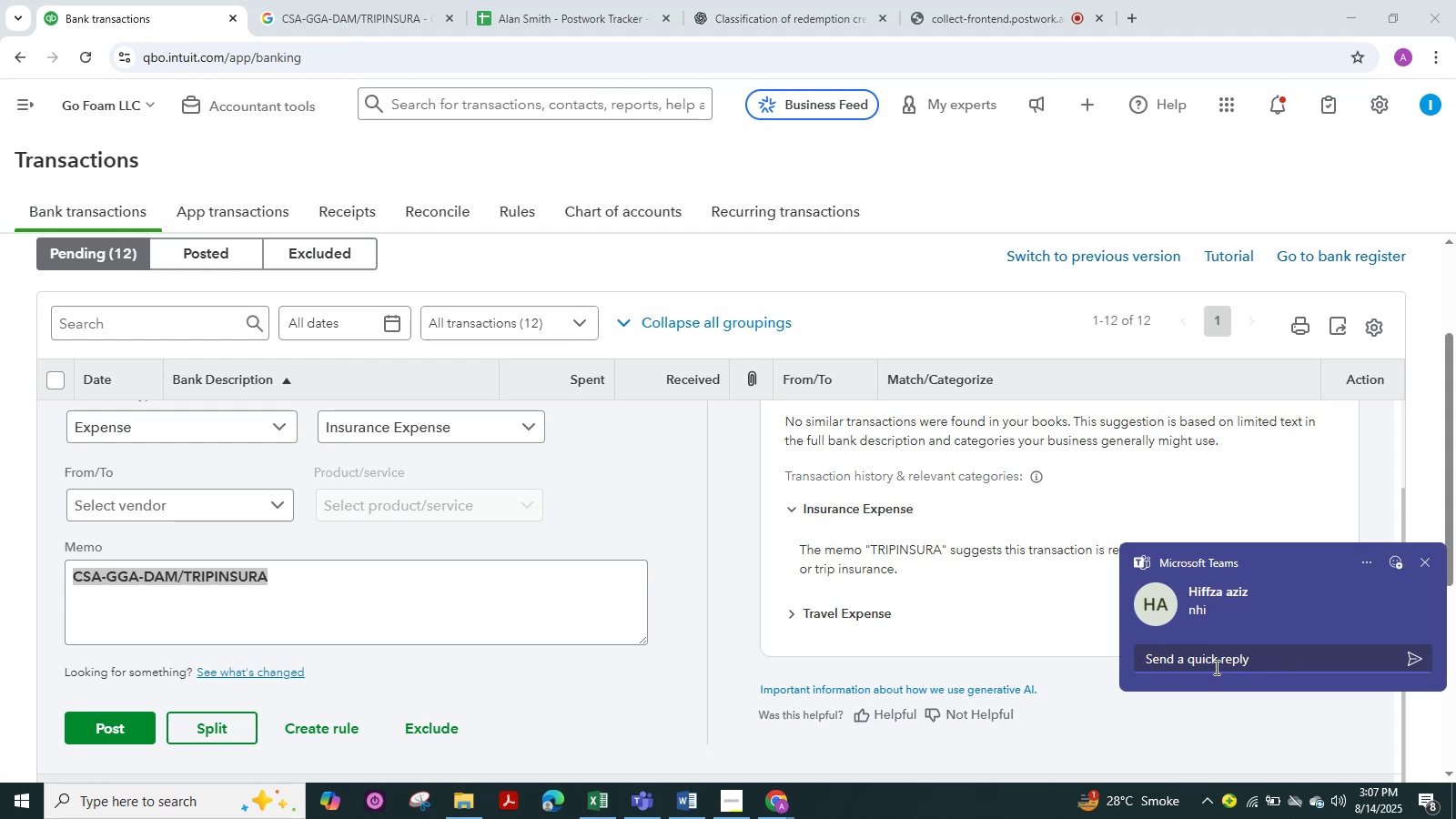 
left_click([1261, 655])
 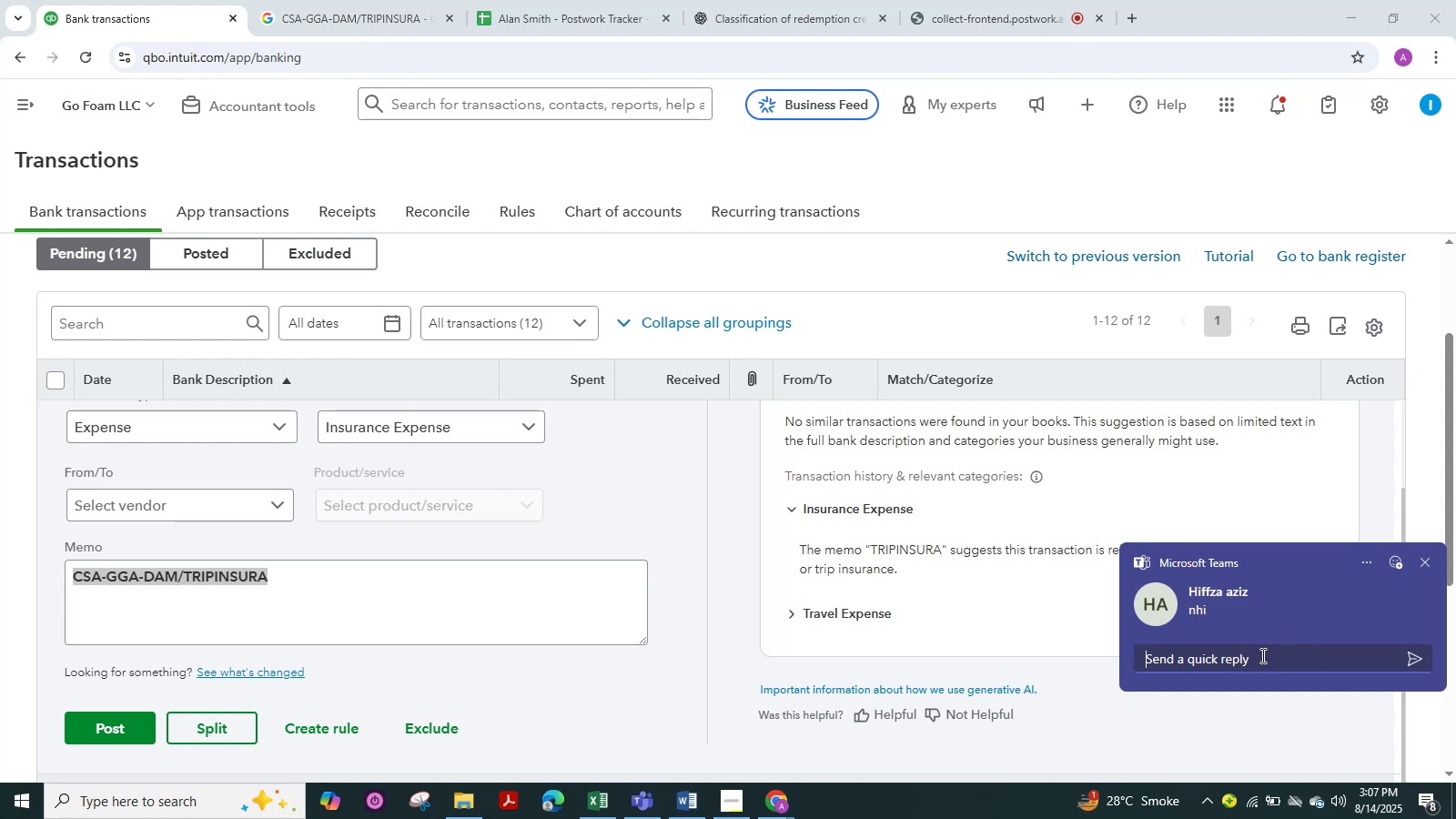 
type(Thanks for very Fast Reply..)
key(NumpadEnter)
 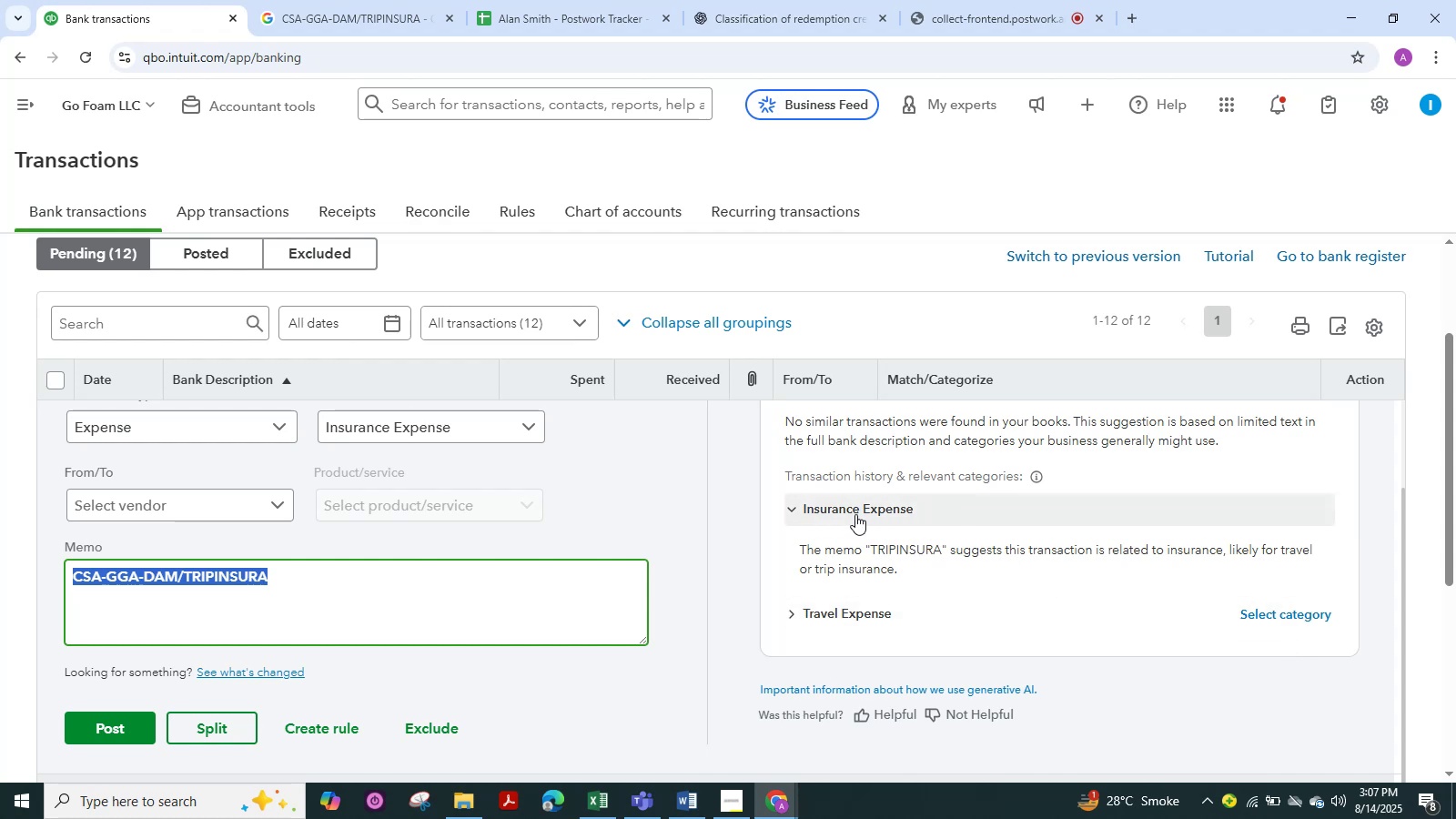 
wait(17.25)
 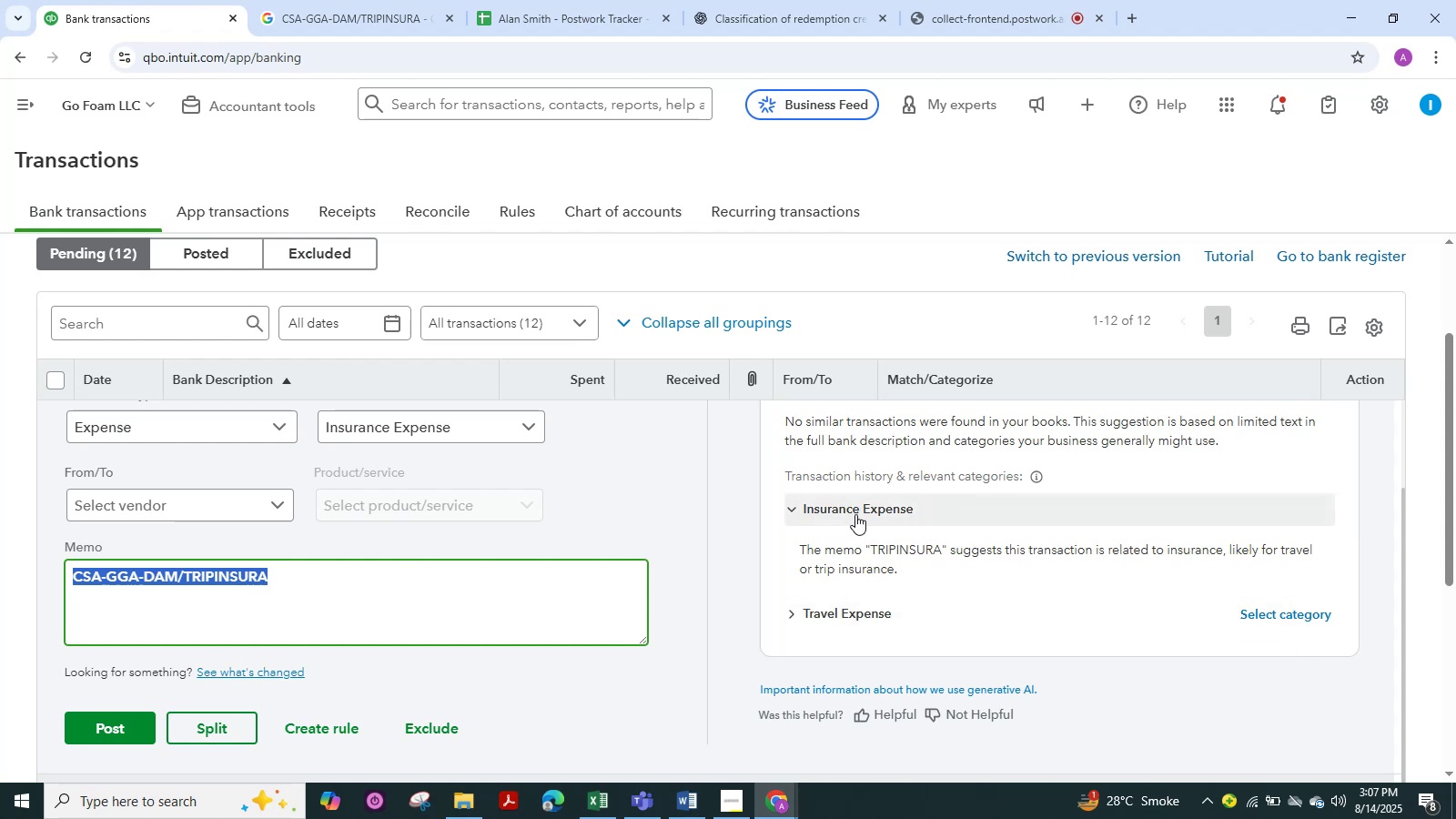 
scroll: coordinate [591, 516], scroll_direction: down, amount: 2.0
 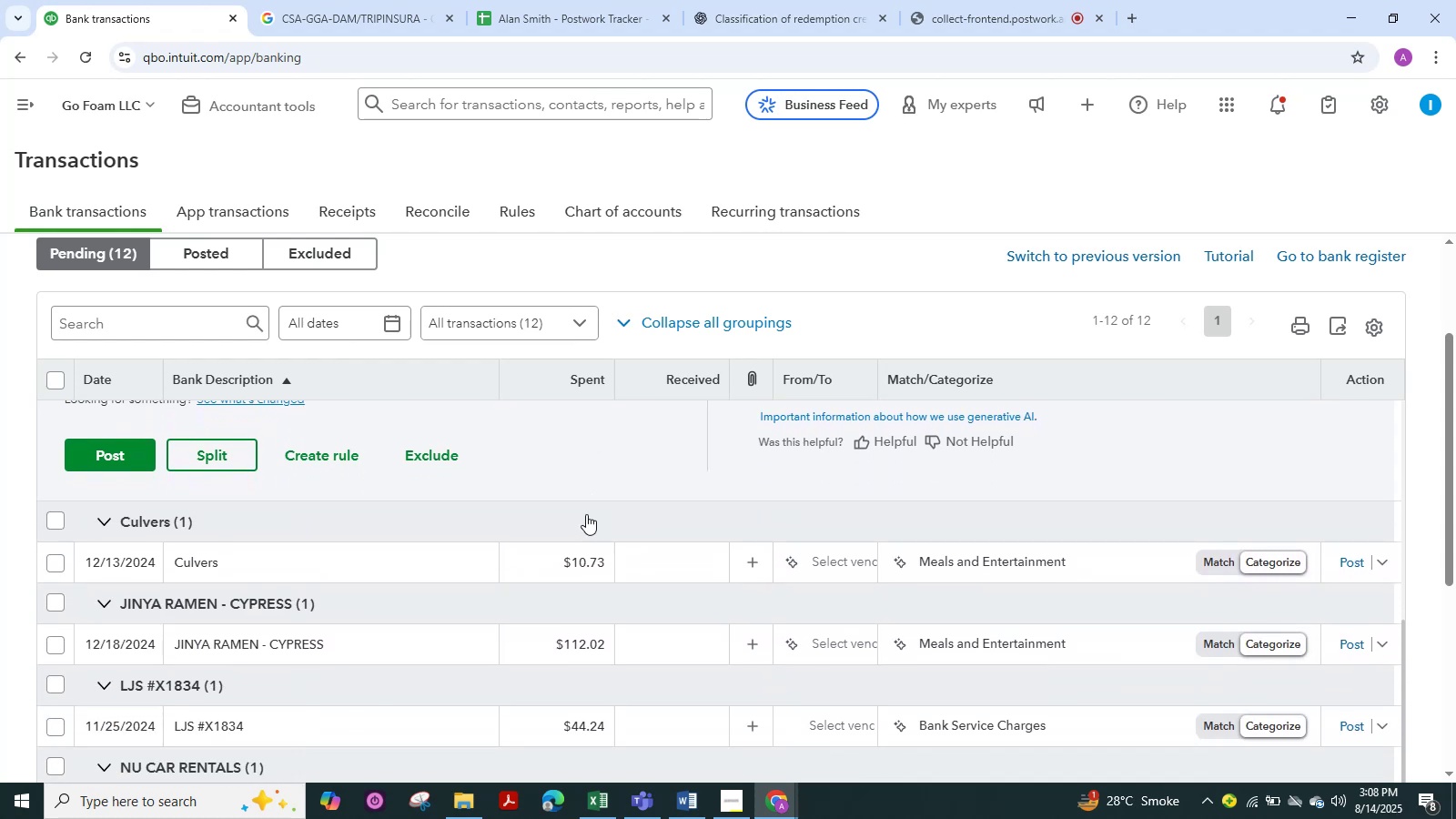 
wait(6.34)
 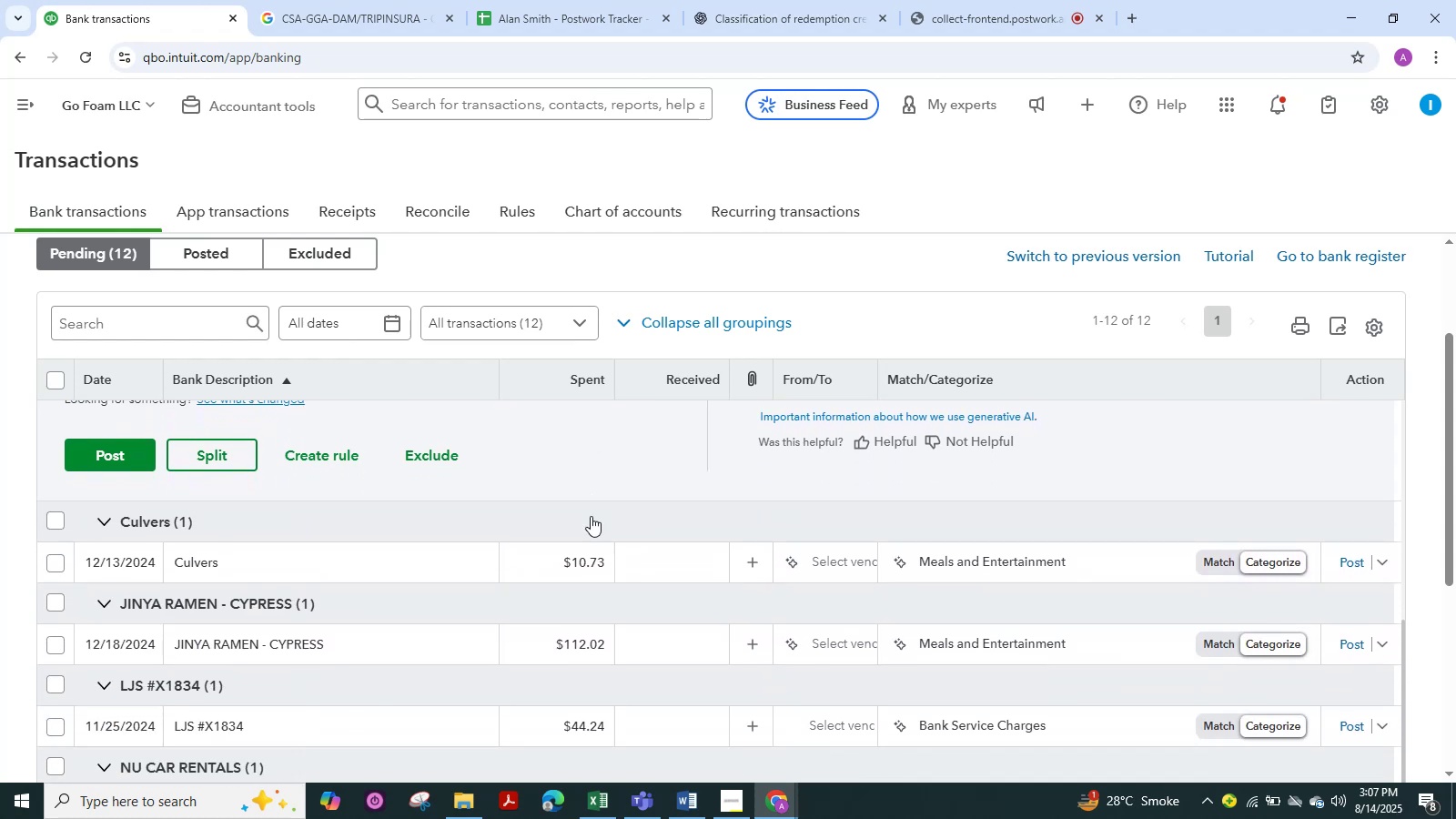 
scroll: coordinate [533, 498], scroll_direction: up, amount: 1.0
 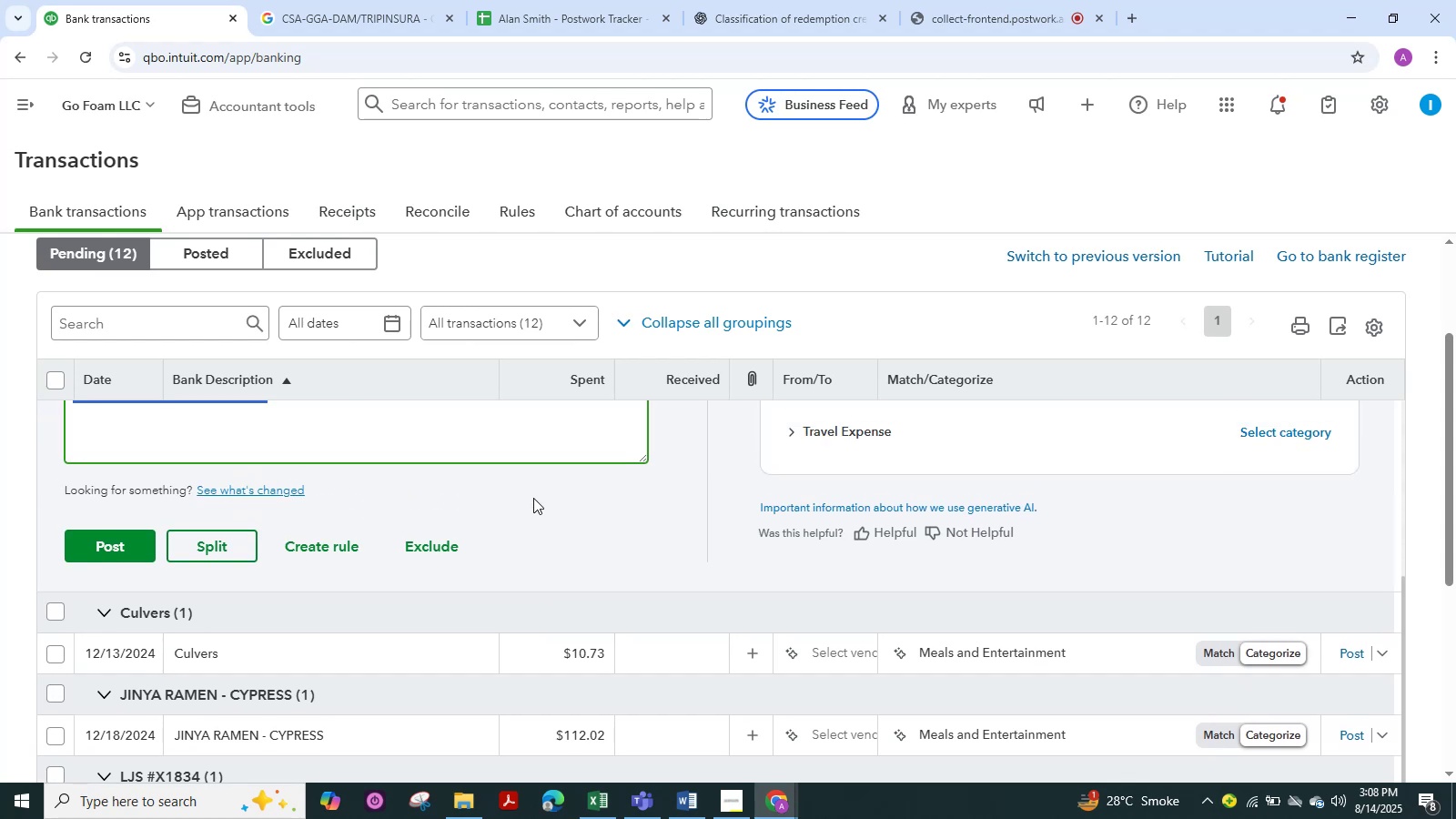 
scroll: coordinate [638, 486], scroll_direction: down, amount: 2.0
 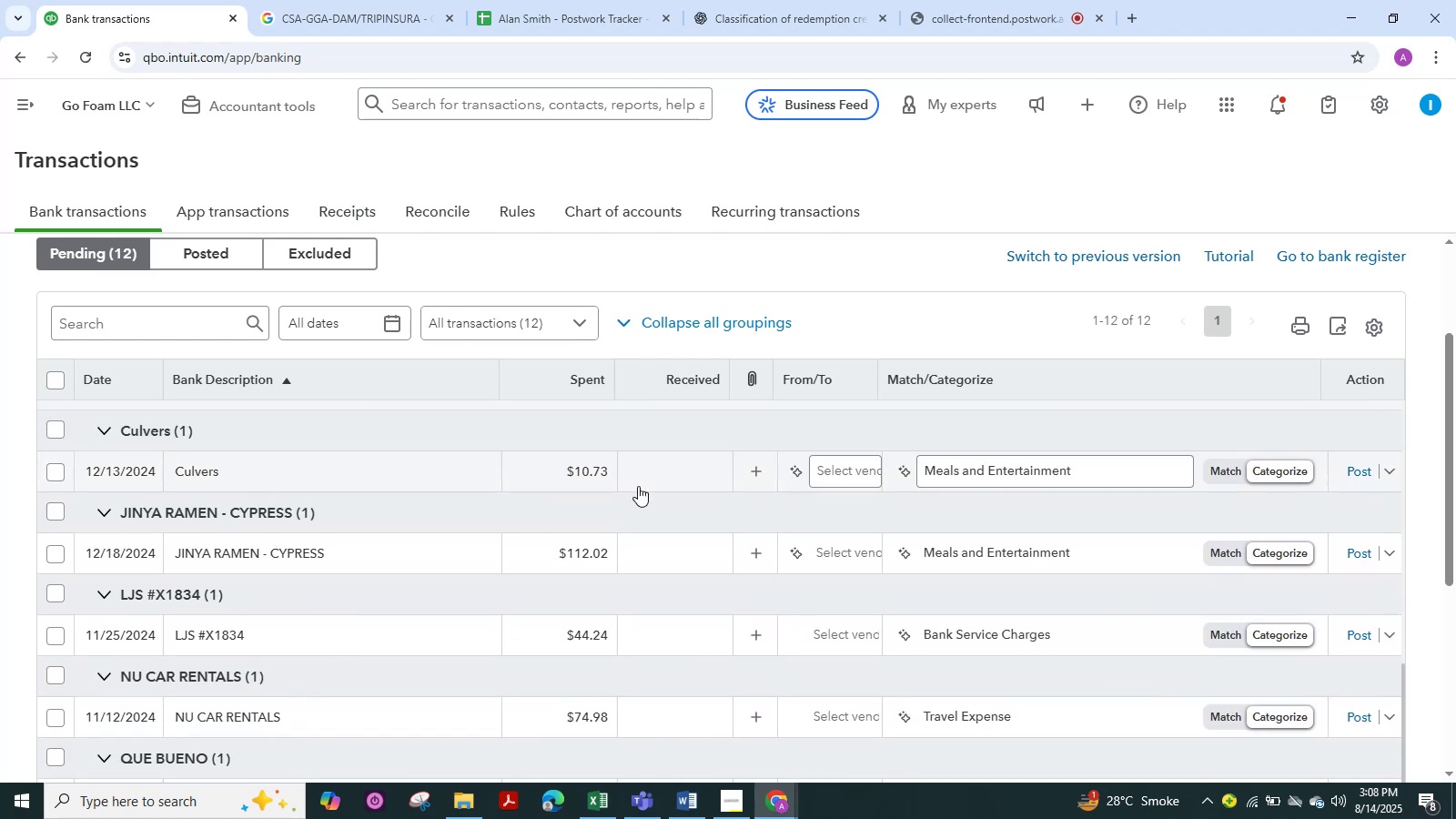 
wait(9.81)
 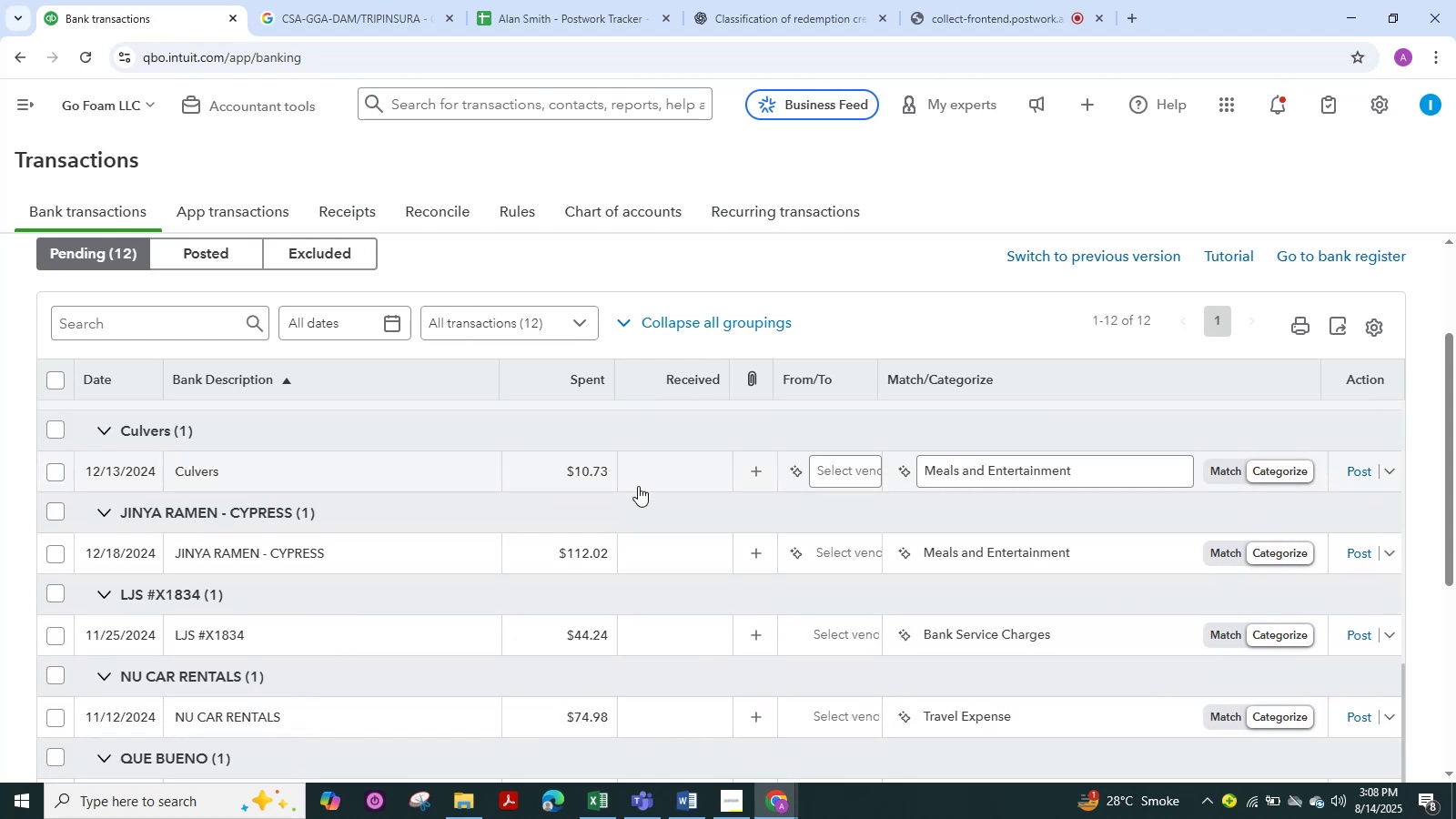 
scroll: coordinate [369, 498], scroll_direction: up, amount: 1.0
 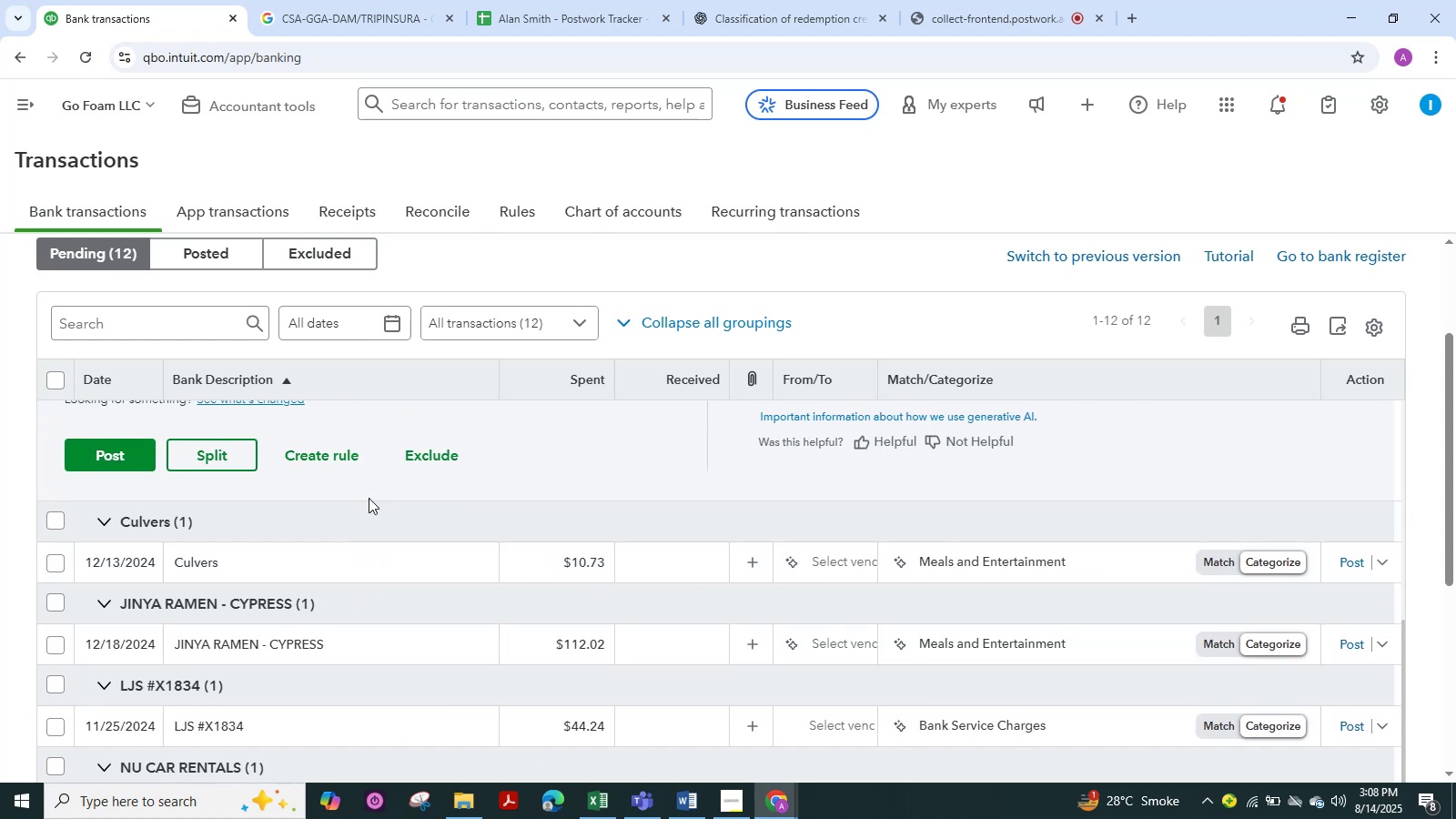 
wait(11.68)
 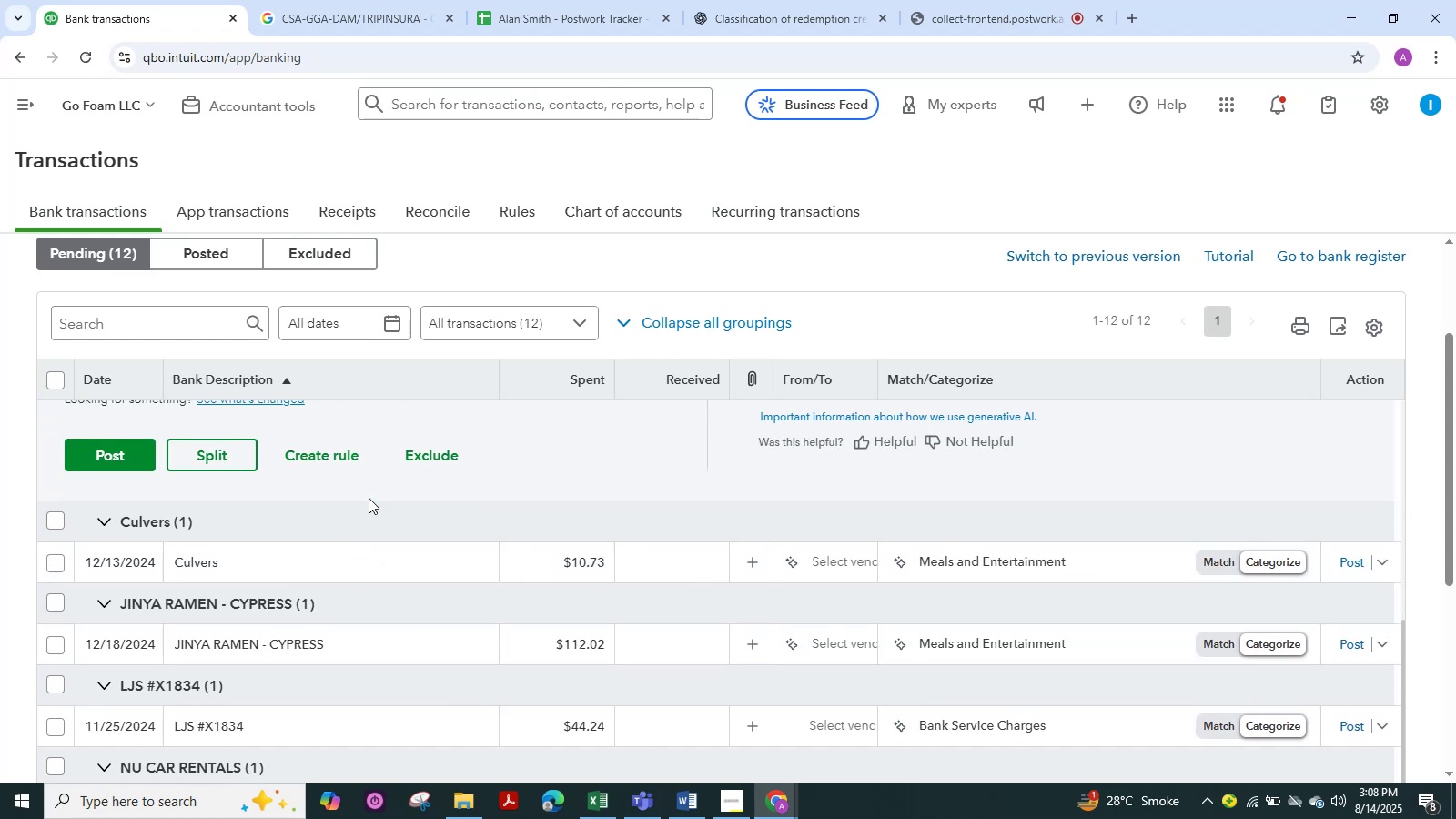 
scroll: coordinate [354, 519], scroll_direction: down, amount: 4.0
 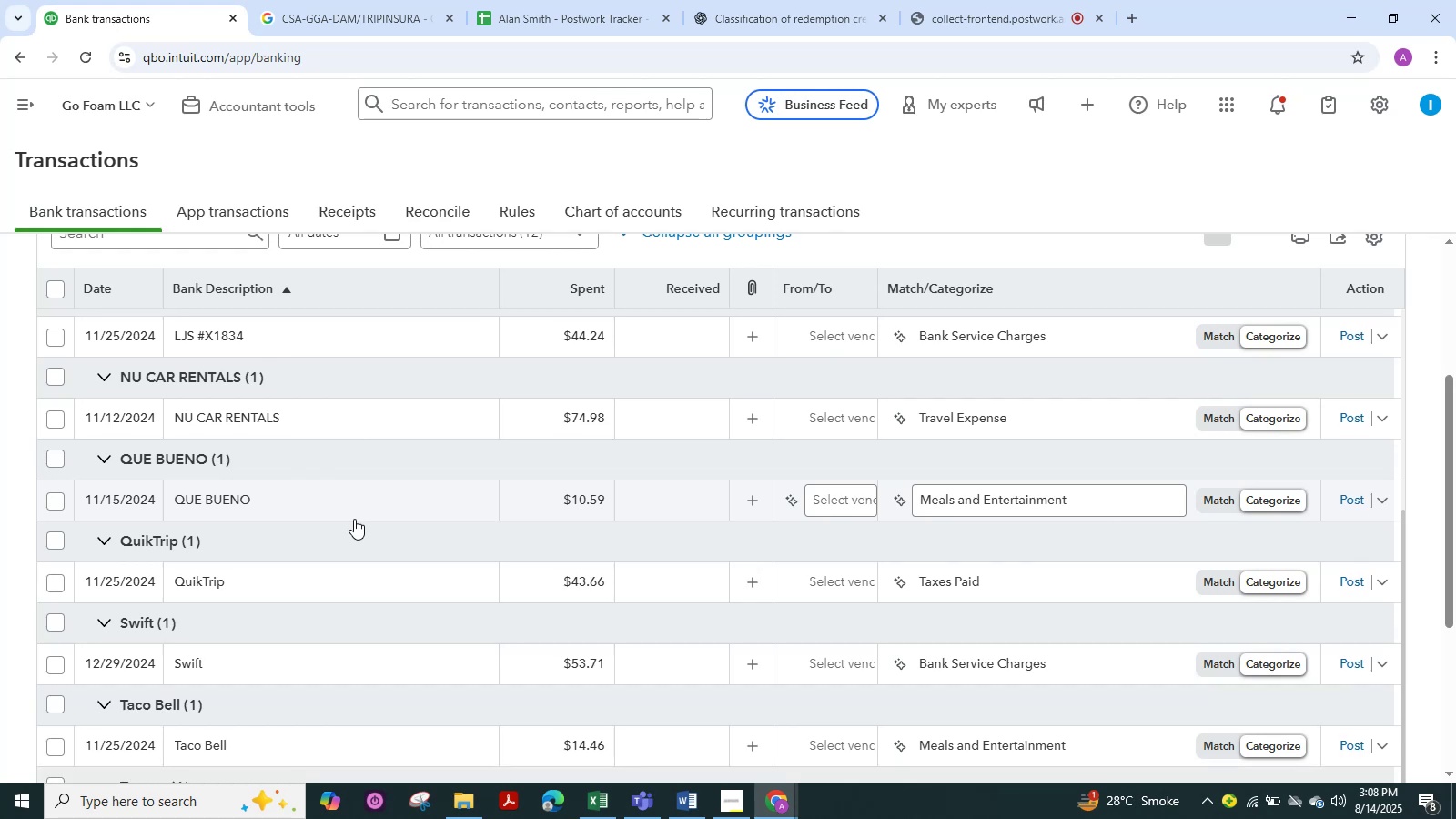 
wait(21.12)
 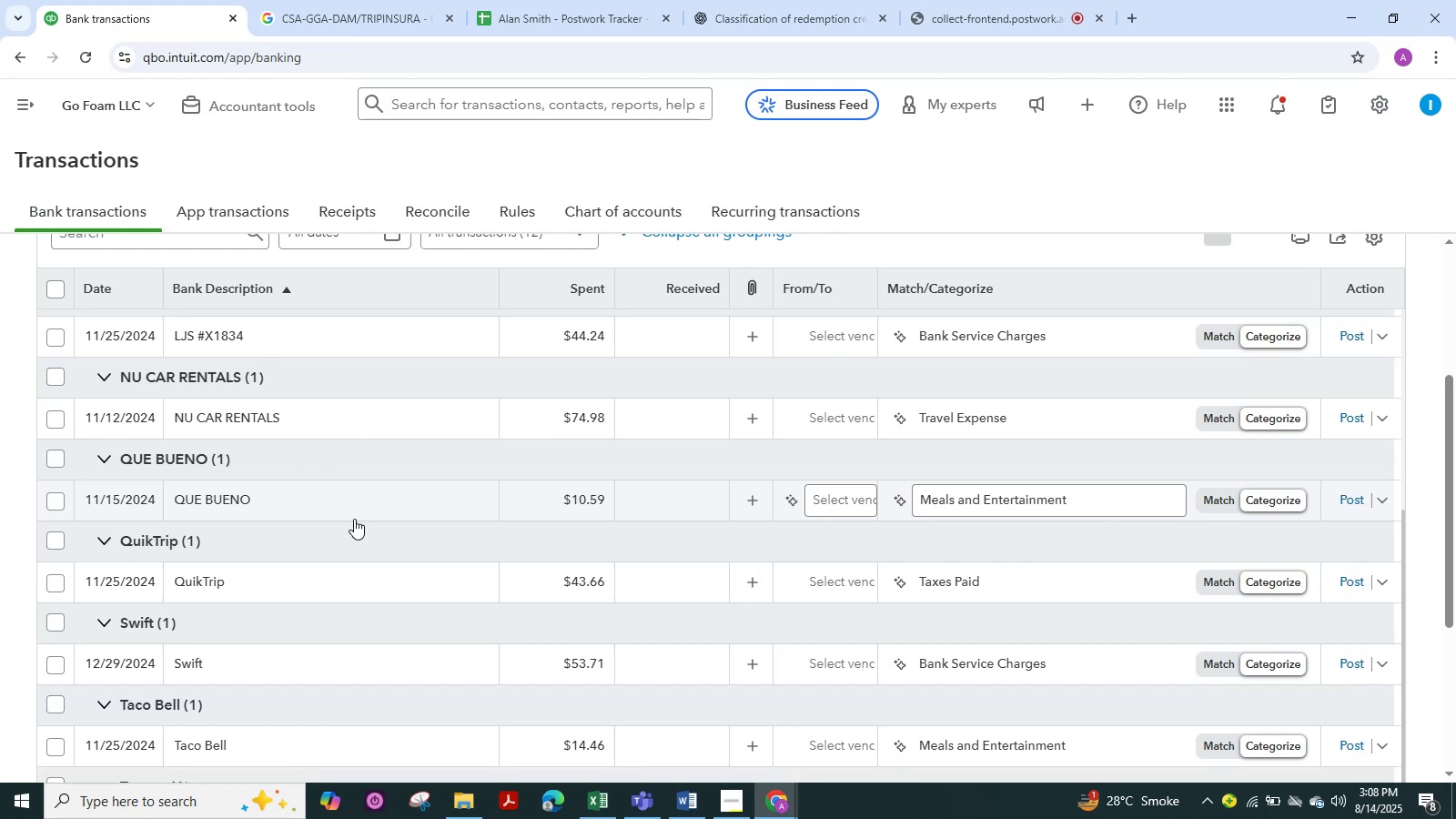 
scroll: coordinate [284, 586], scroll_direction: down, amount: 4.0
 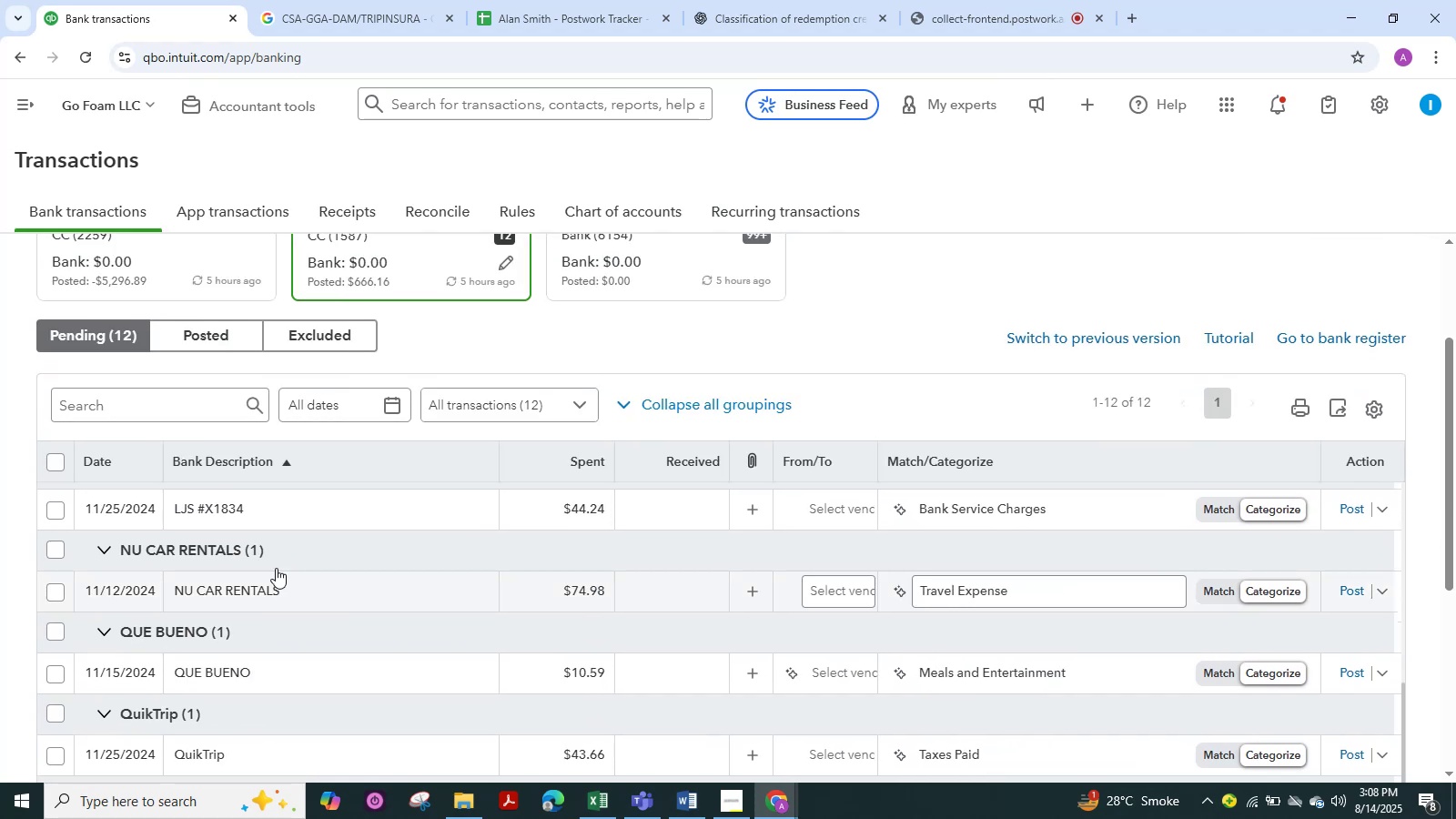 
scroll: coordinate [249, 533], scroll_direction: up, amount: 2.0
 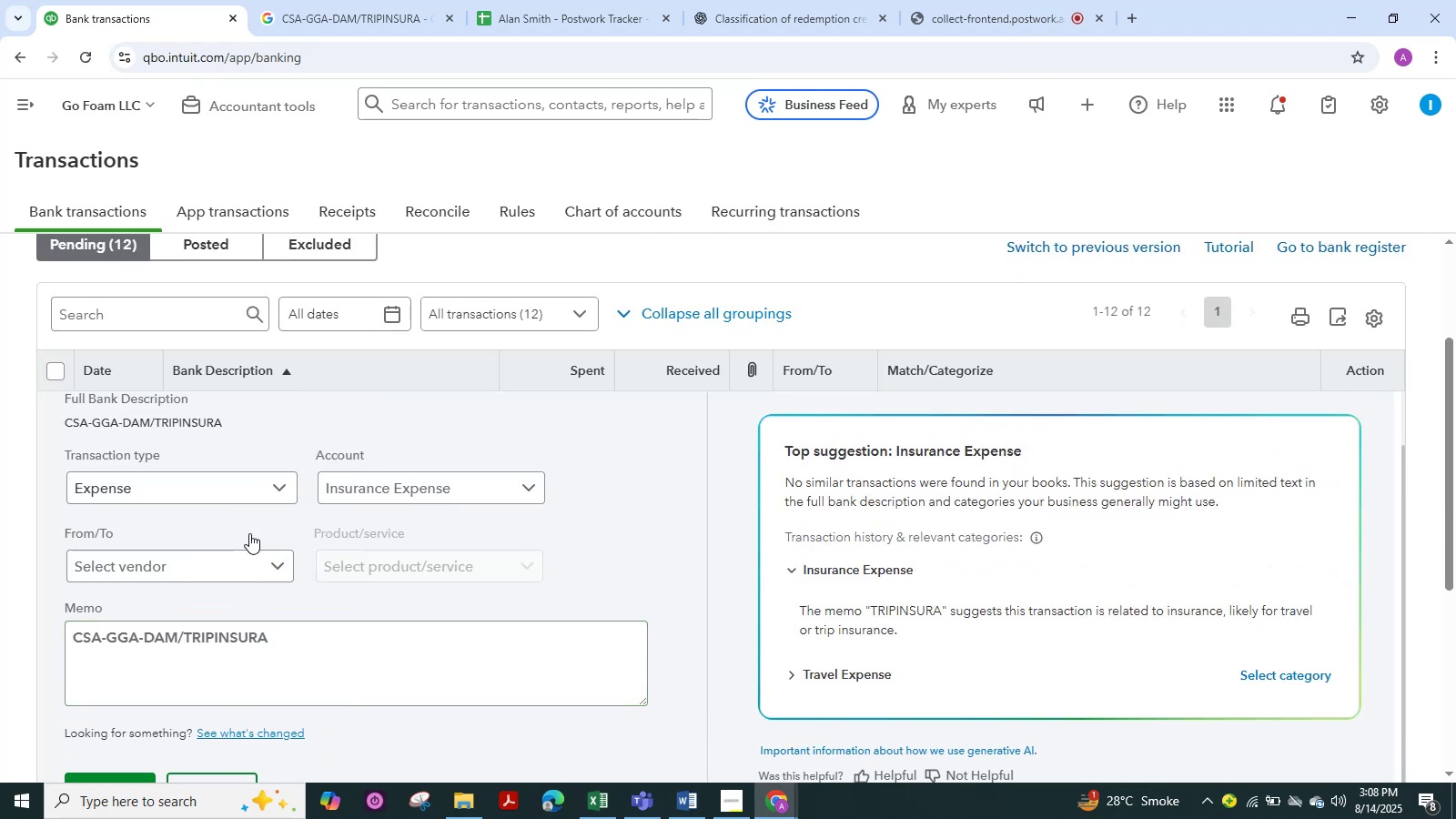 
scroll: coordinate [249, 533], scroll_direction: down, amount: 1.0
 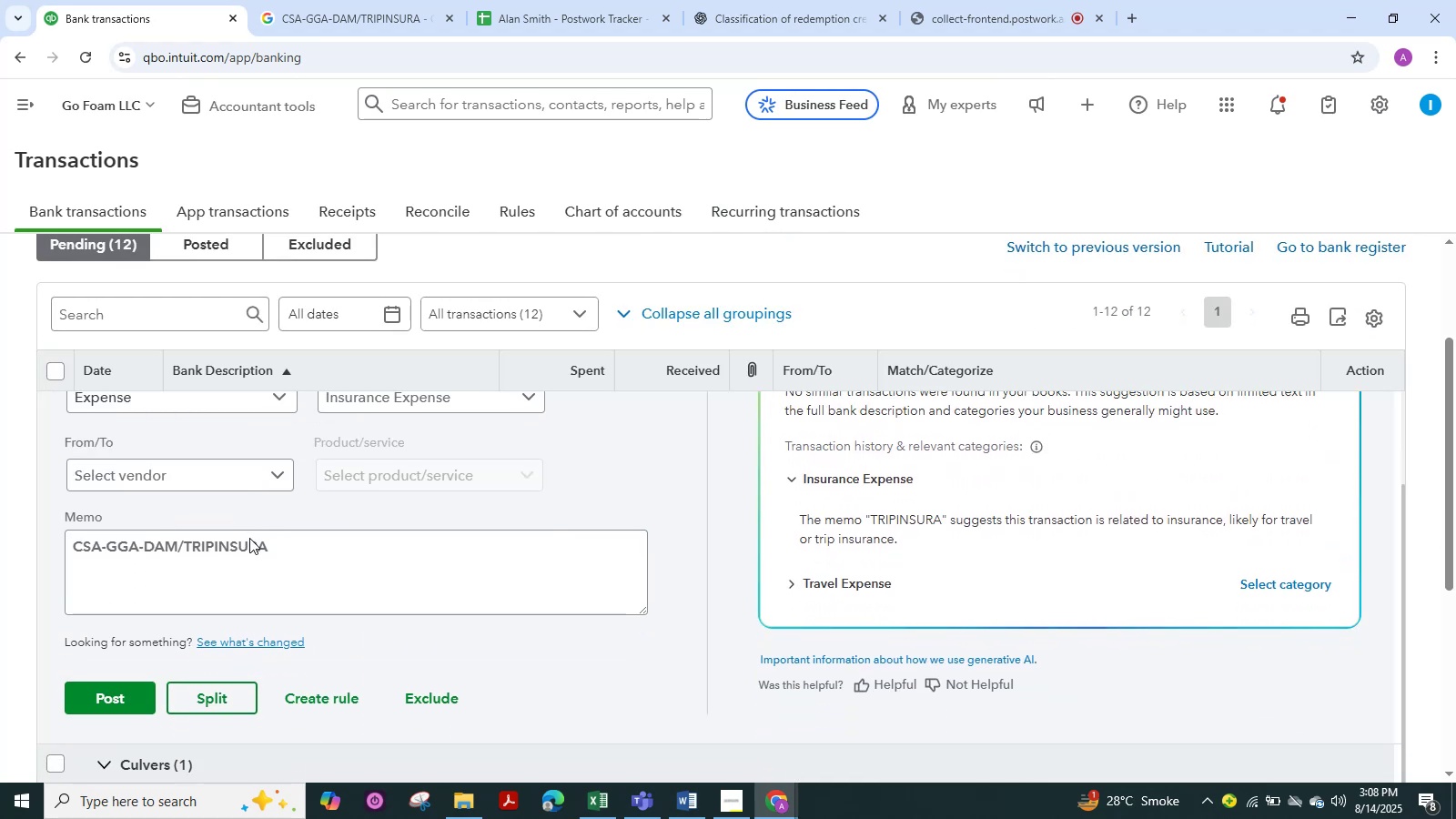 
scroll: coordinate [242, 551], scroll_direction: up, amount: 1.0
 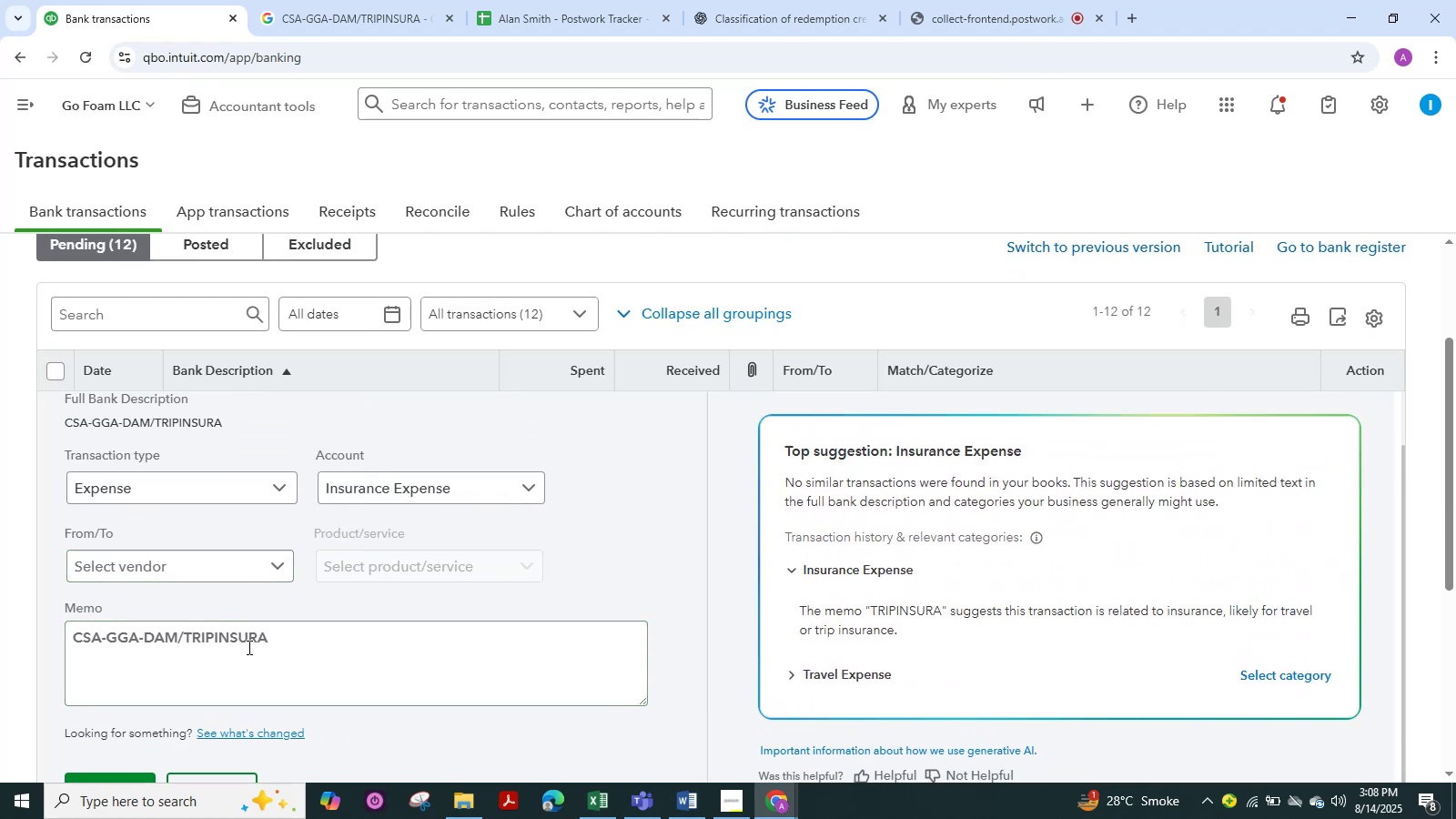 
left_click_drag(start_coordinate=[276, 638], to_coordinate=[69, 641])
 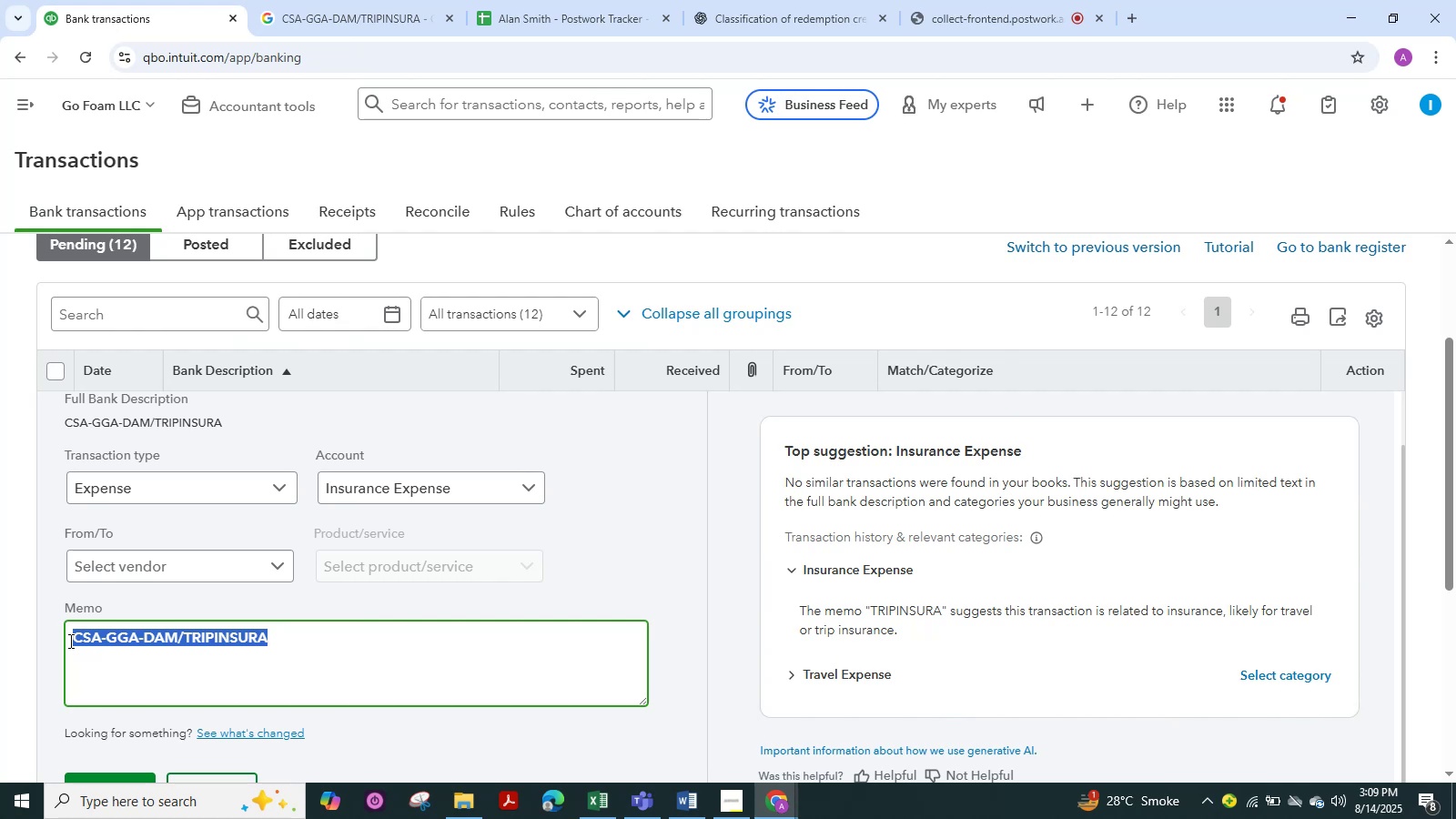 
key(Control+C)
 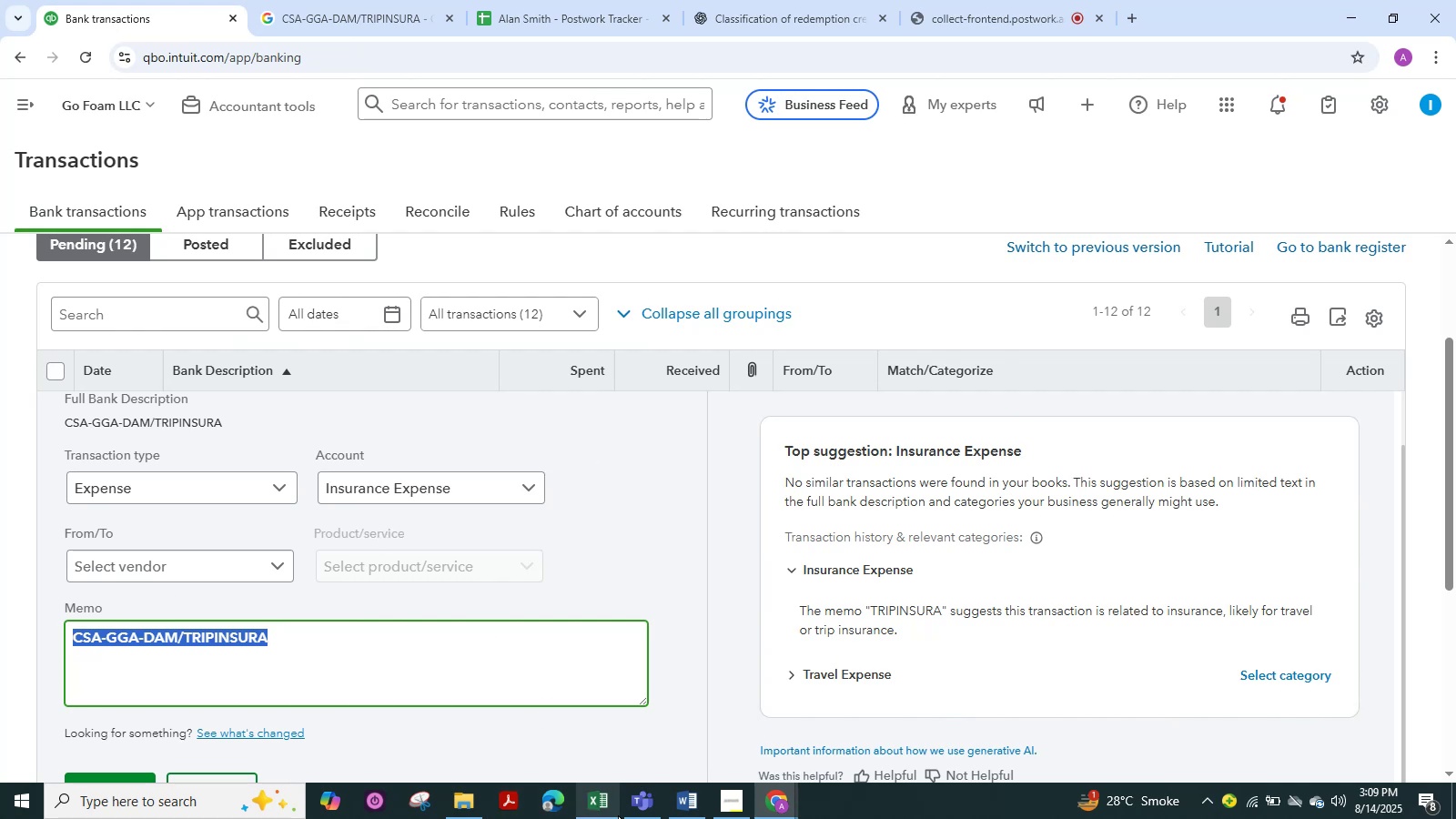 
left_click([646, 812])
 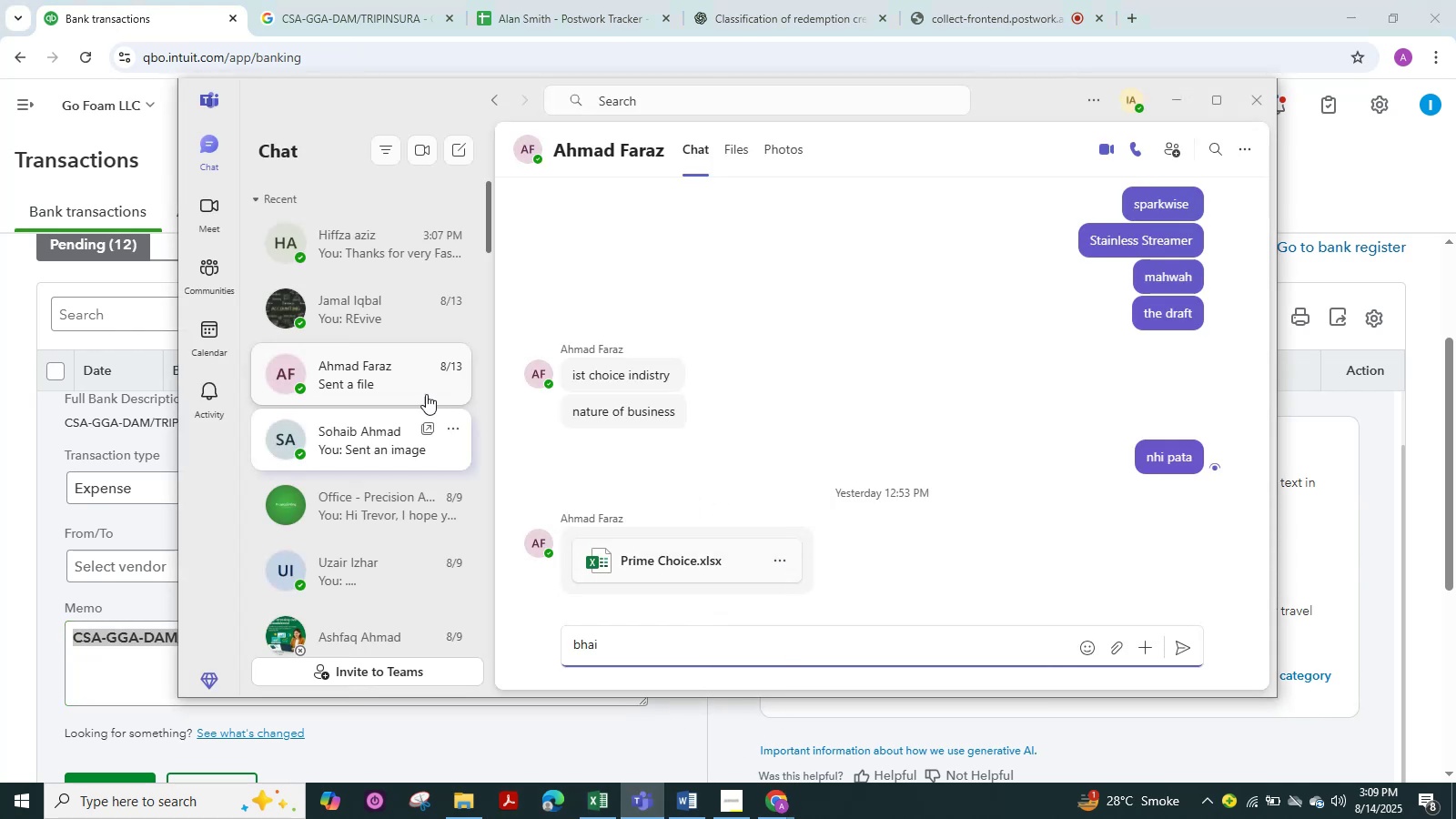 
left_click([353, 256])
 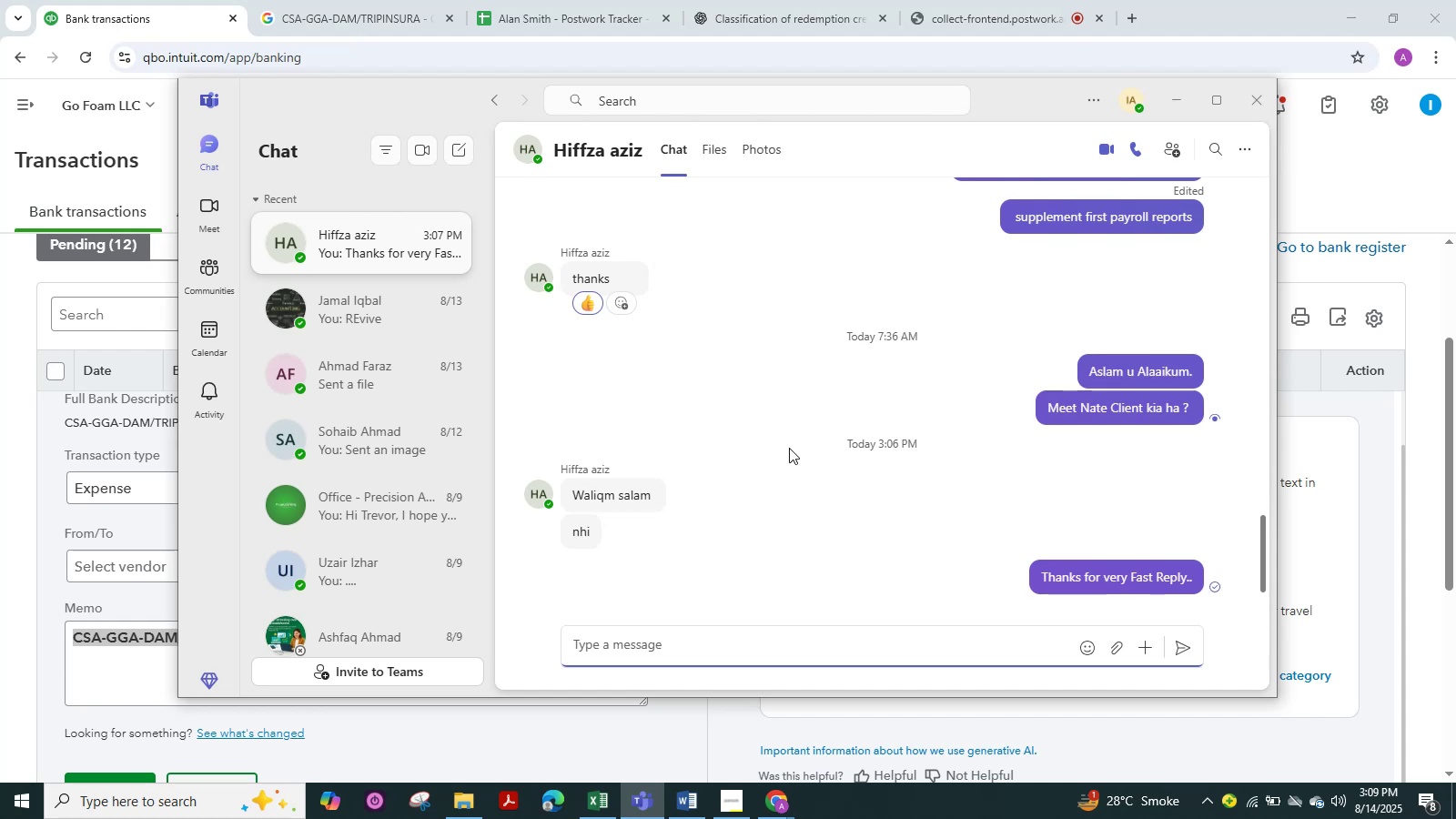 
wait(6.55)
 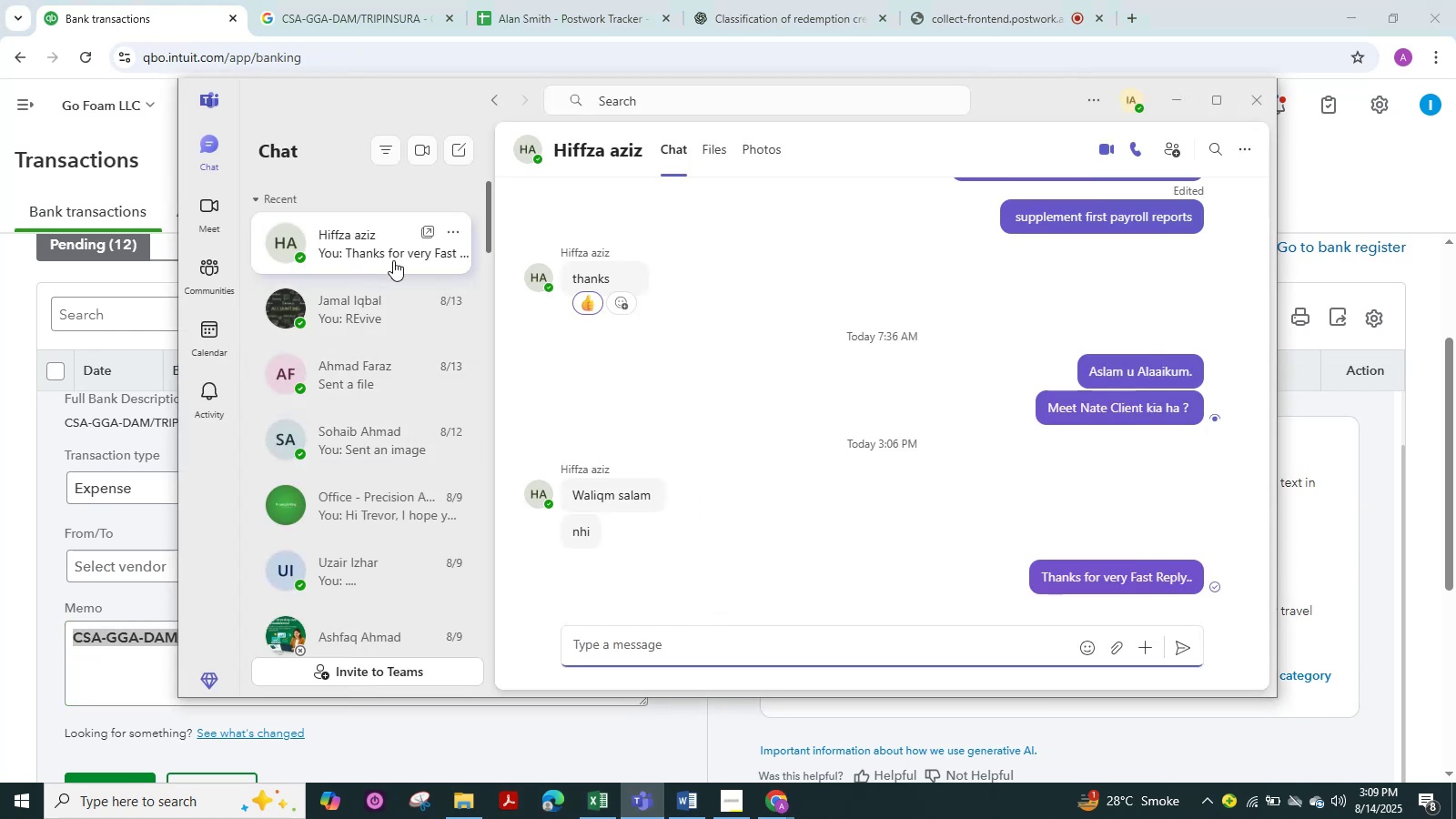 
scroll: coordinate [935, 521], scroll_direction: down, amount: 1.0
 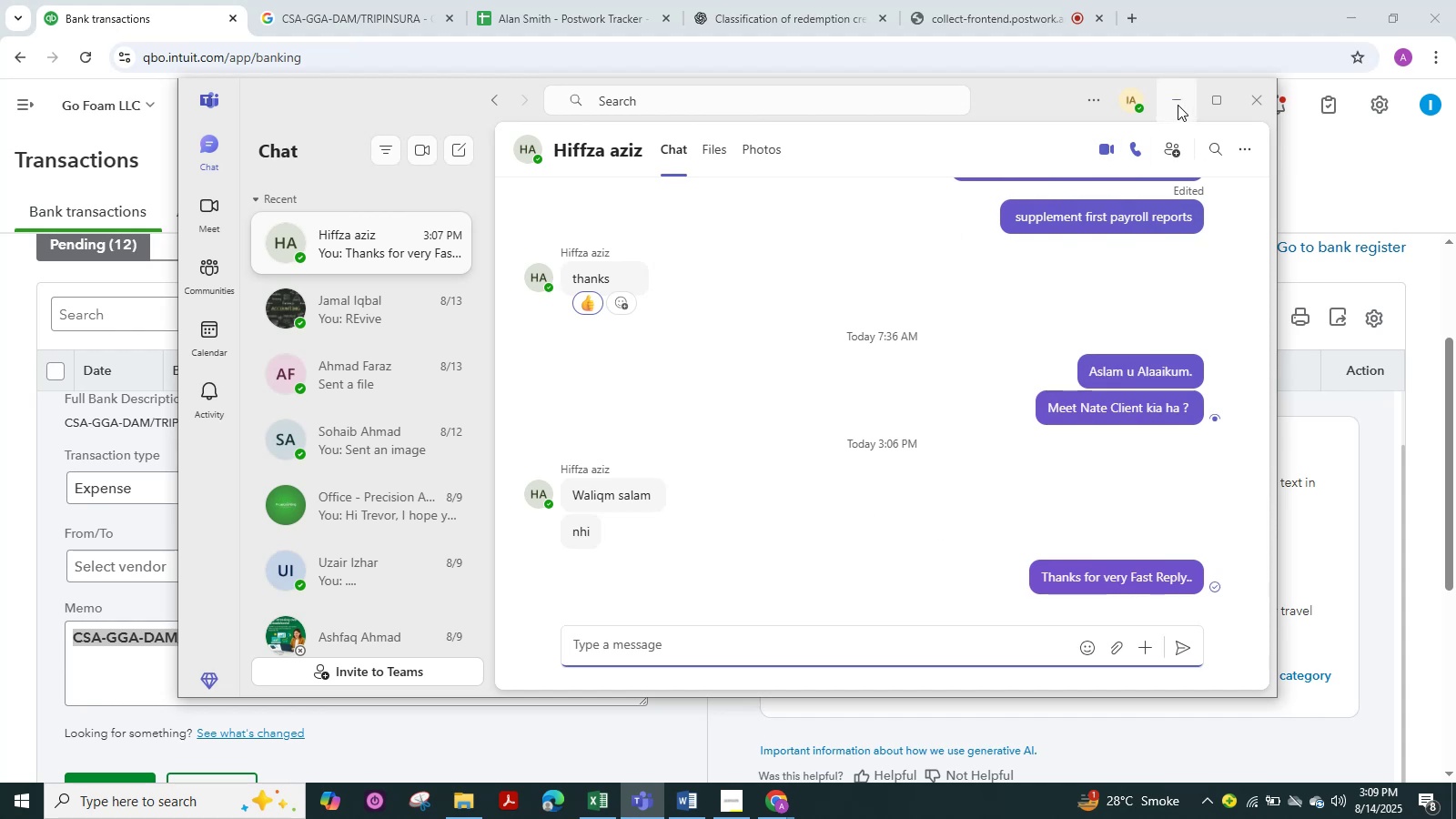 
left_click([1178, 105])
 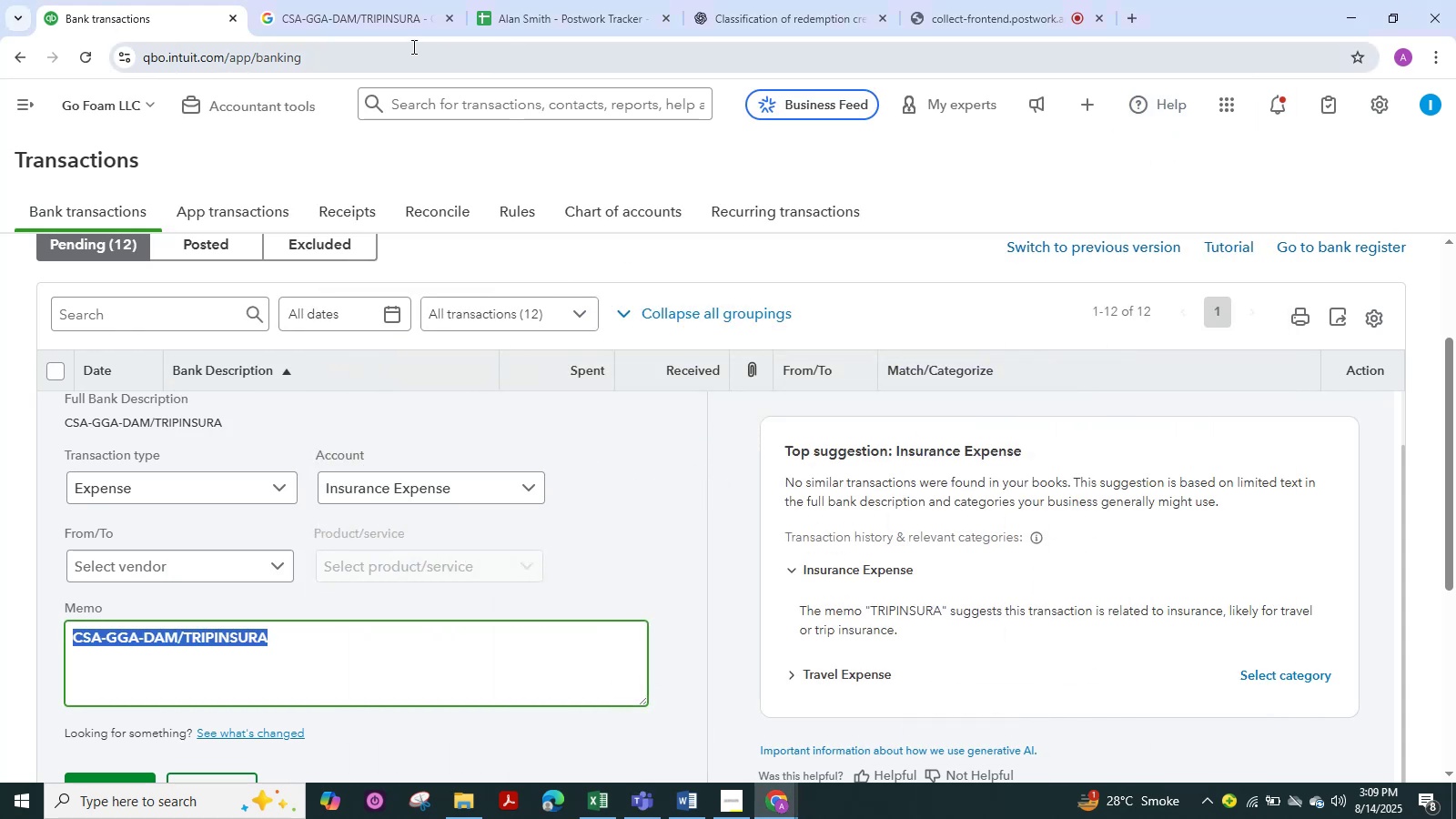 
left_click([357, 16])
 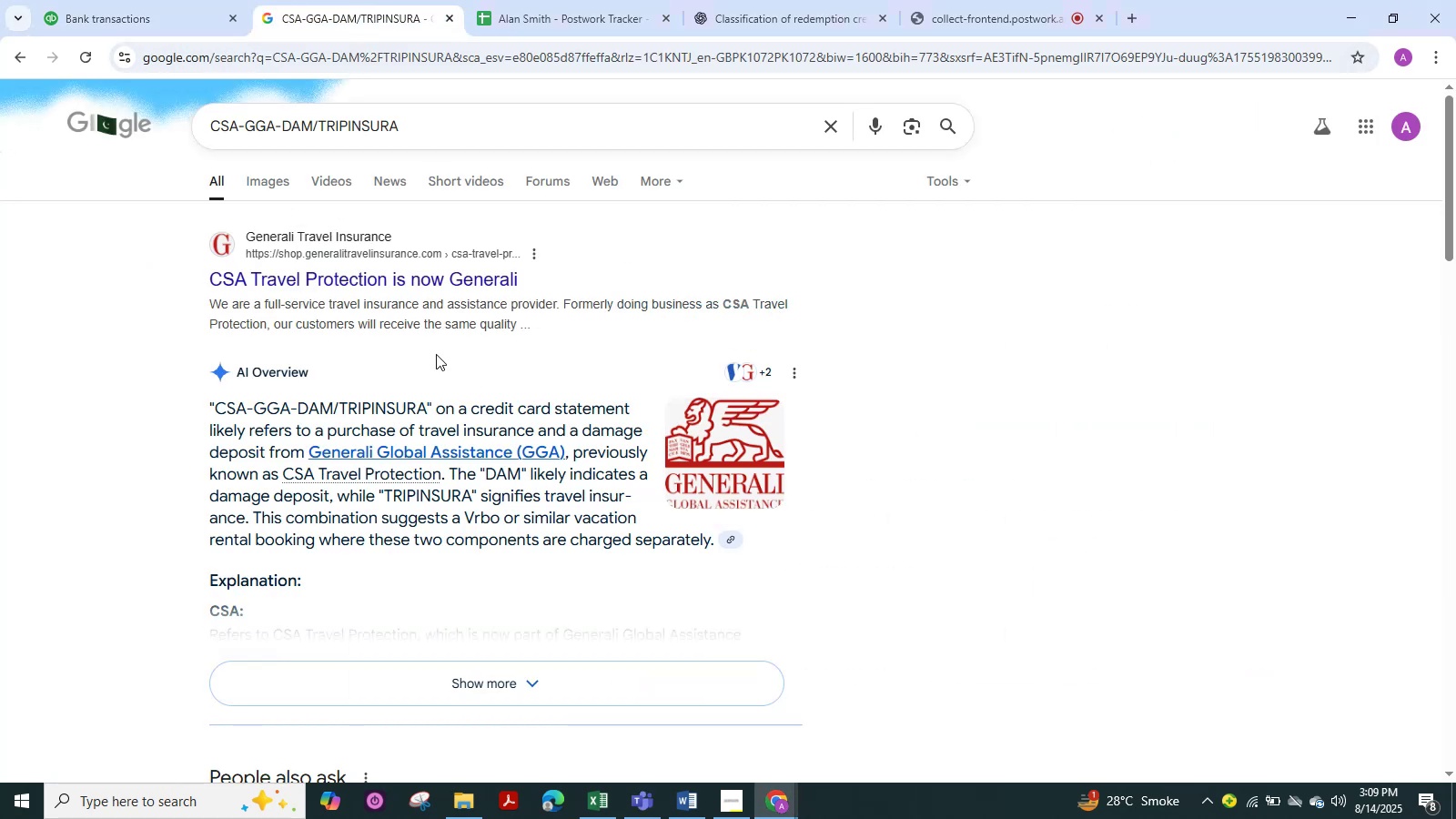 
left_click([159, 5])
 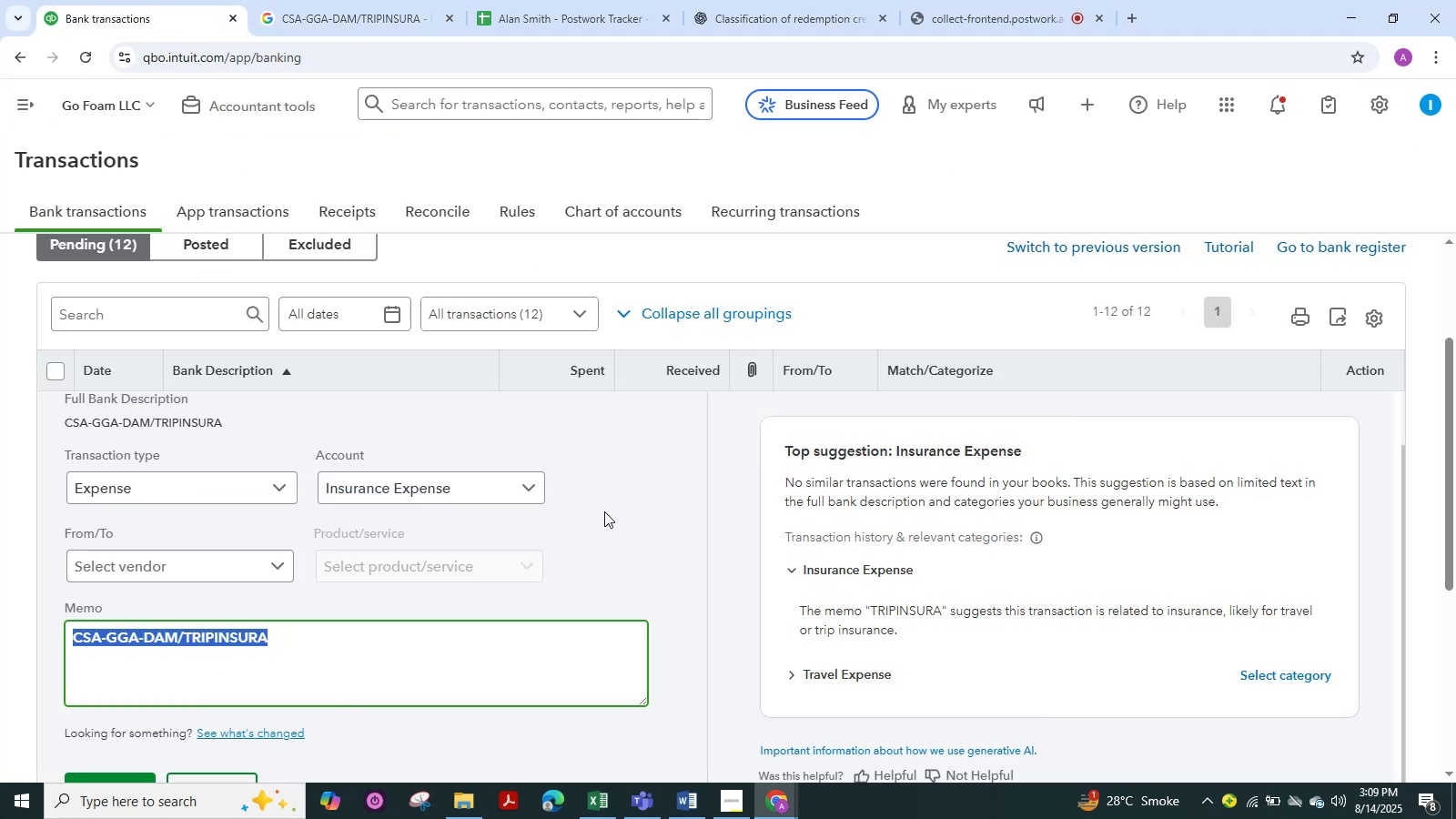 
left_click([533, 488])
 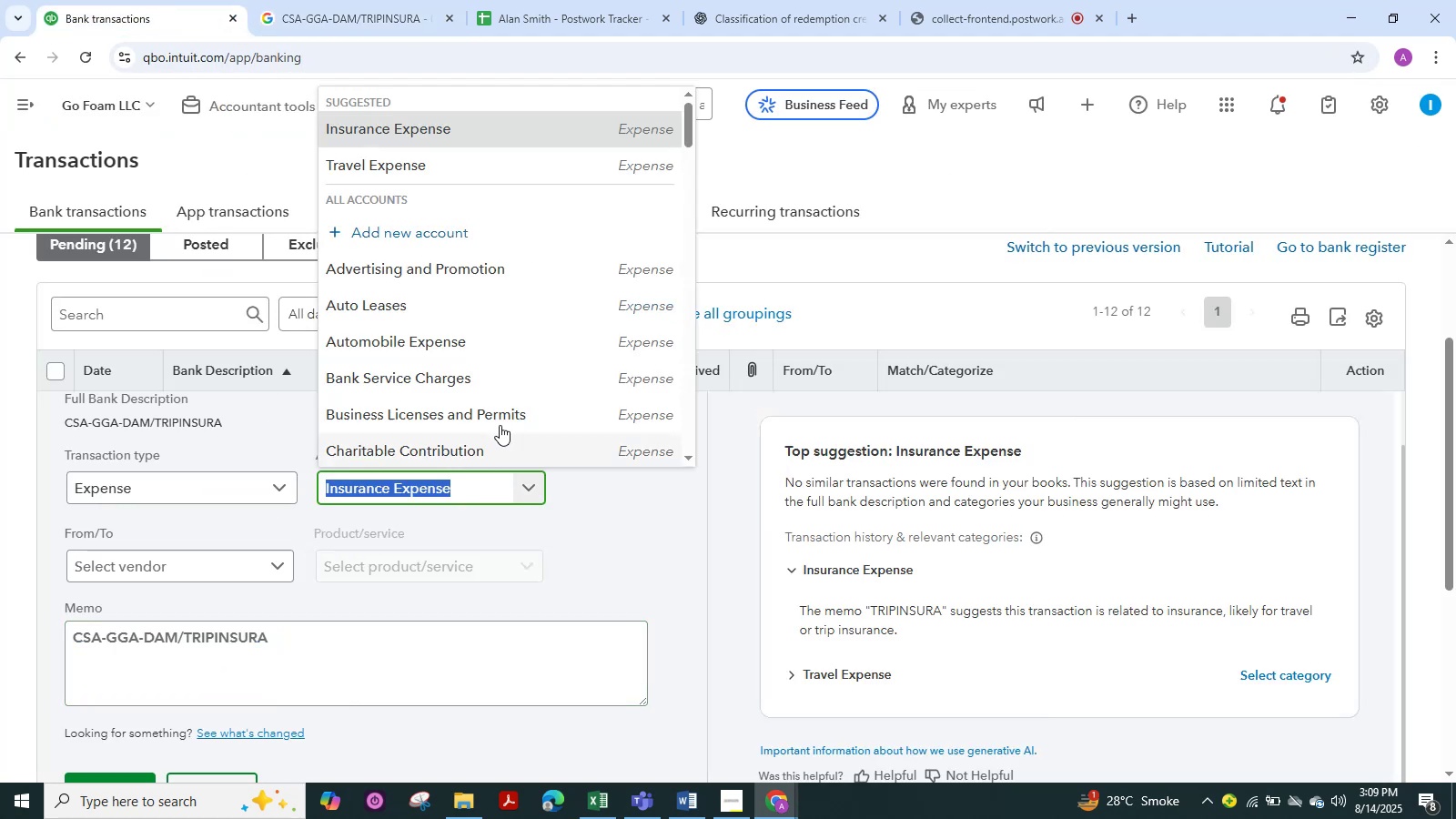 
scroll: coordinate [487, 369], scroll_direction: down, amount: 1.0
 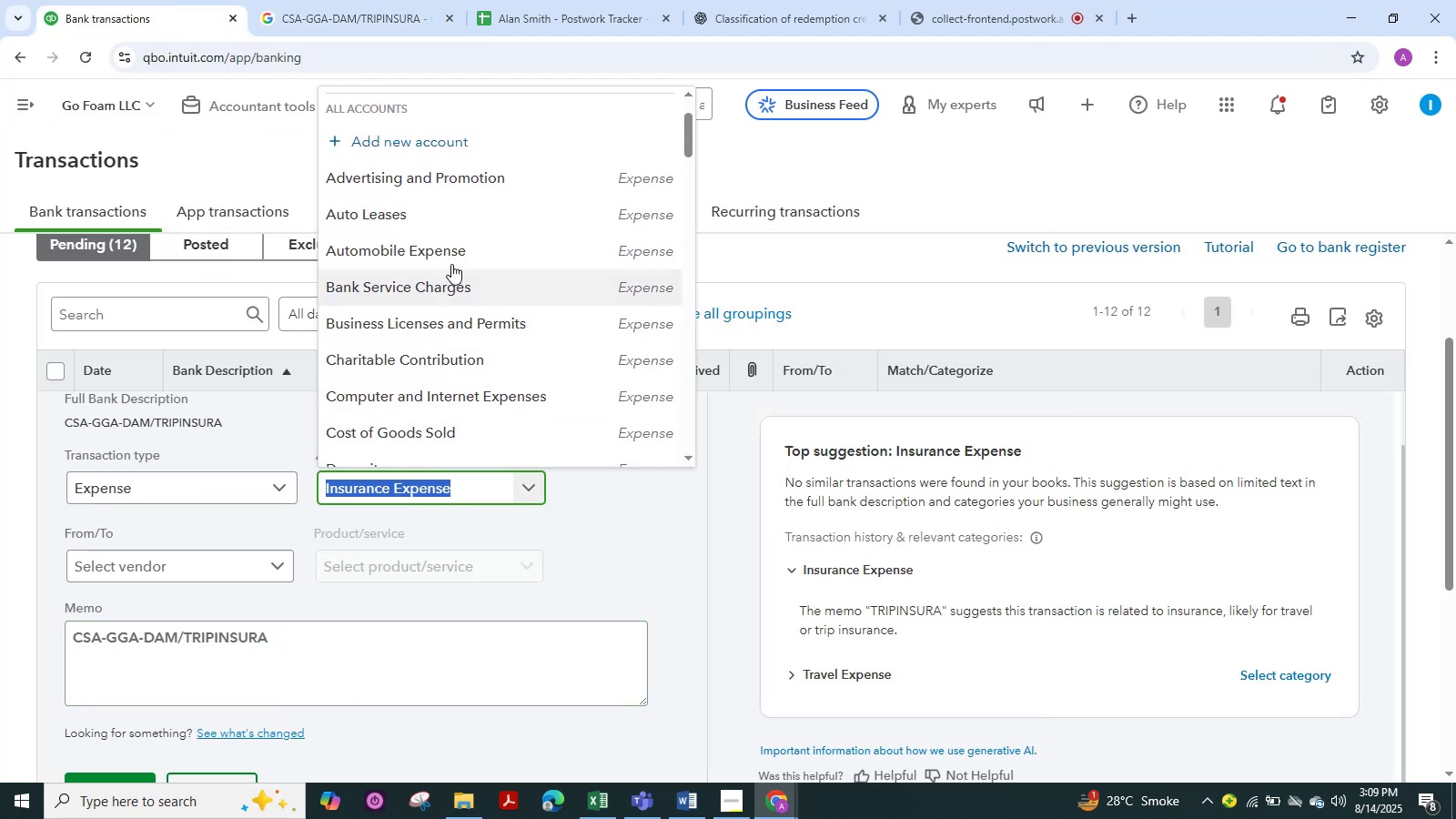 
scroll: coordinate [450, 296], scroll_direction: up, amount: 3.0
 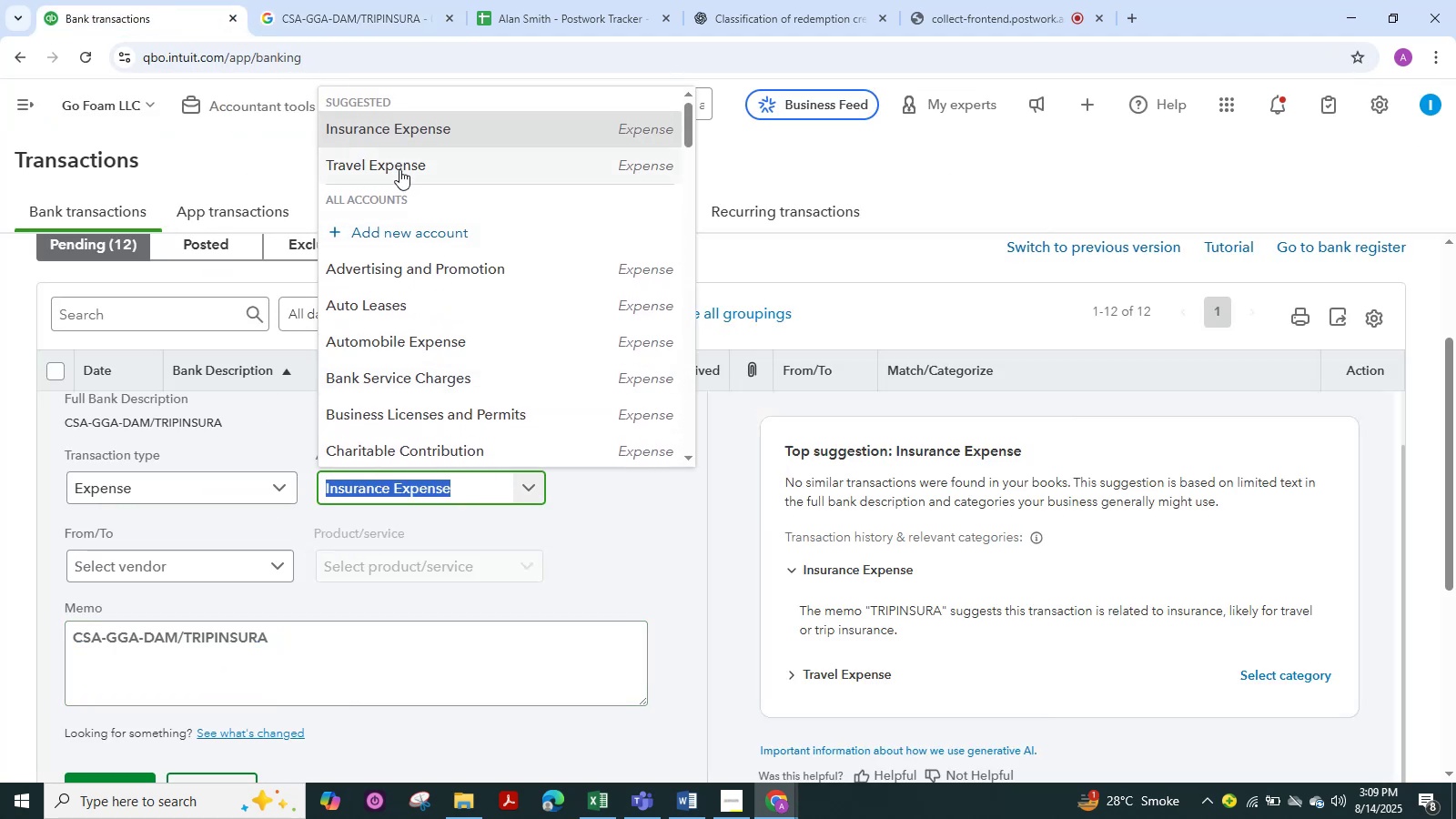 
left_click([399, 163])
 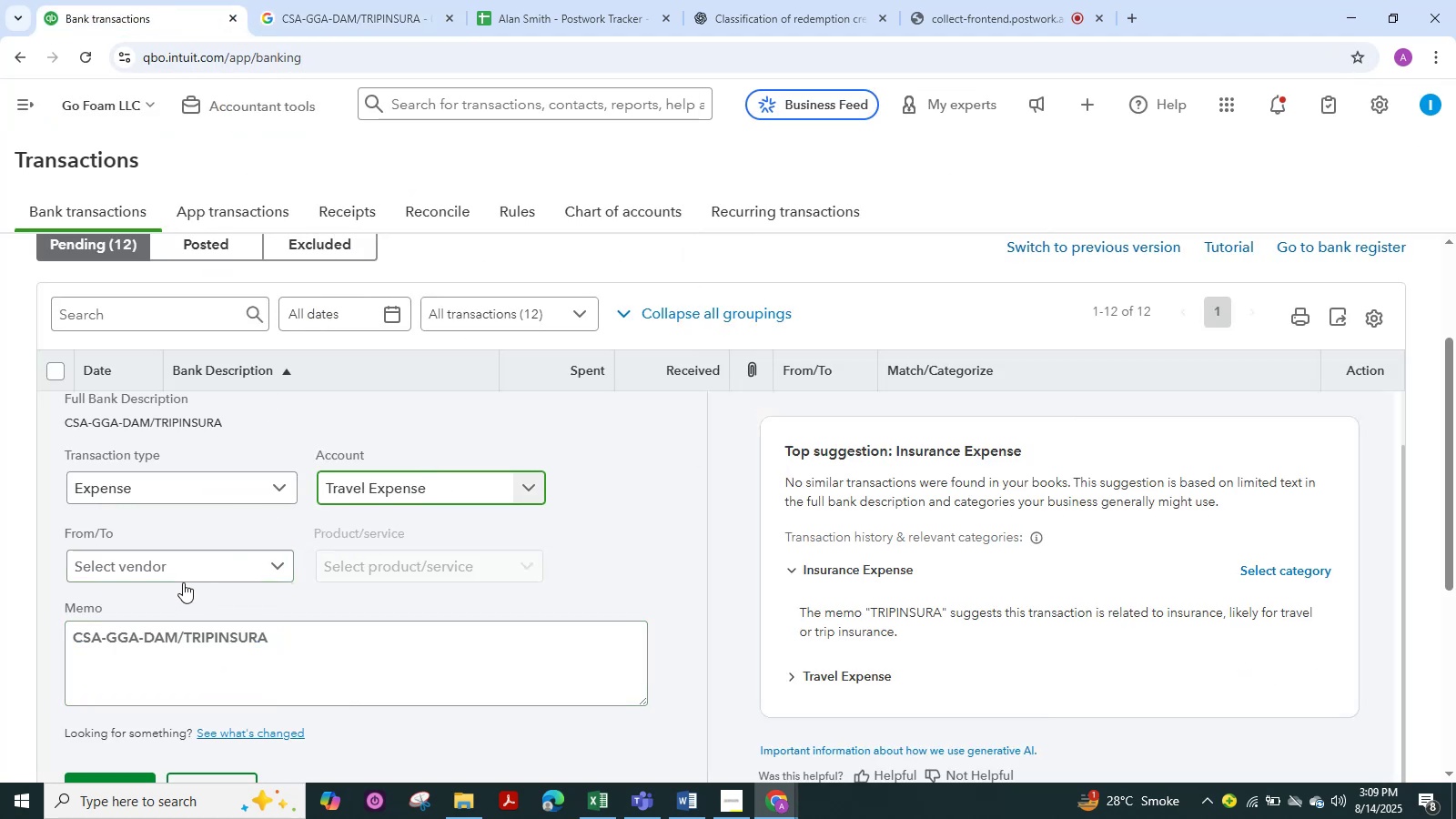 
left_click([171, 561])
 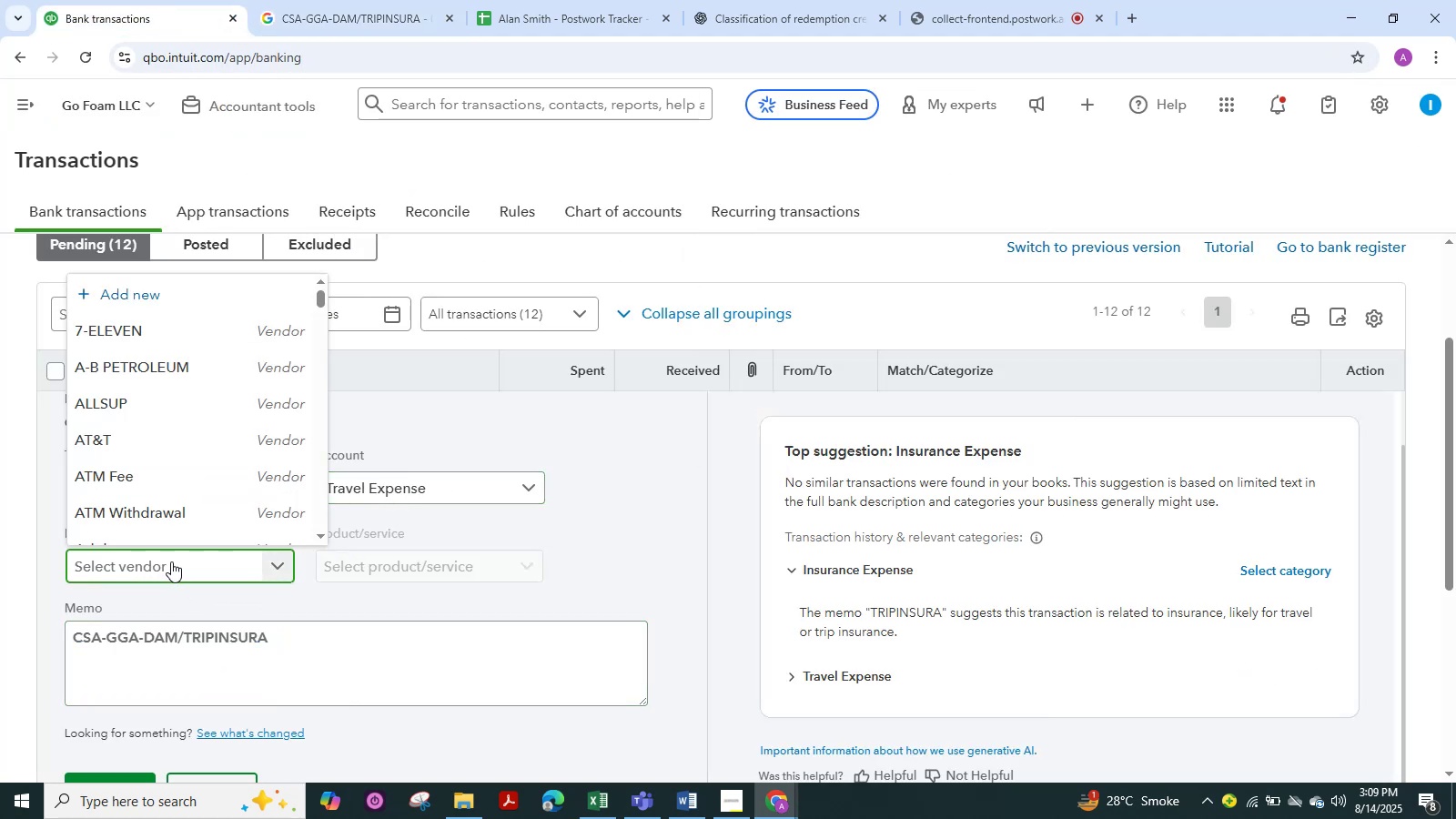 
key(Control+V)
 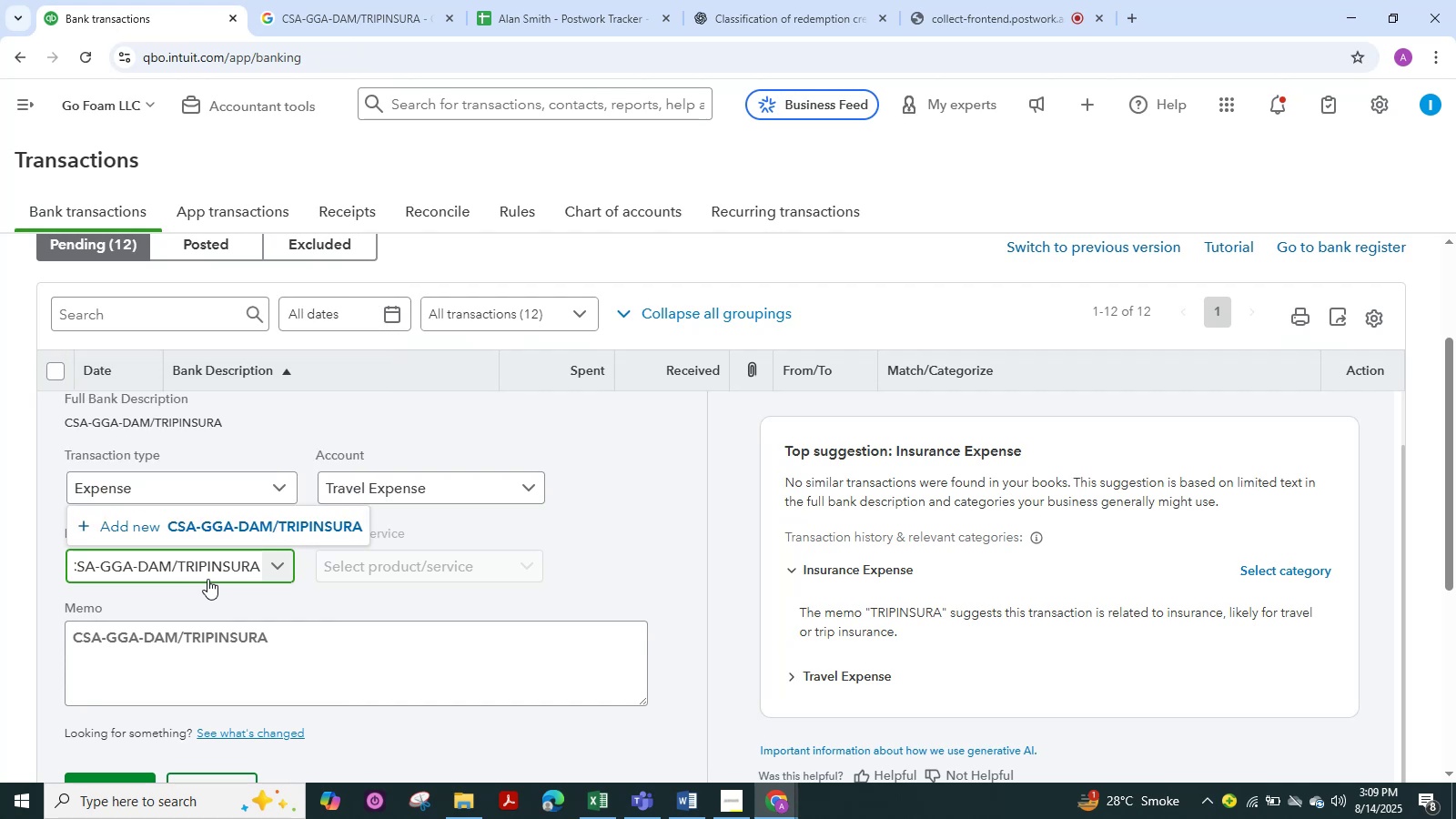 
key(Backspace)
 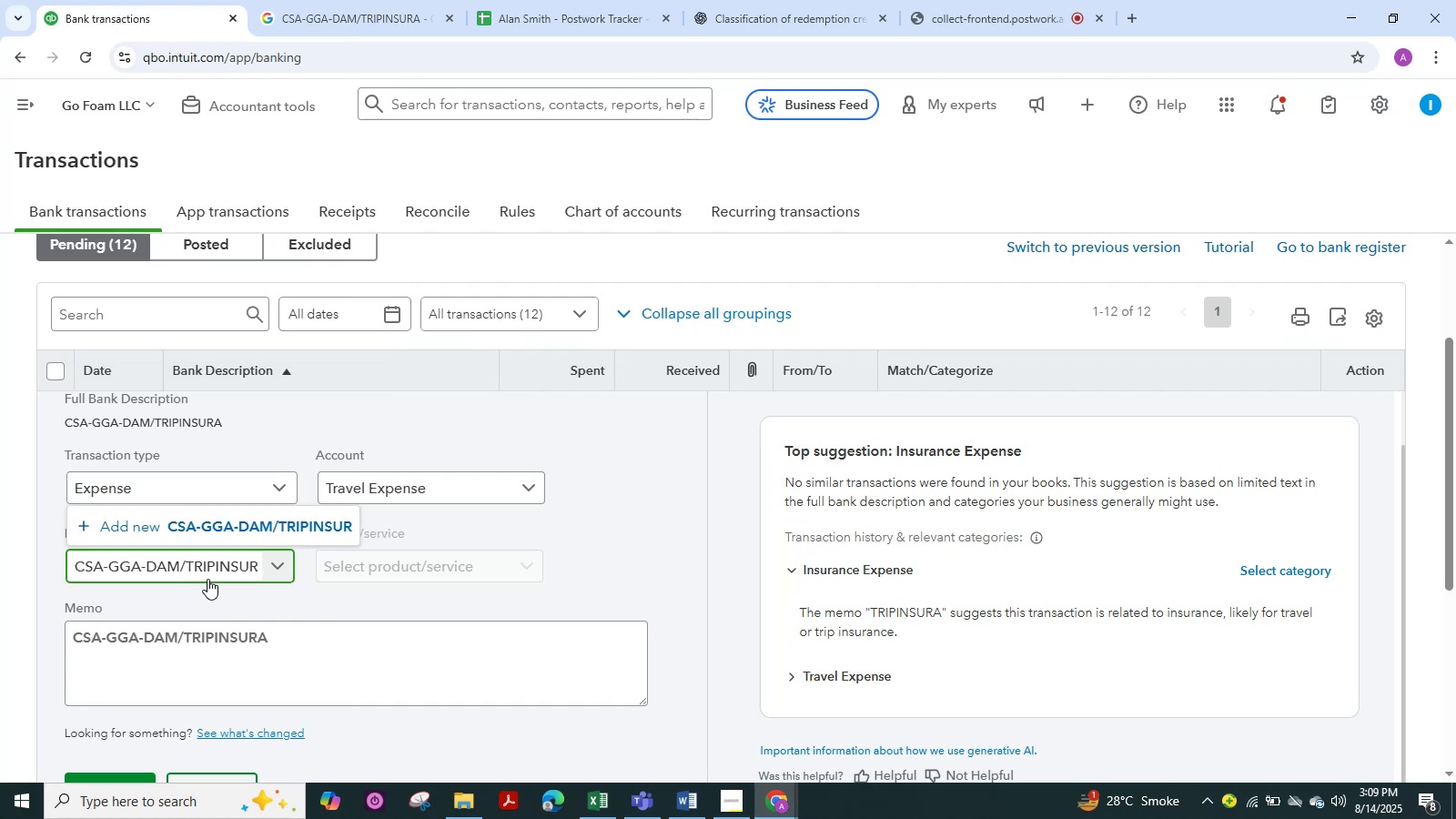 
key(Backspace)
 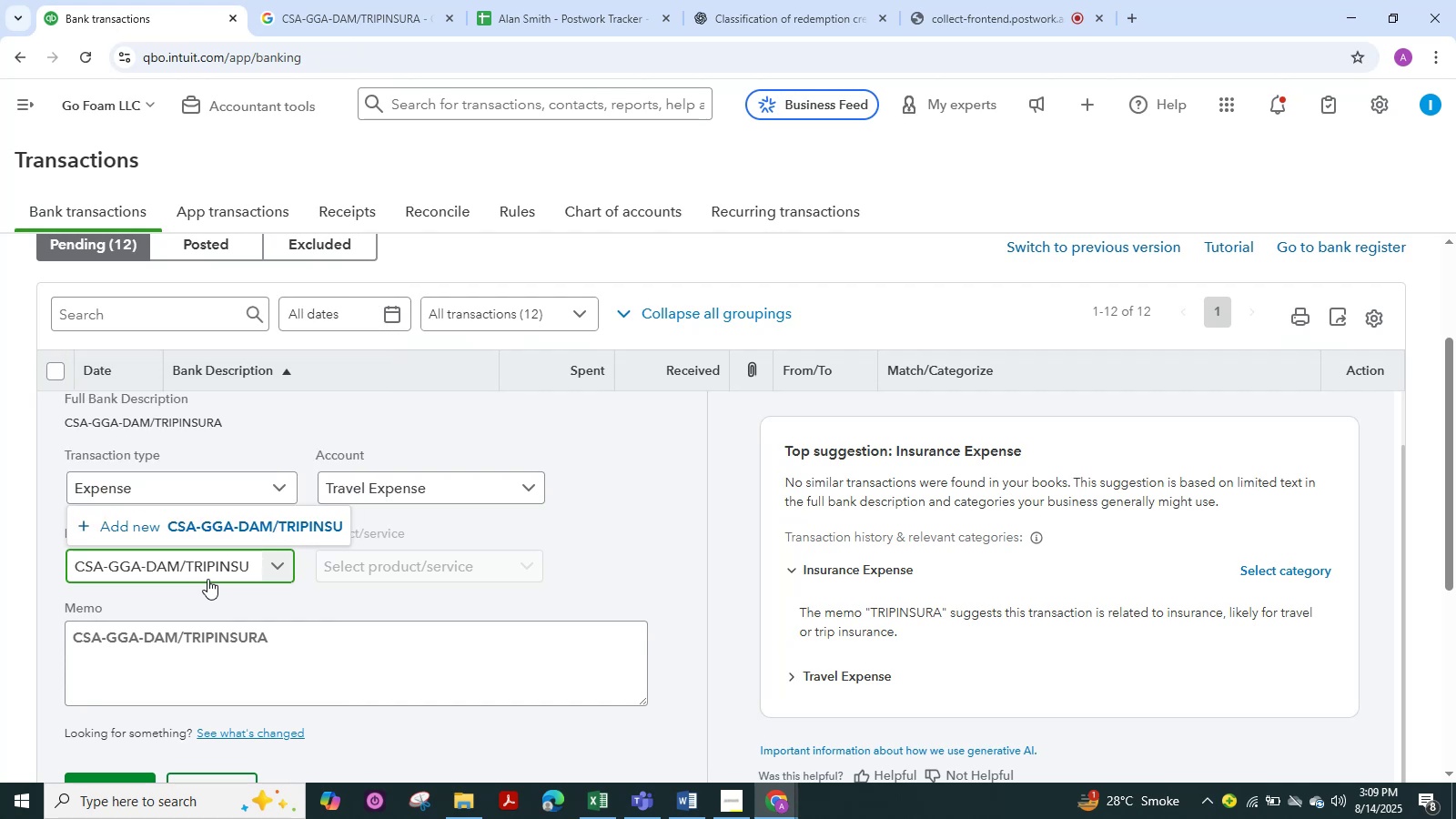 
key(Backspace)
 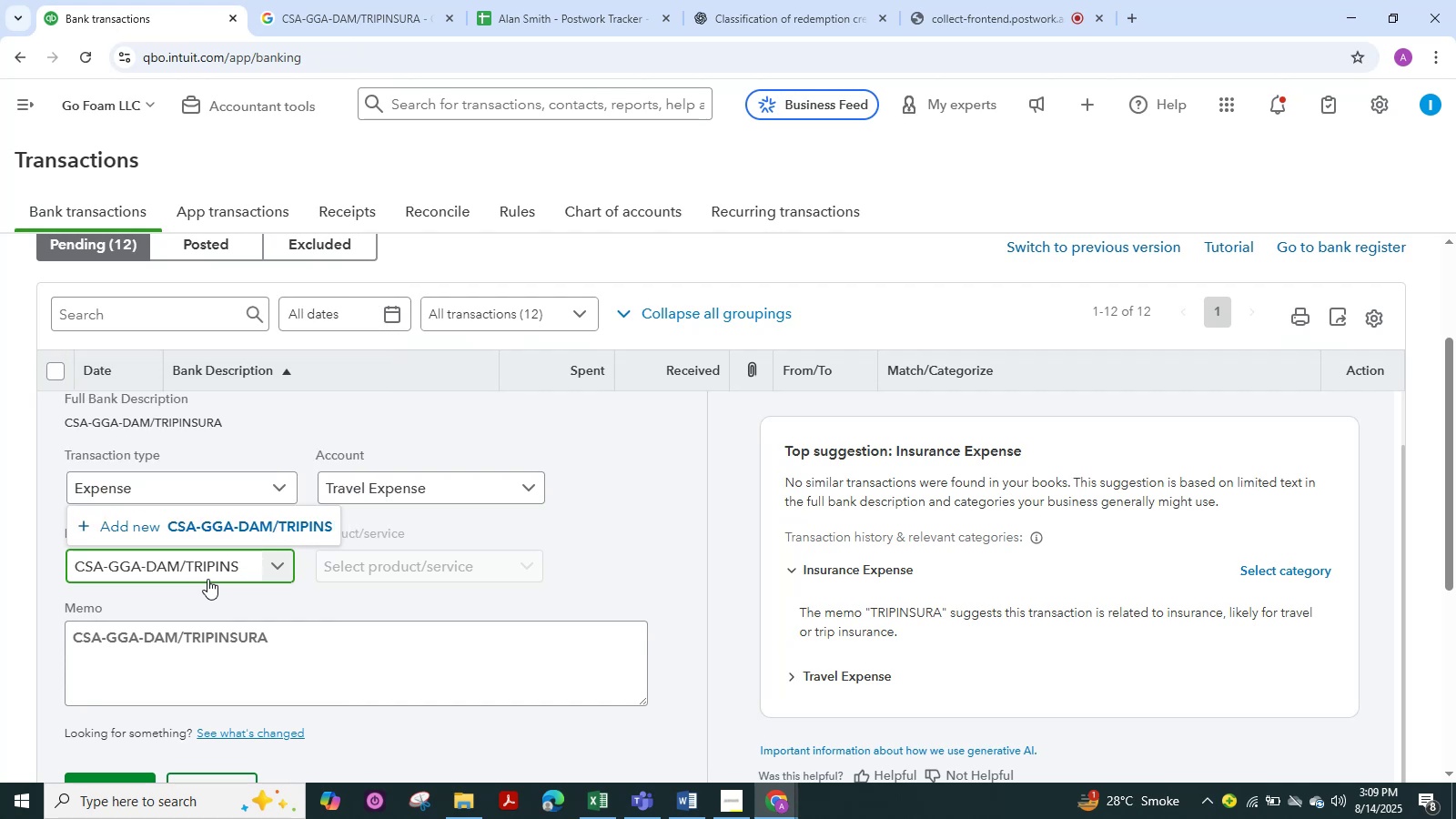 
key(Backspace)
 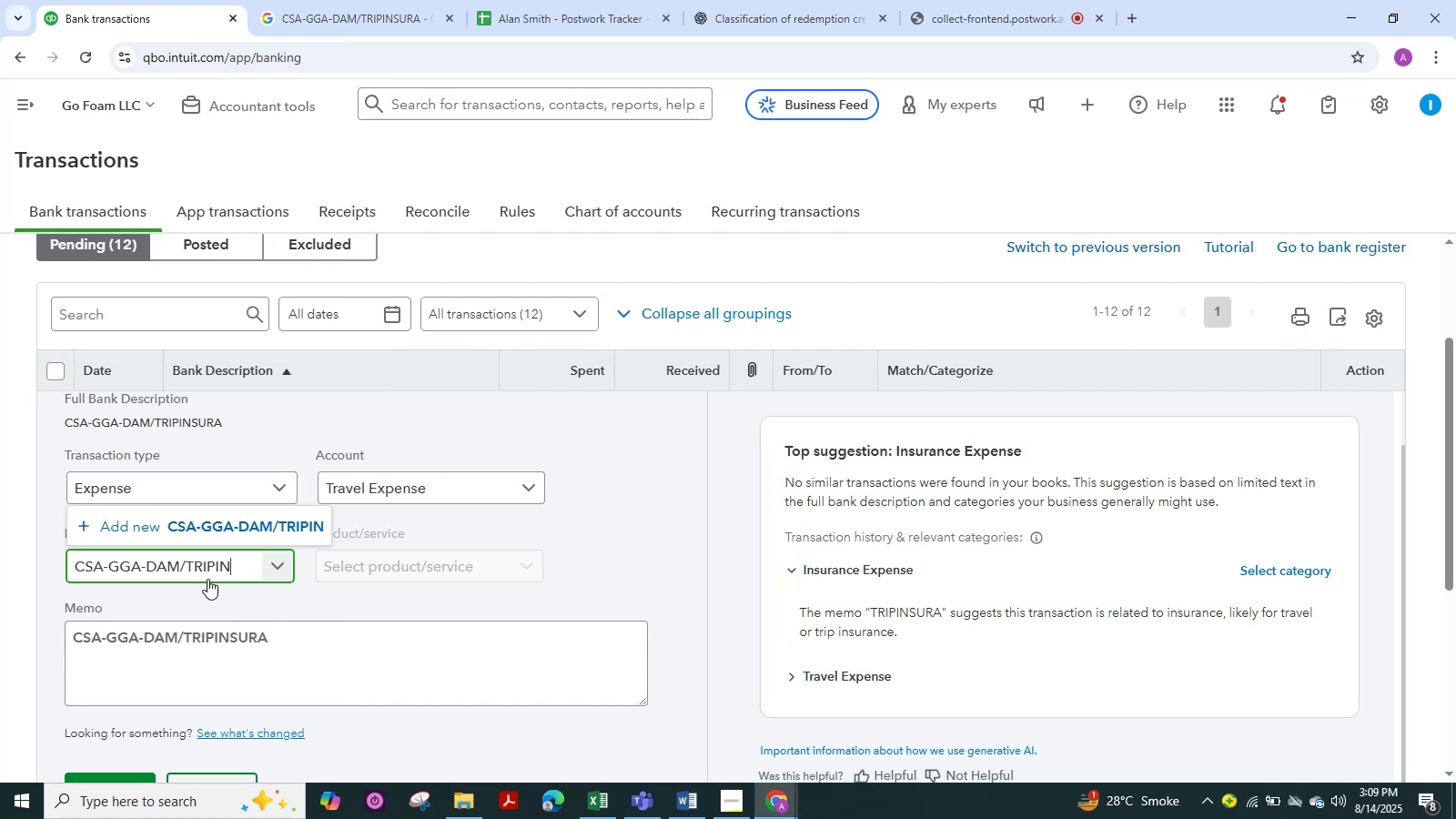 
key(Backspace)
 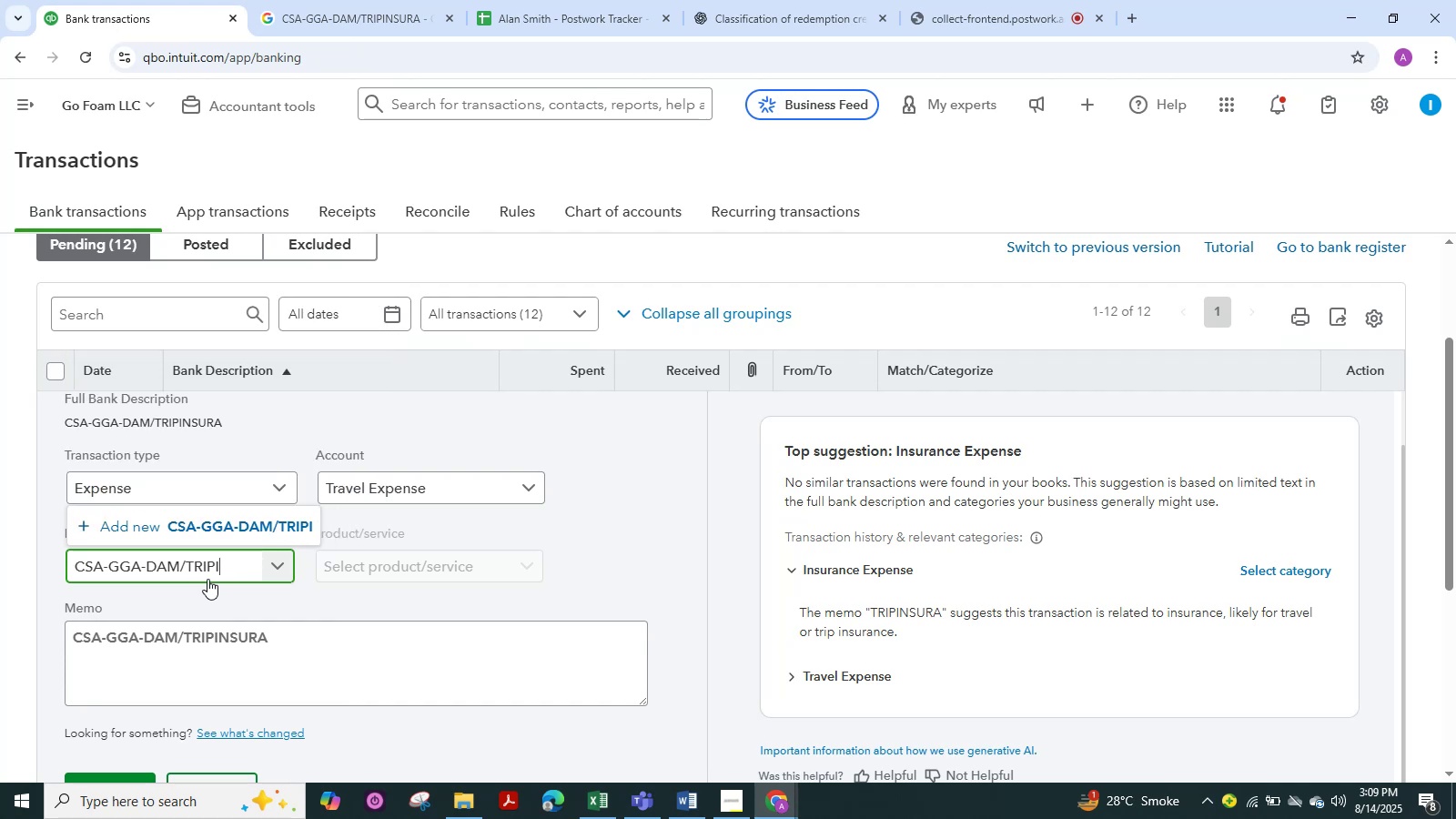 
key(Backspace)
 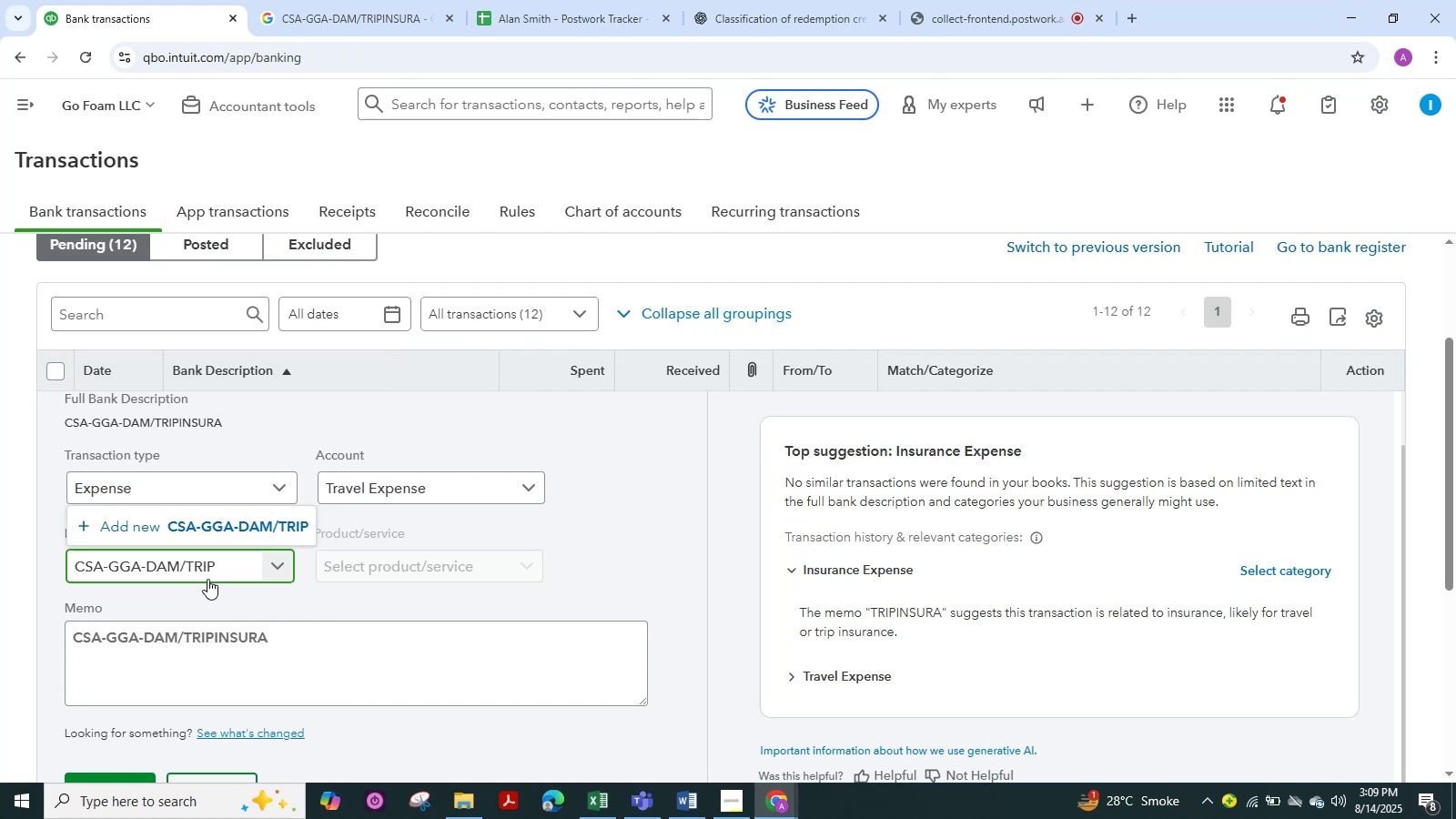 
key(Backspace)
 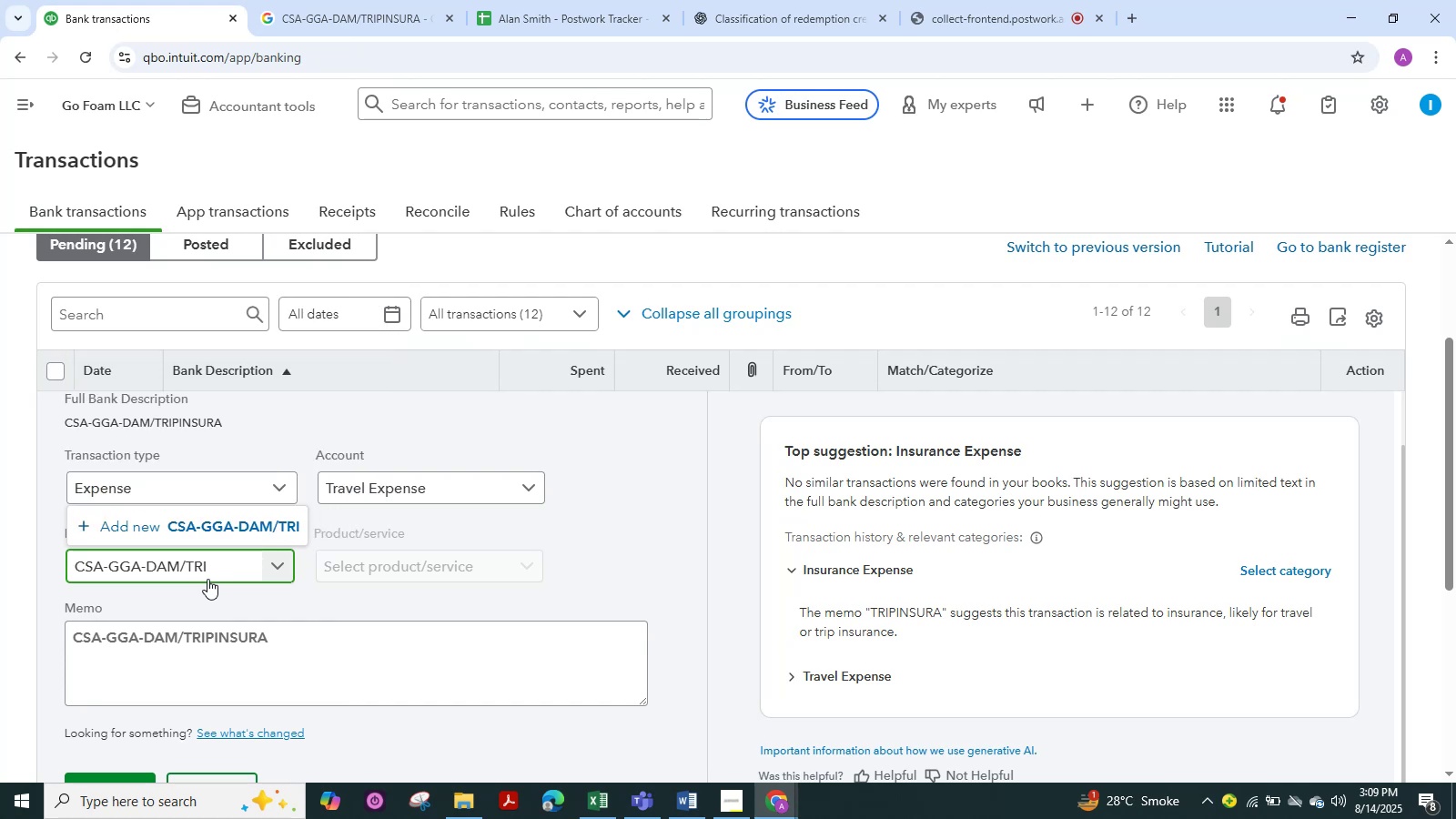 
key(Backspace)
 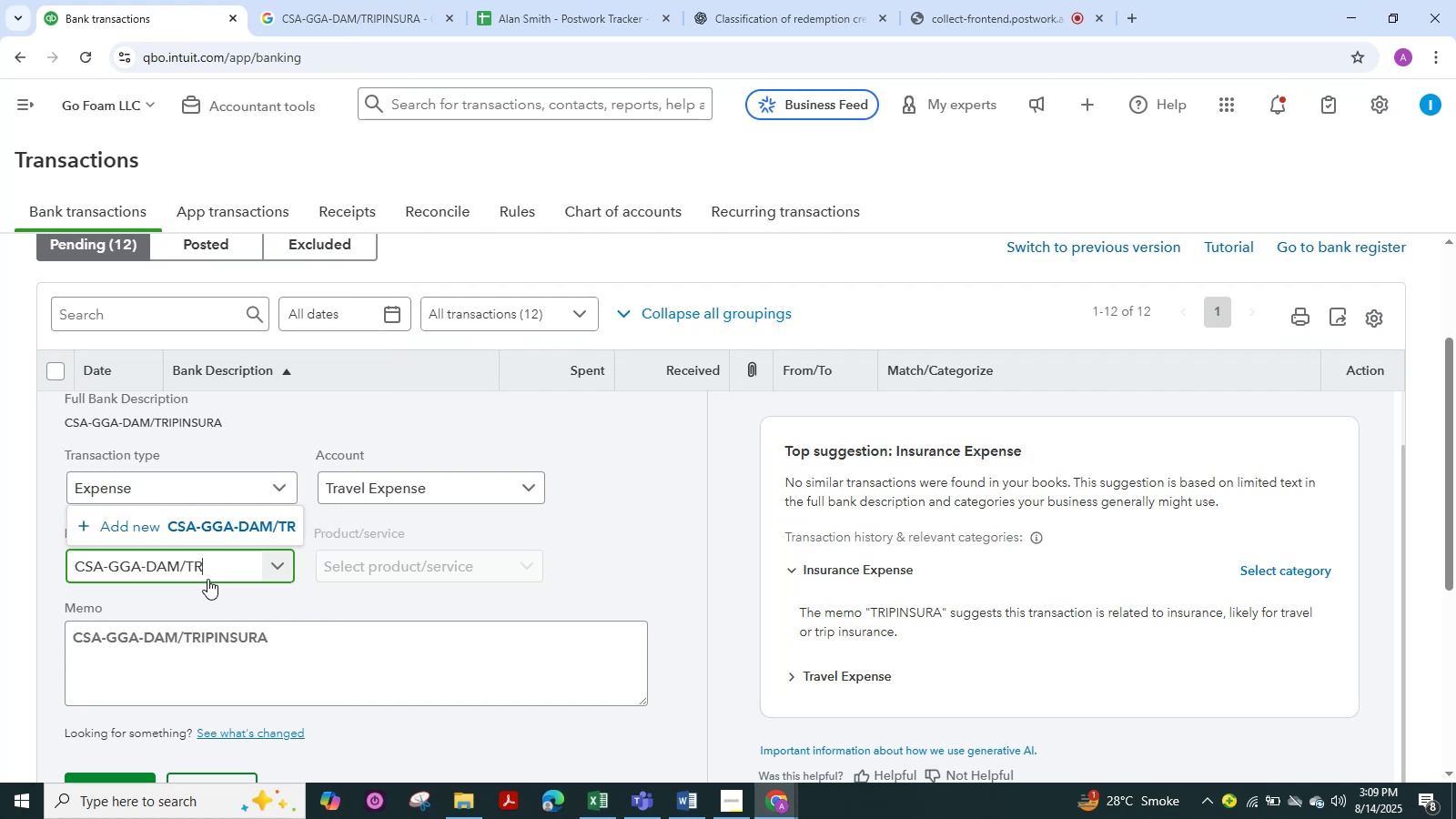 
key(Backspace)
 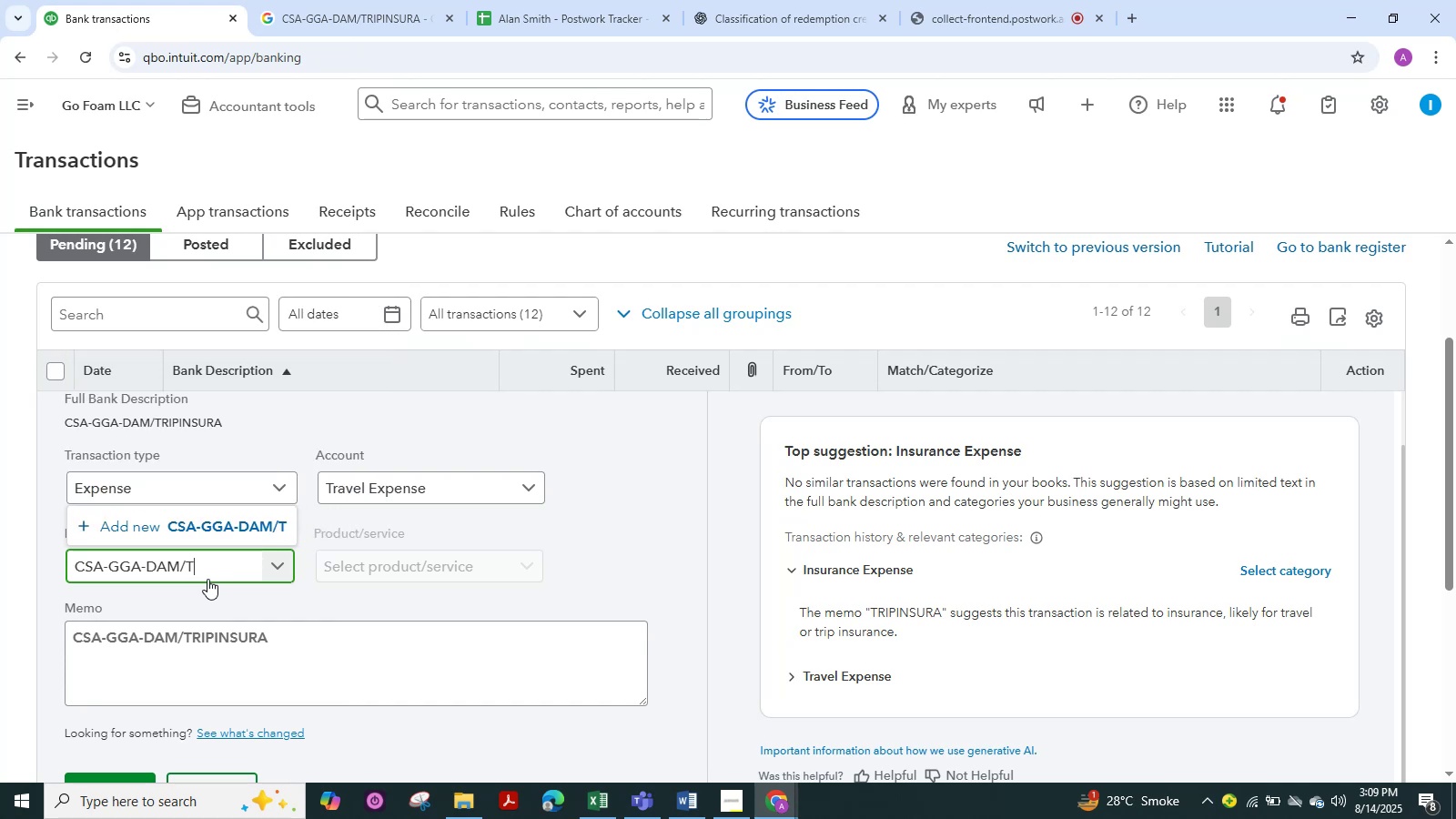 
key(Backspace)
 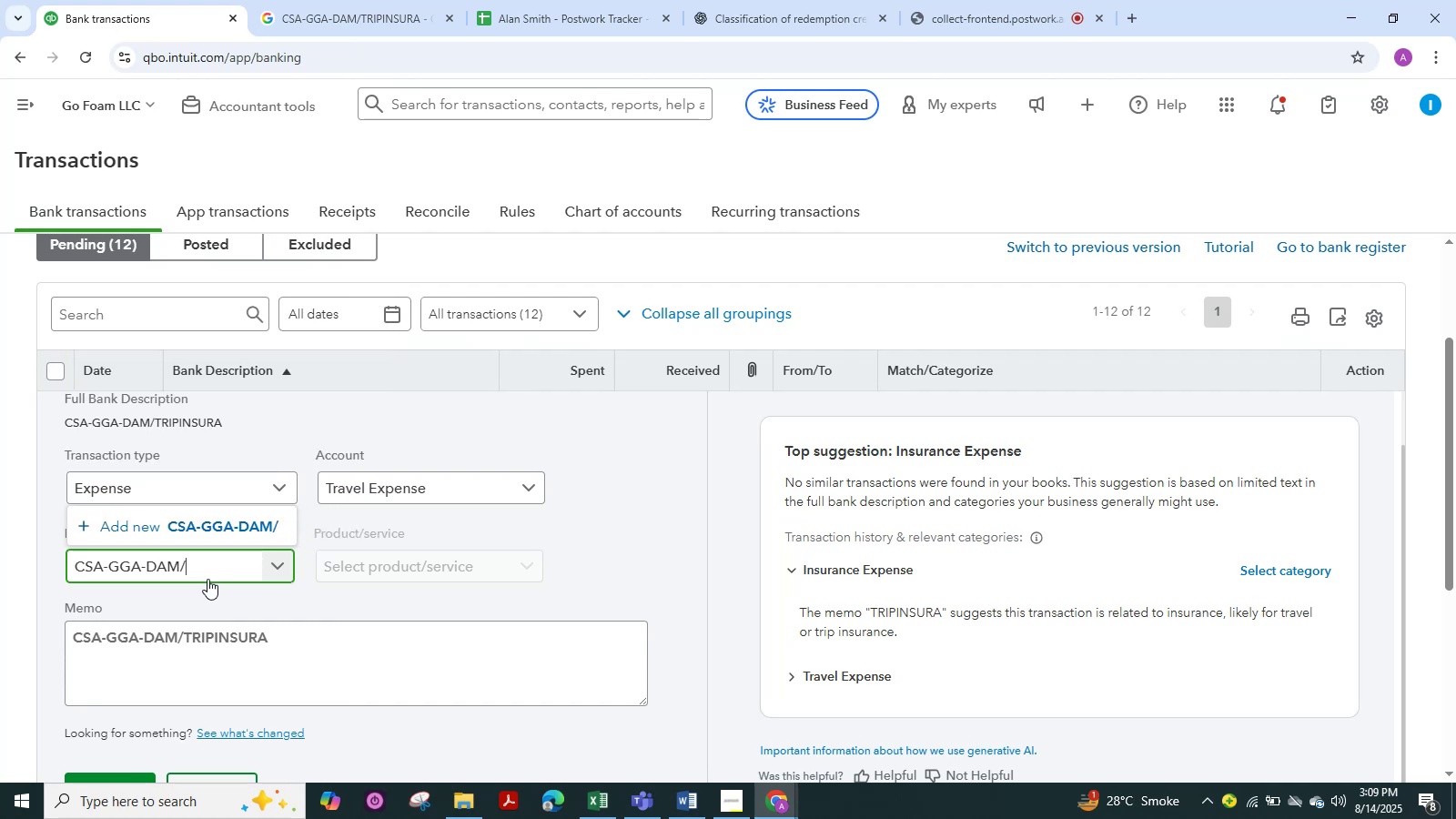 
left_click_drag(start_coordinate=[236, 577], to_coordinate=[242, 581])
 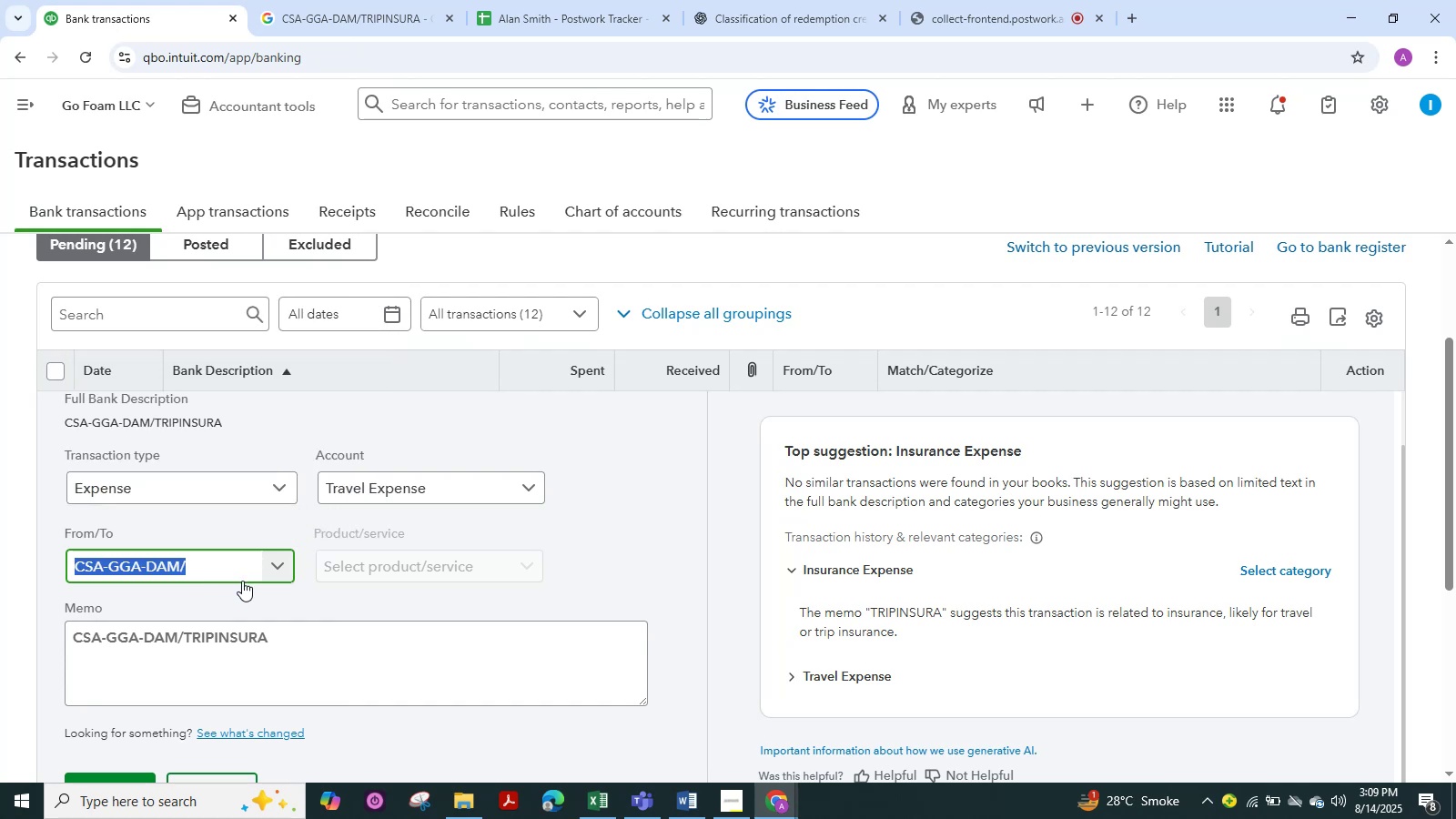 
key(NumpadEnter)
 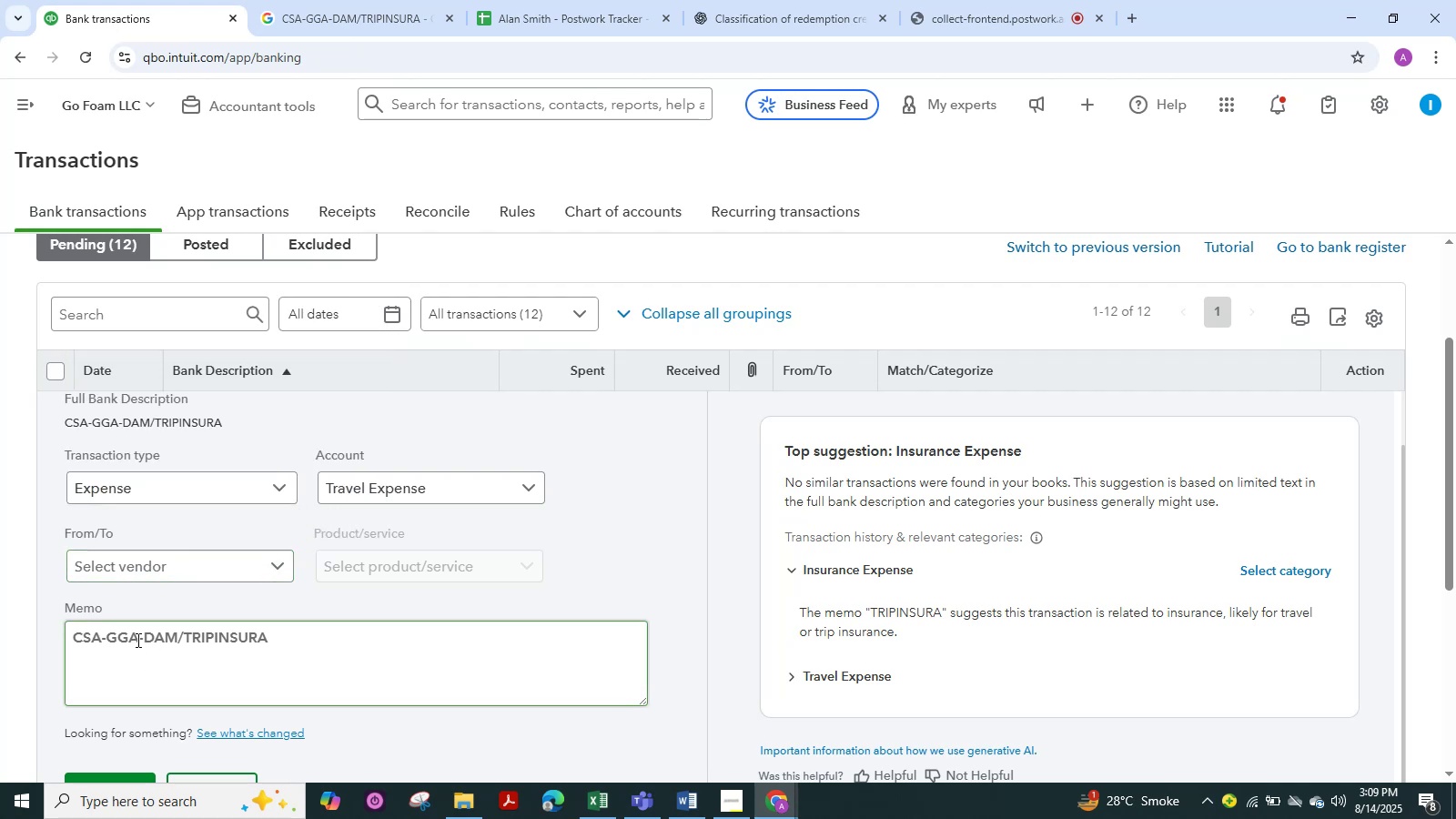 
left_click([154, 559])
 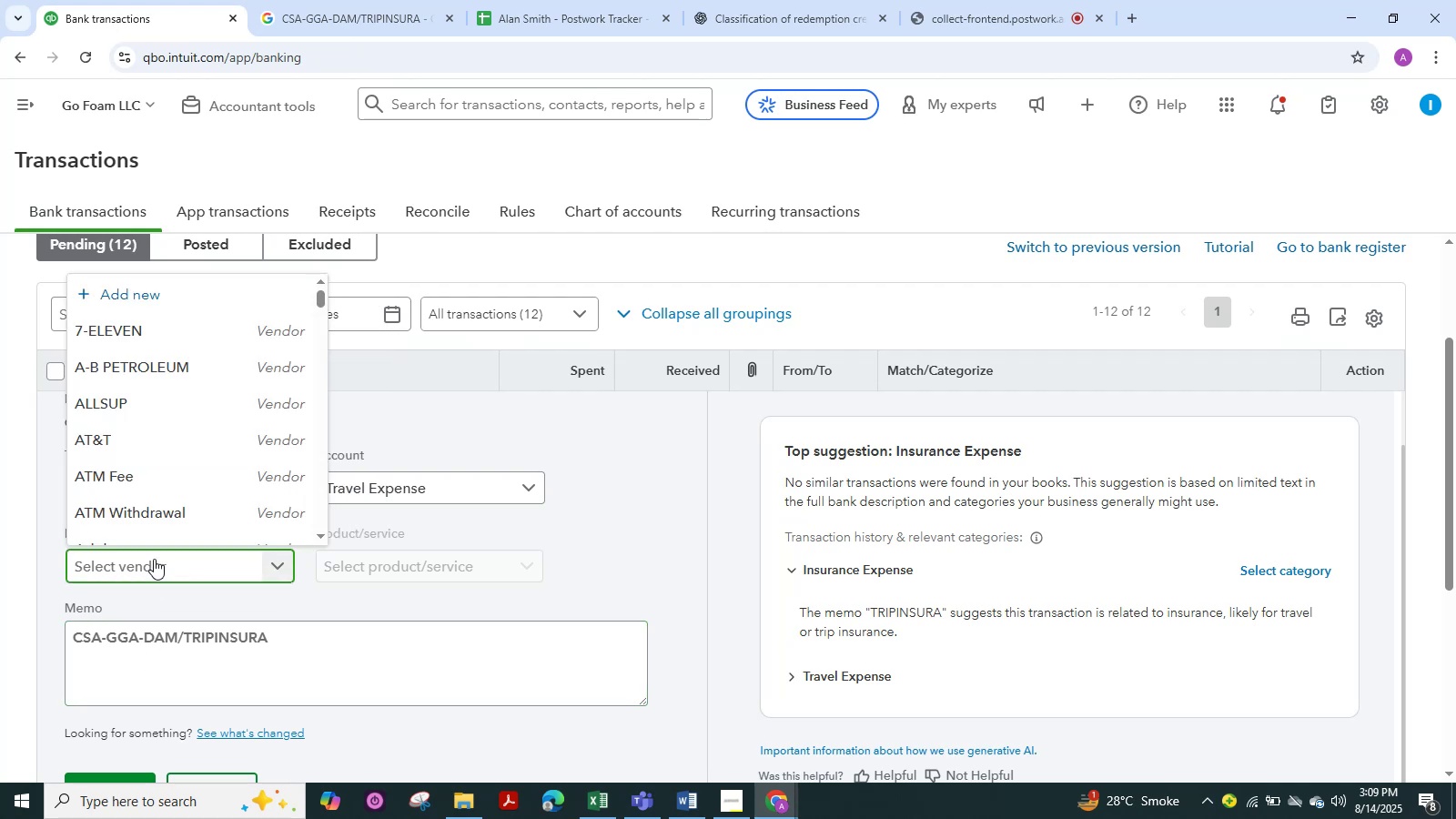 
key(Control+V)
 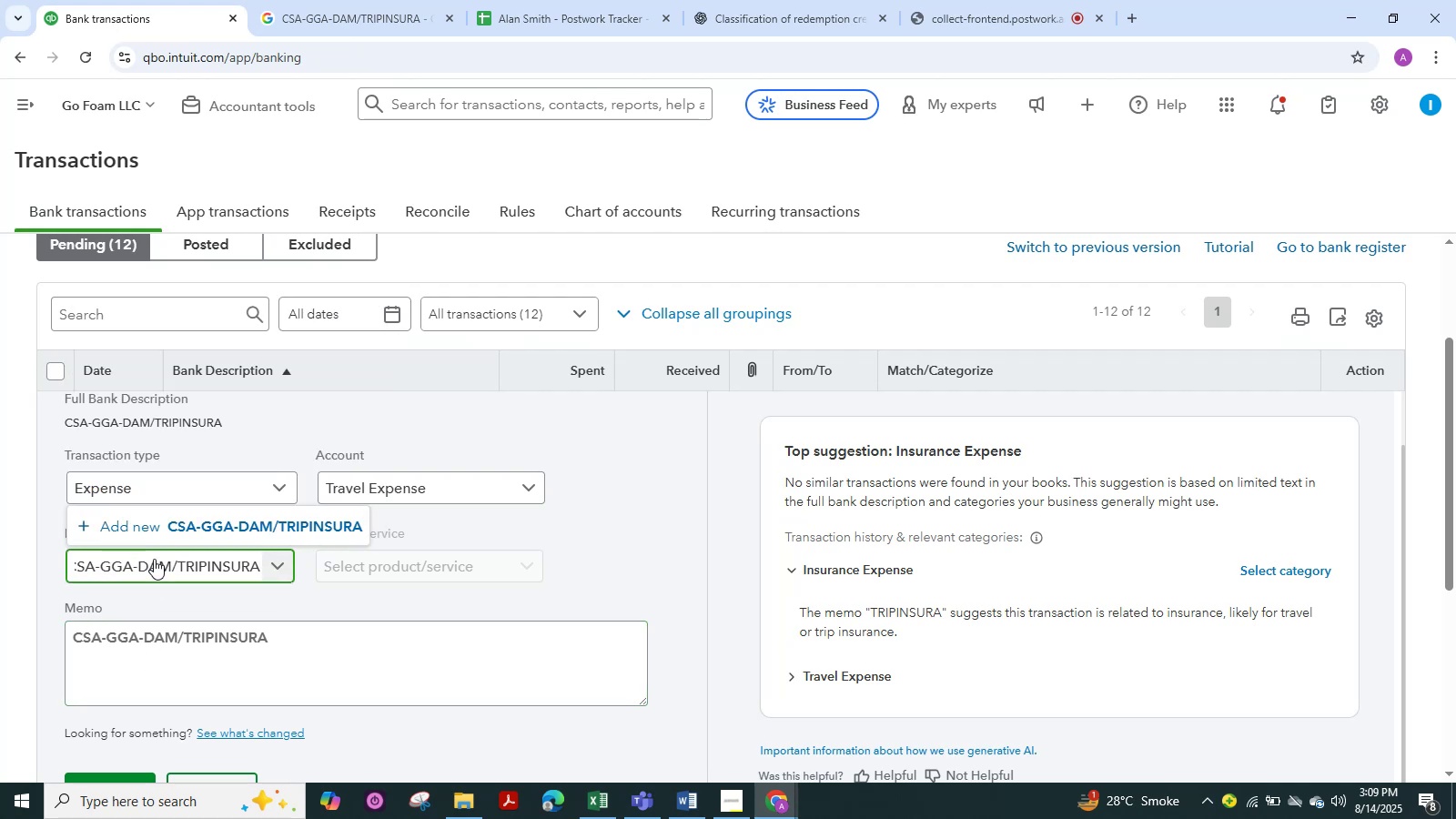 
key(Backspace)
 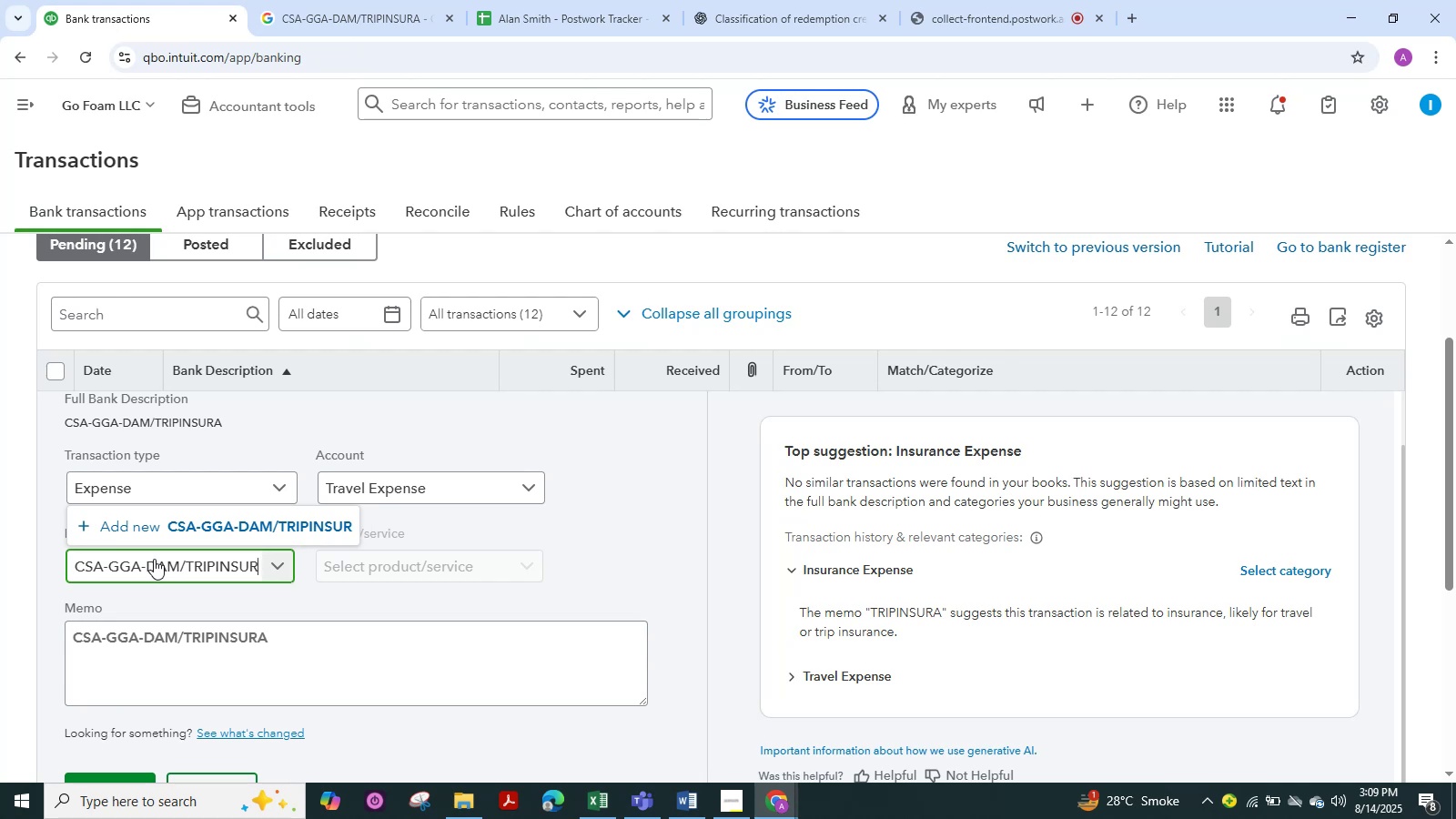 
key(Backspace)
 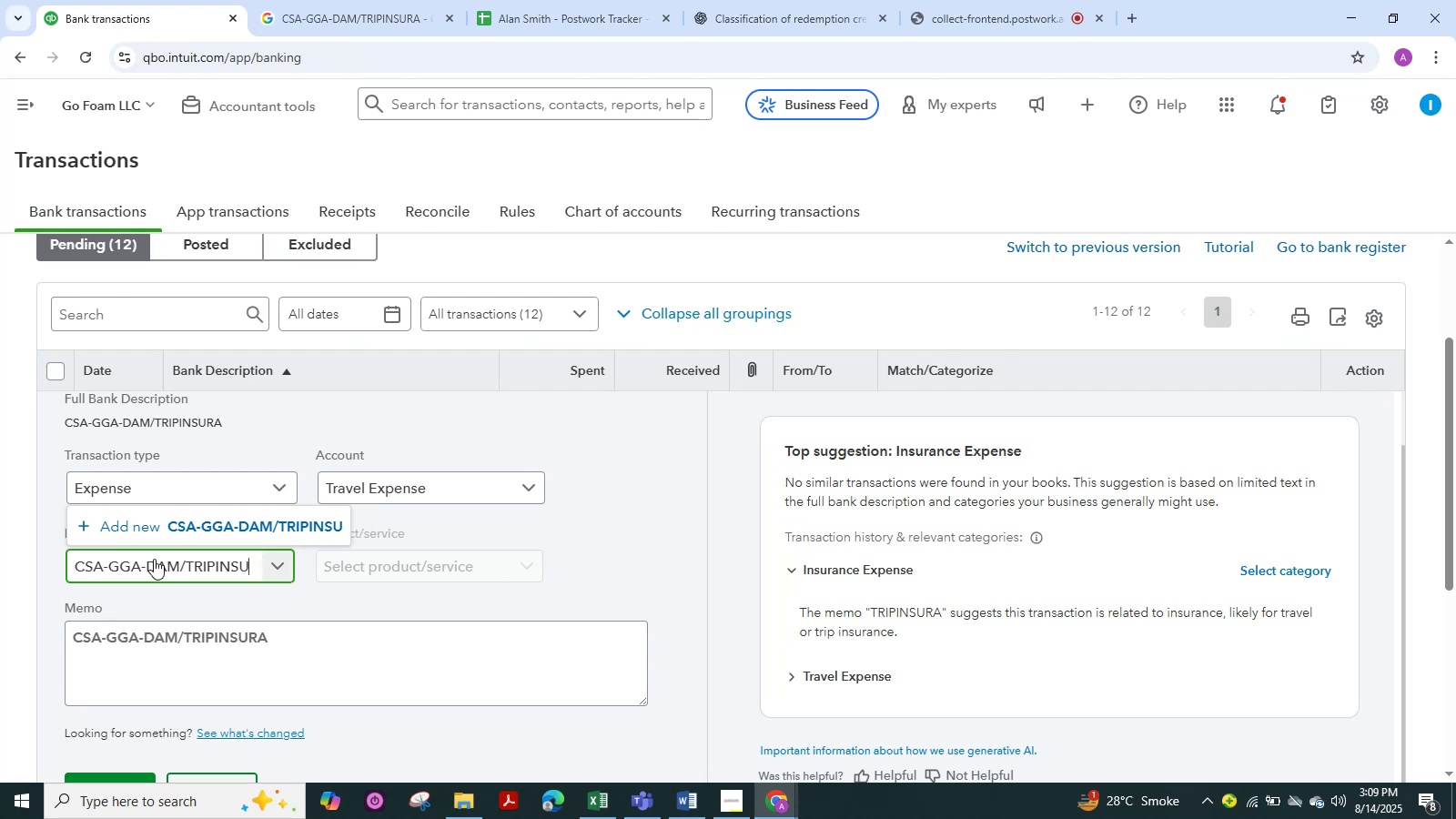 
key(Backspace)
 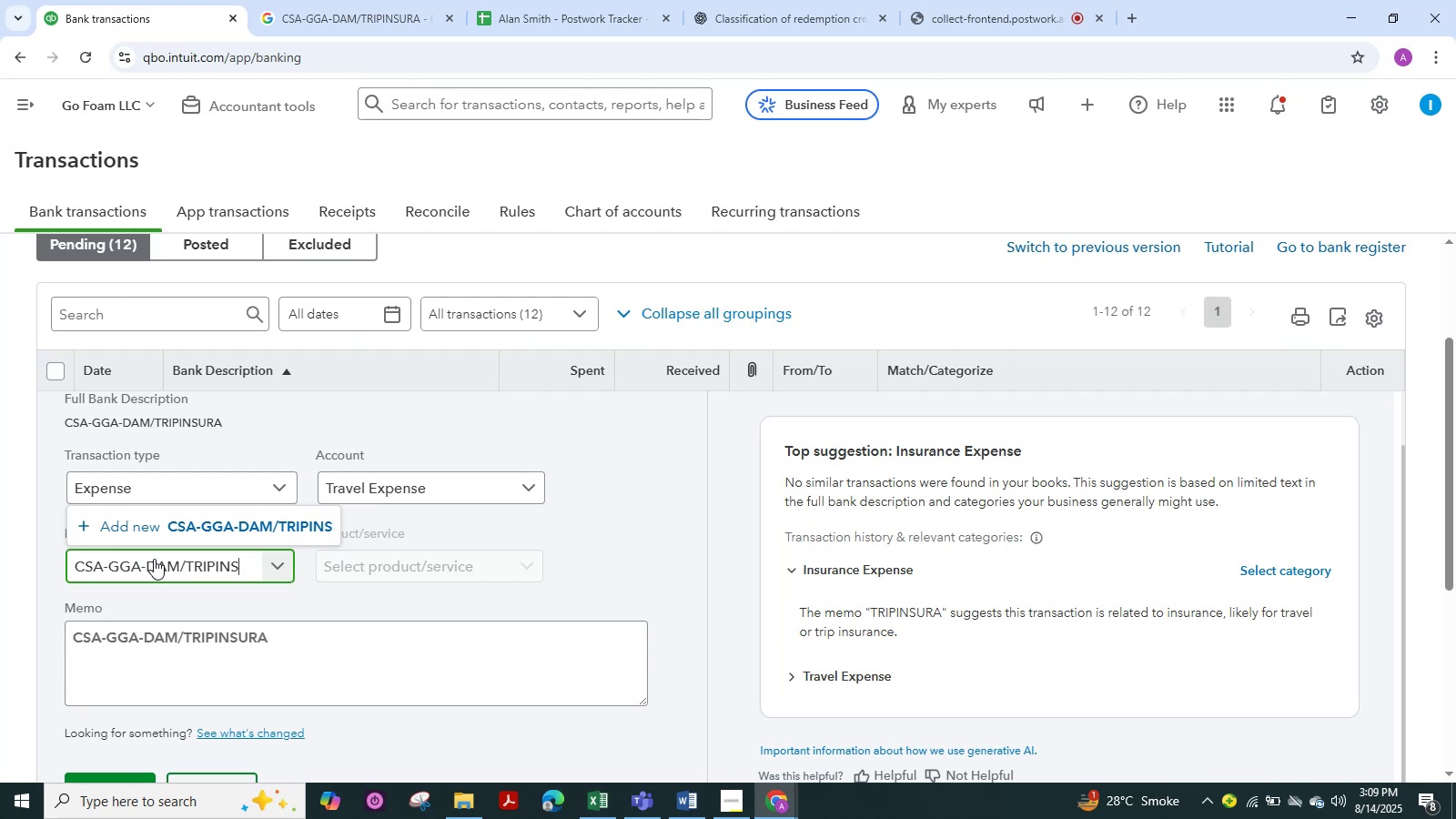 
key(Backspace)
 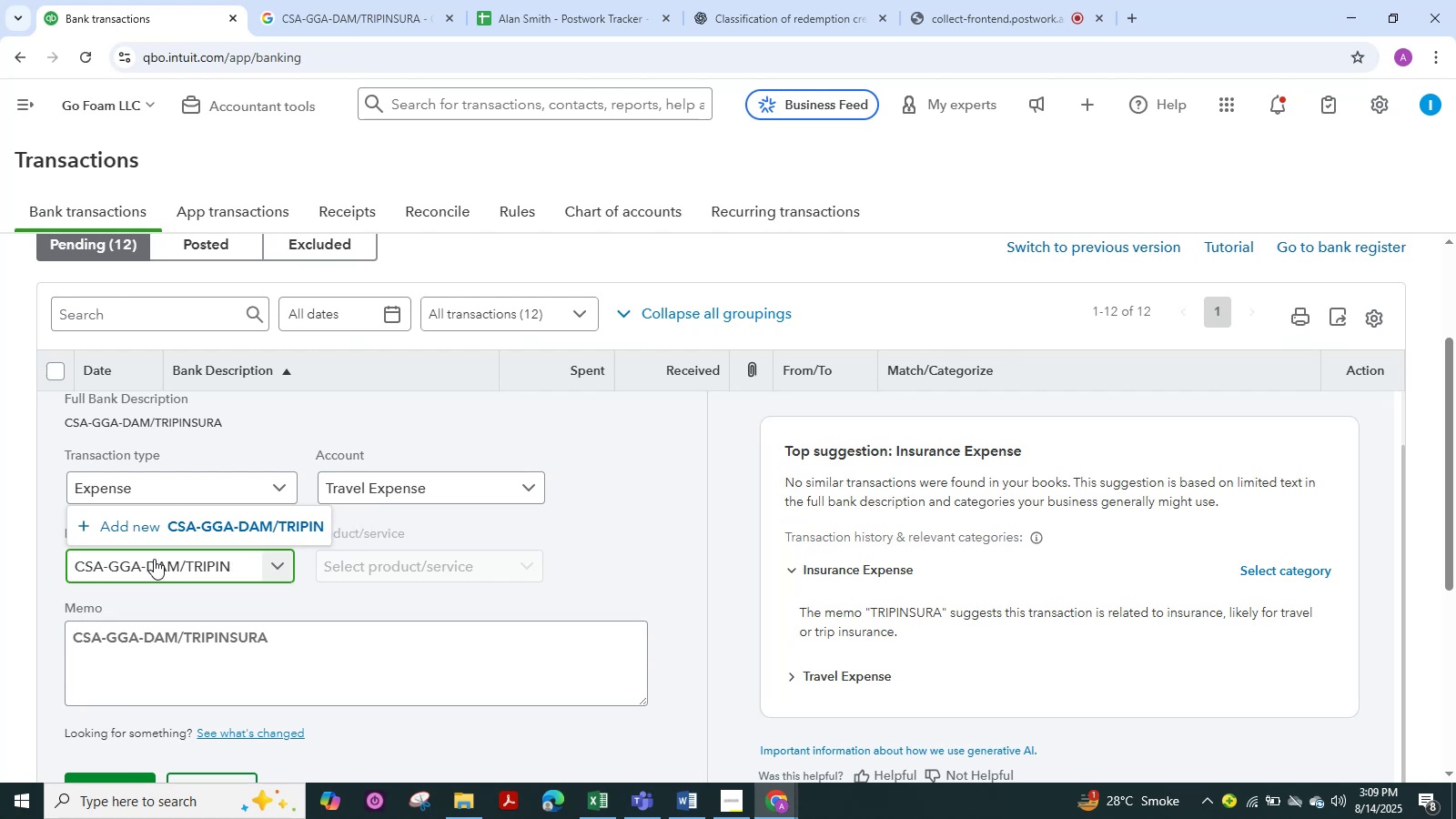 
key(Backspace)
 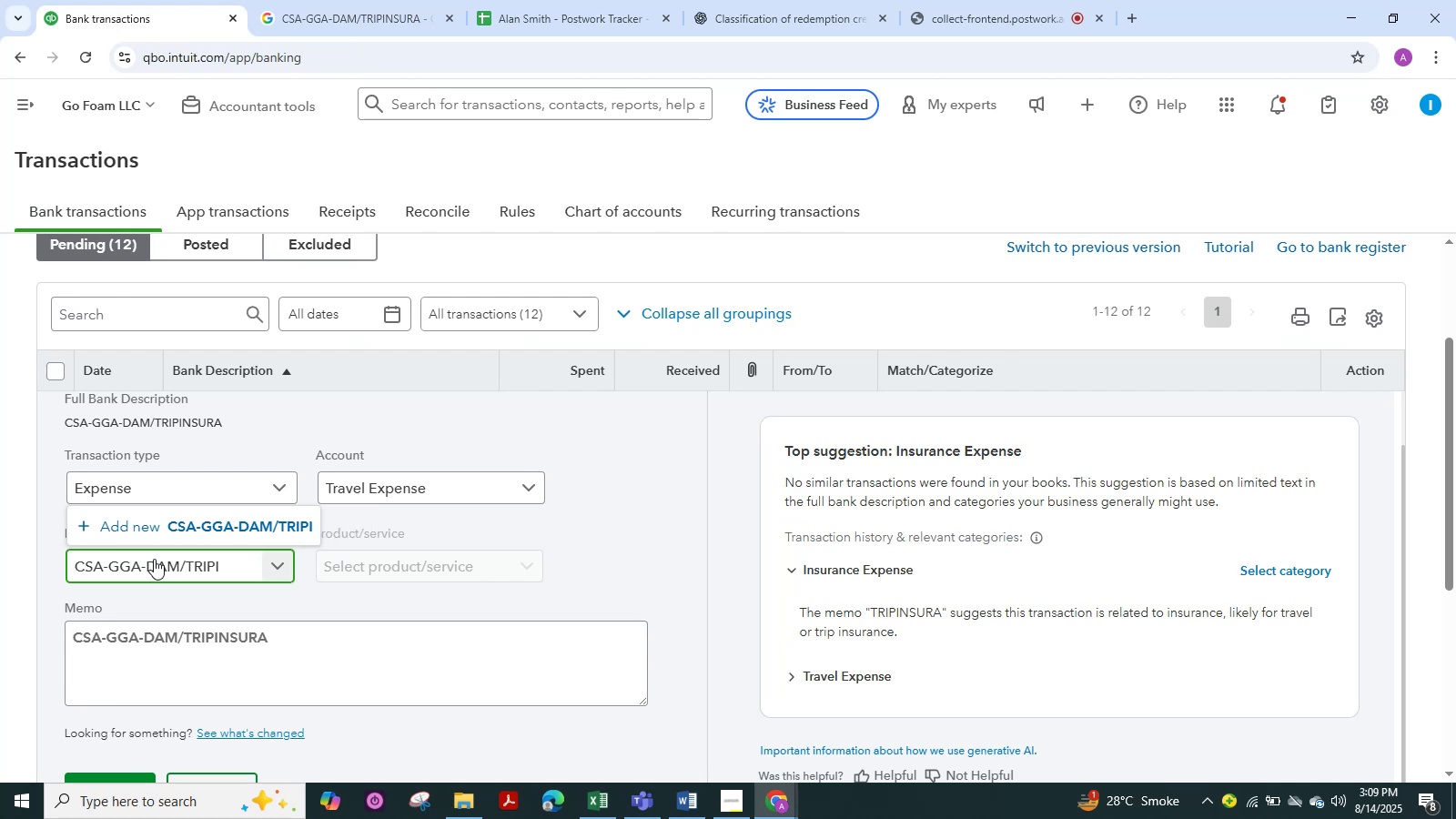 
key(Backspace)
 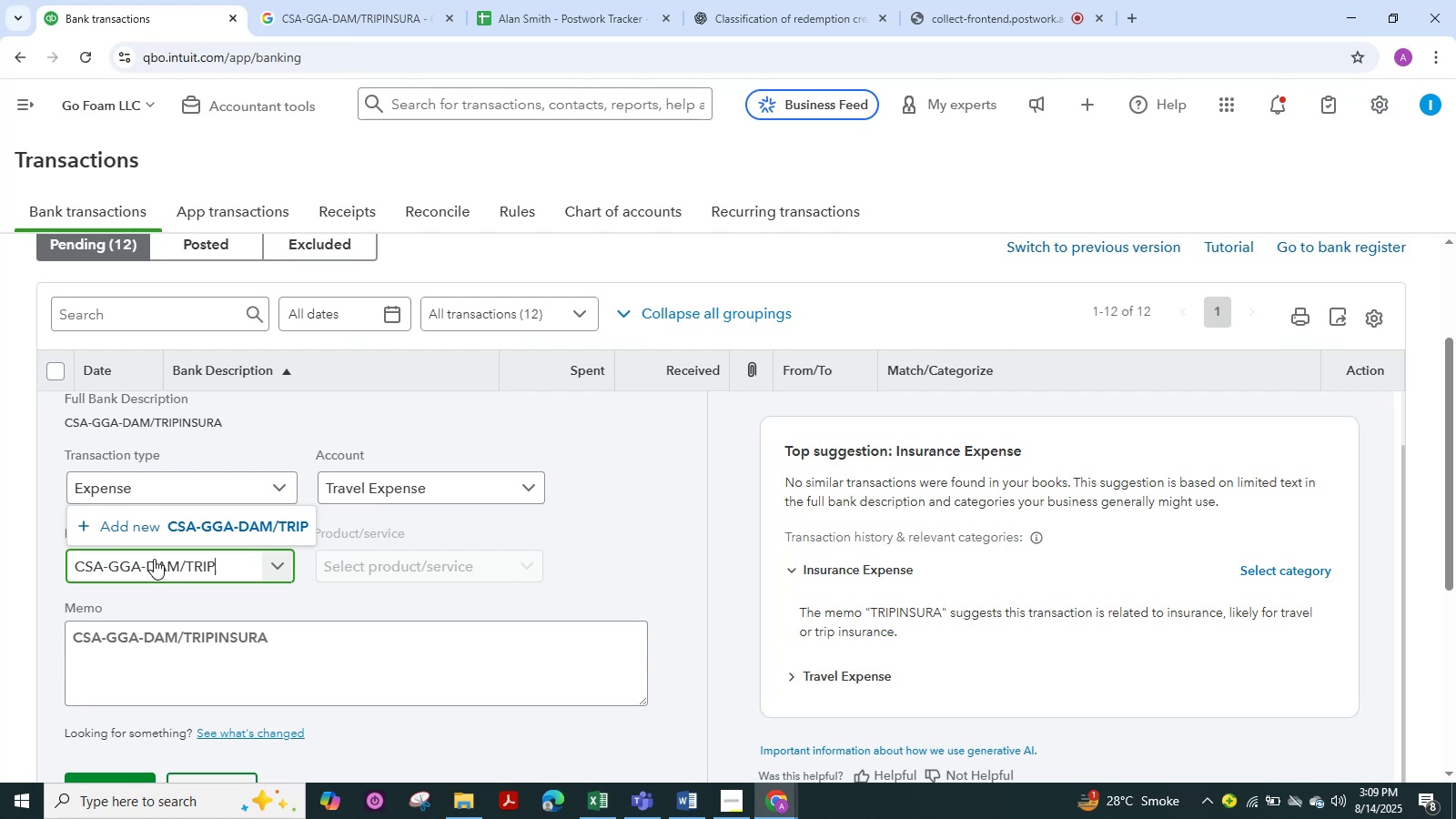 
key(Backspace)
 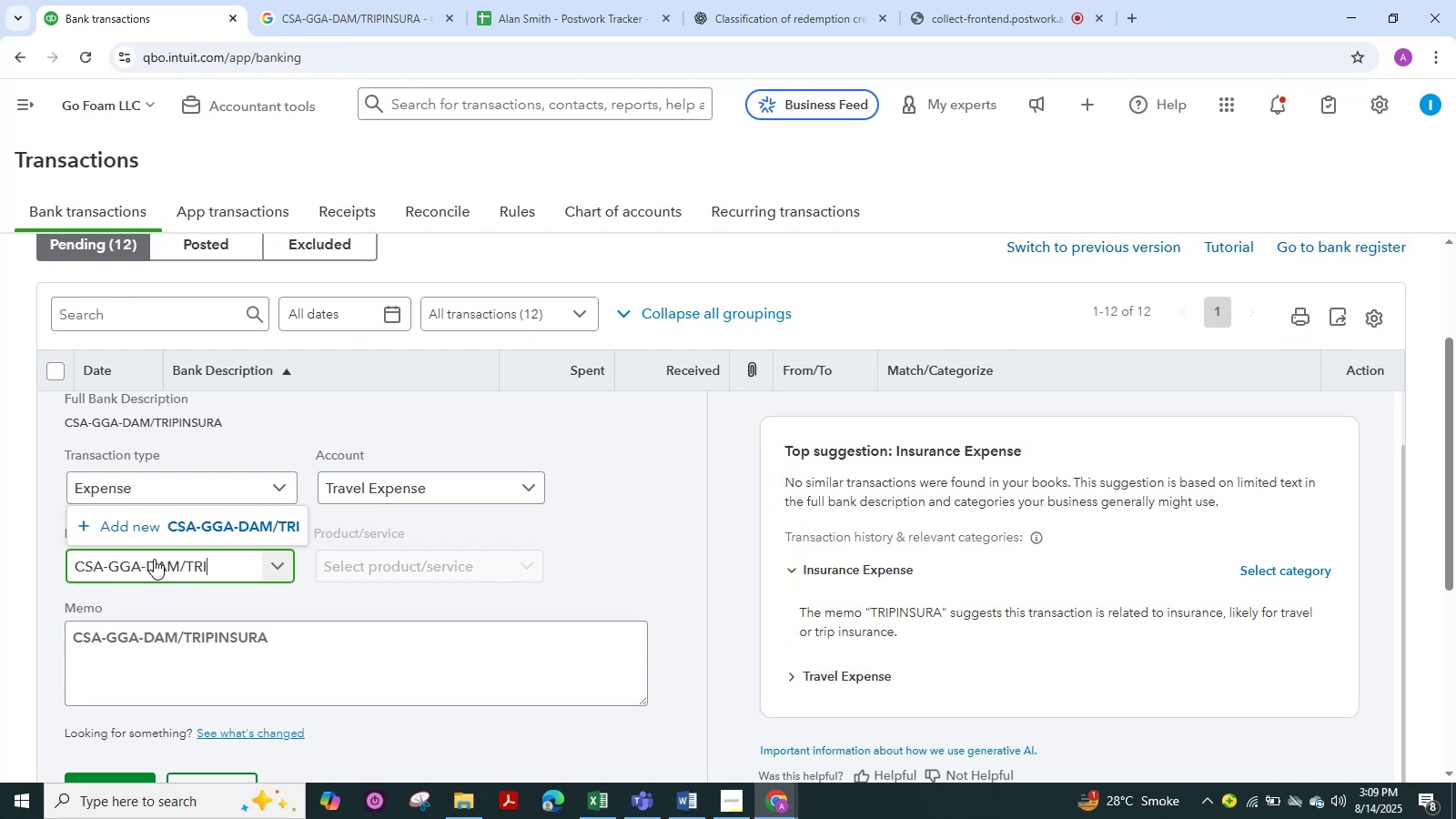 
key(Backspace)
 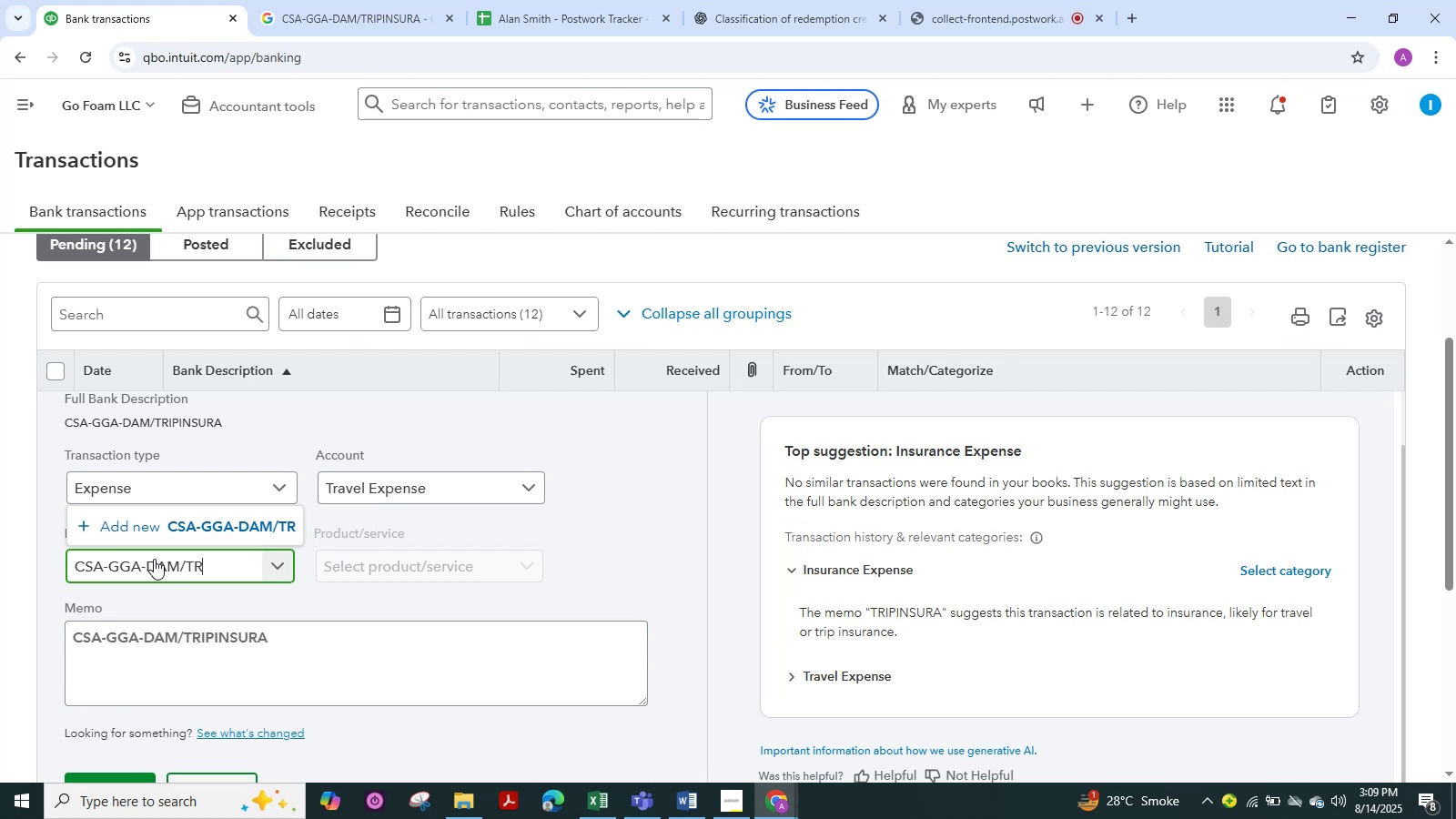 
key(Backspace)
 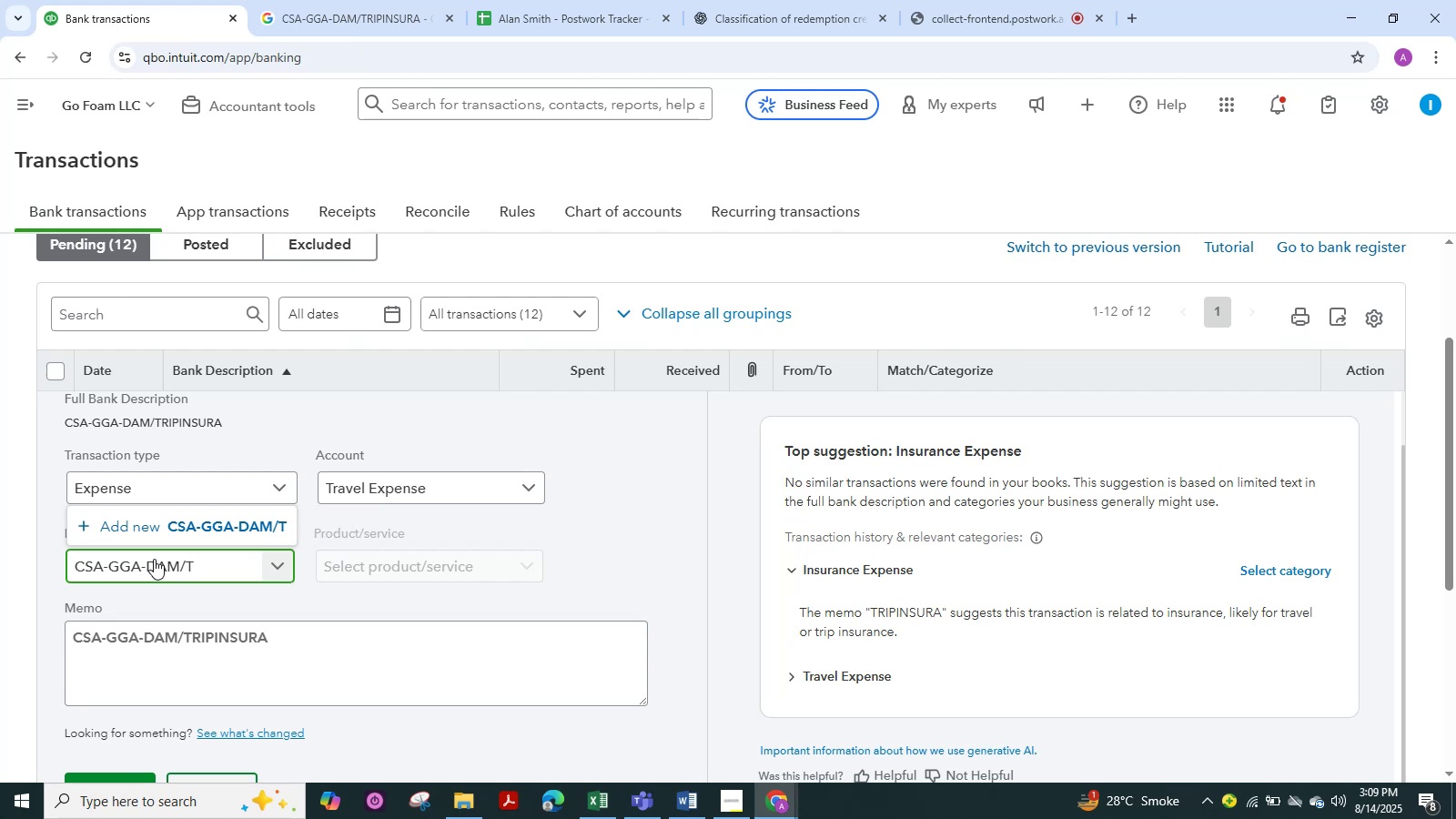 
key(Backspace)
 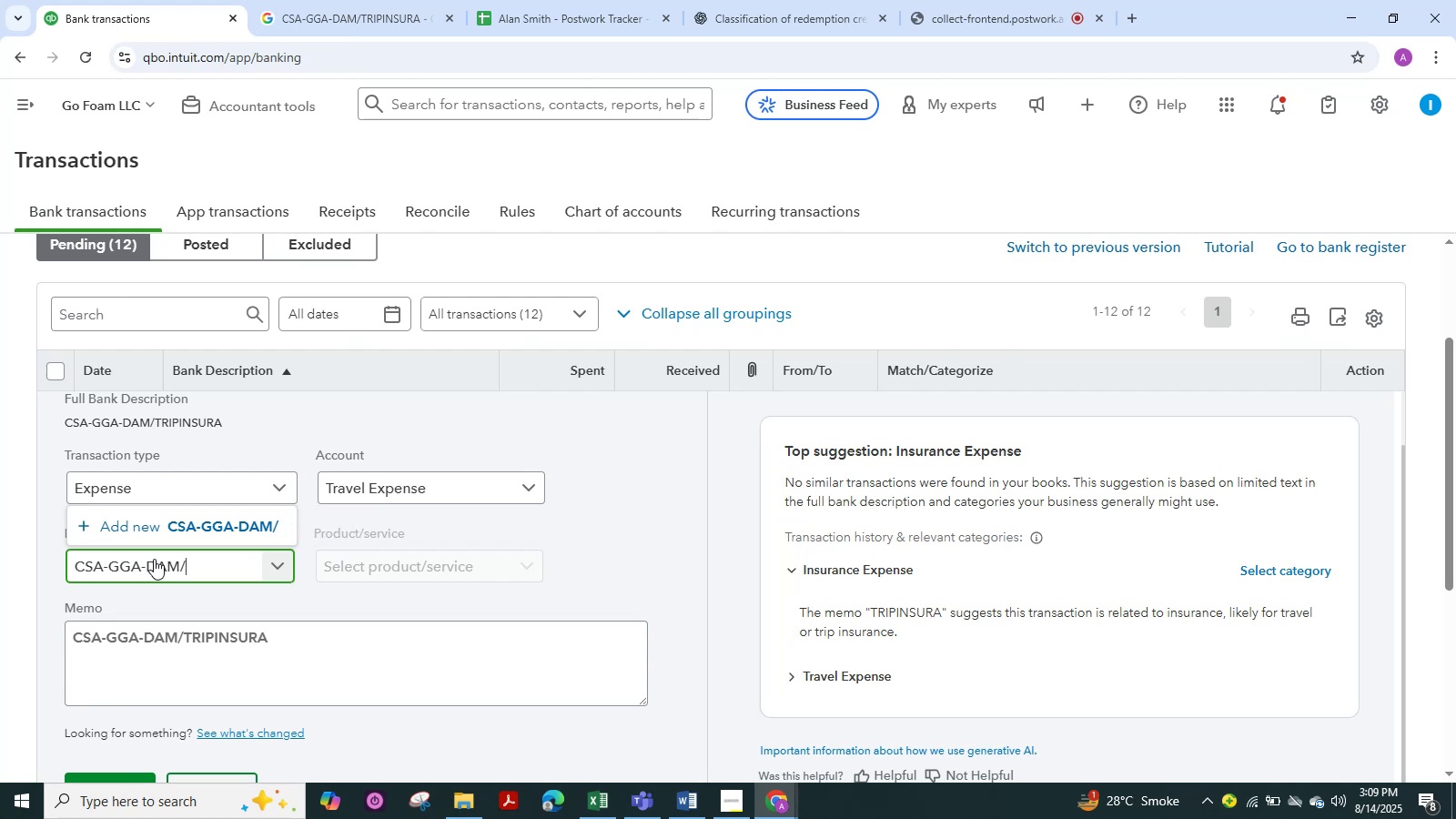 
key(Backspace)
 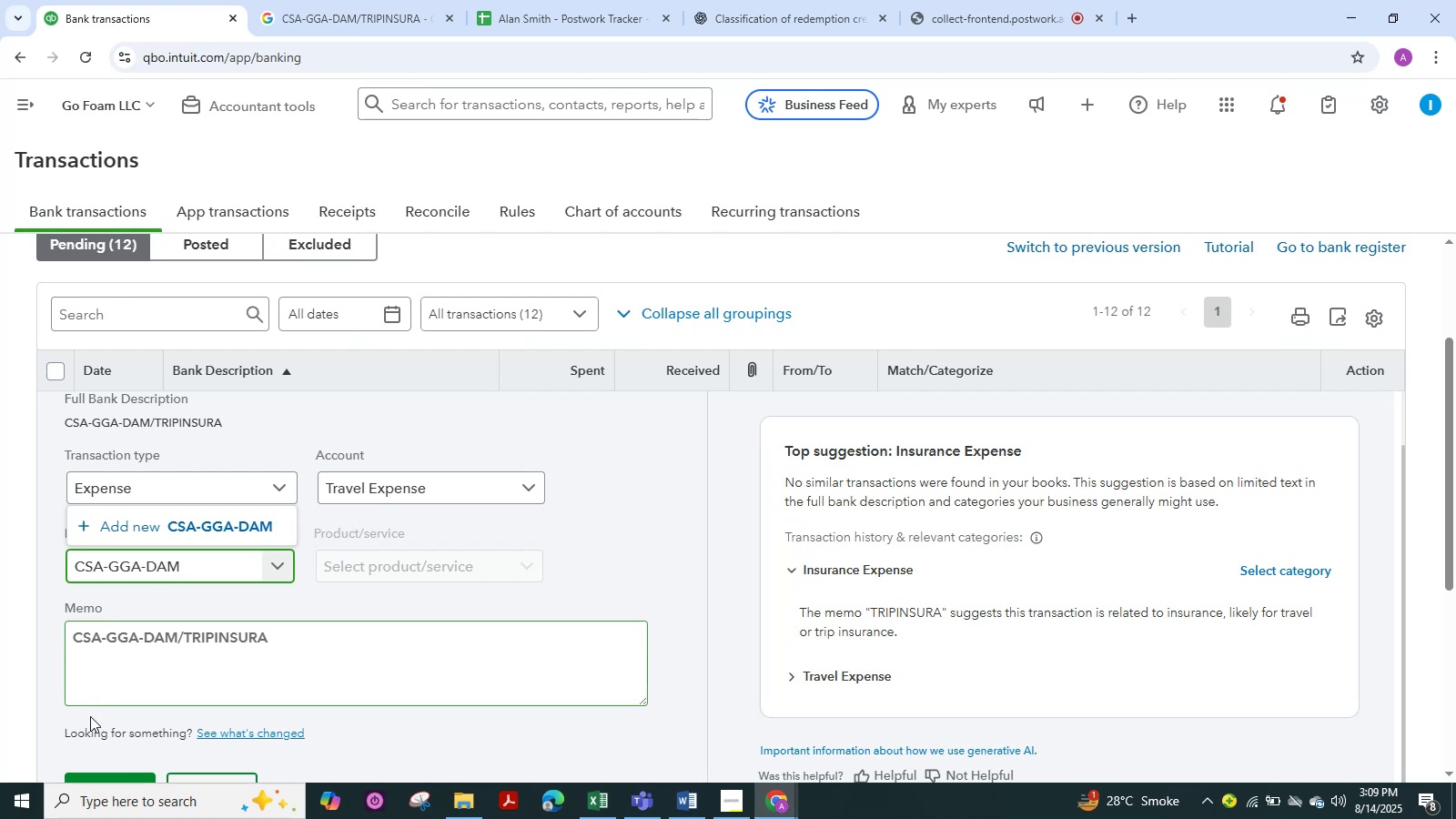 
scroll: coordinate [98, 691], scroll_direction: down, amount: 1.0
 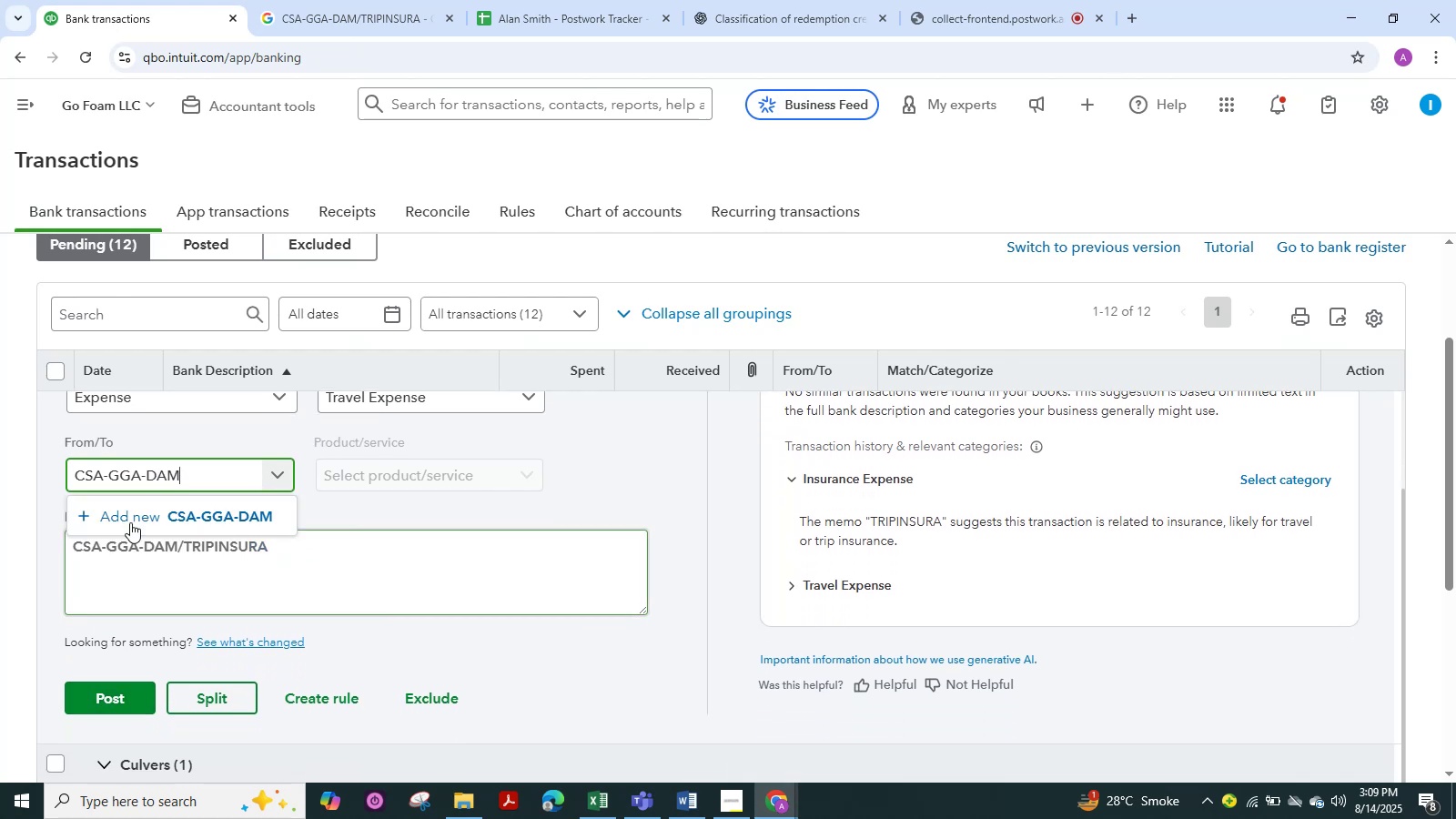 
left_click([136, 514])
 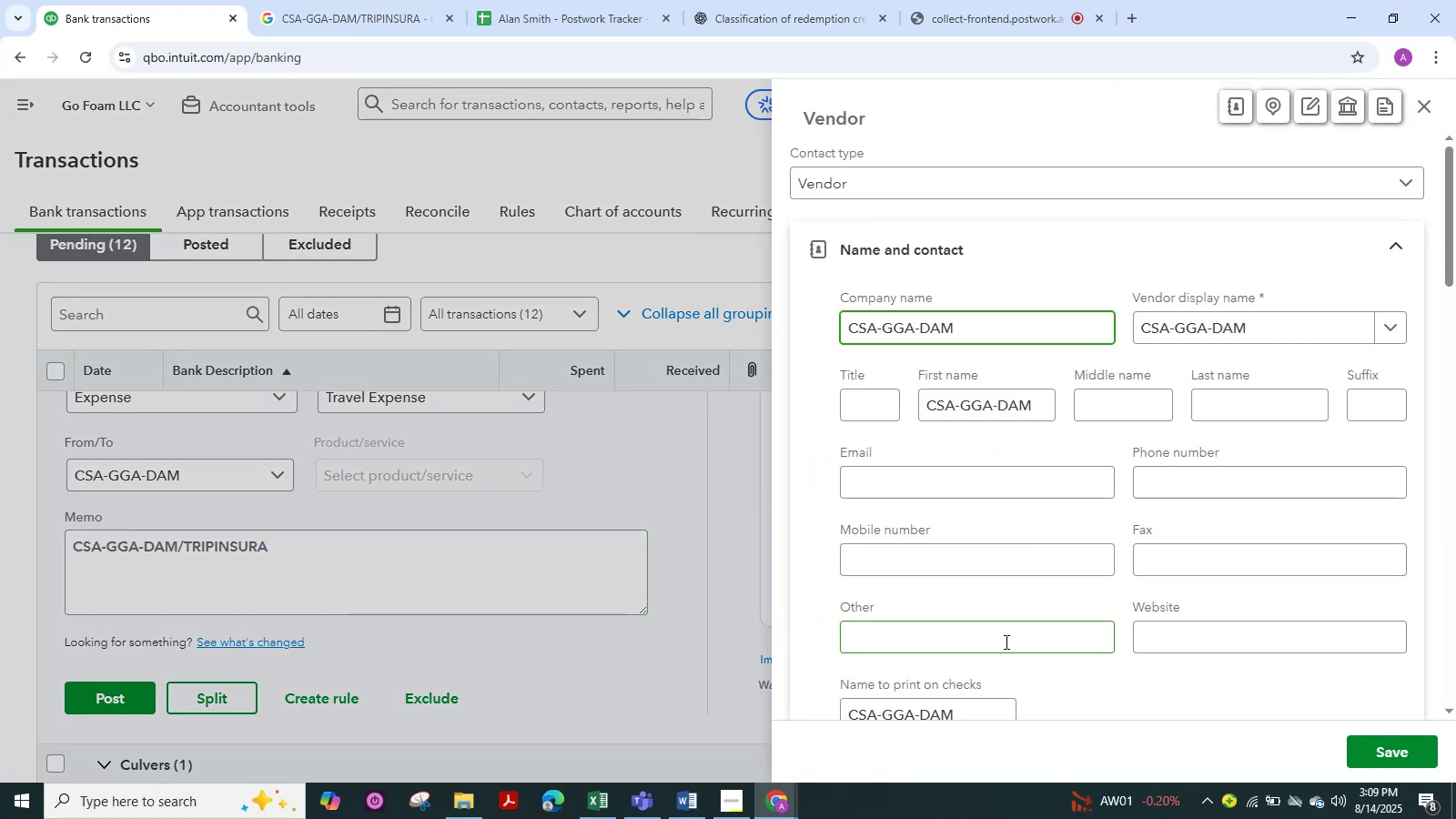 
left_click([1389, 746])
 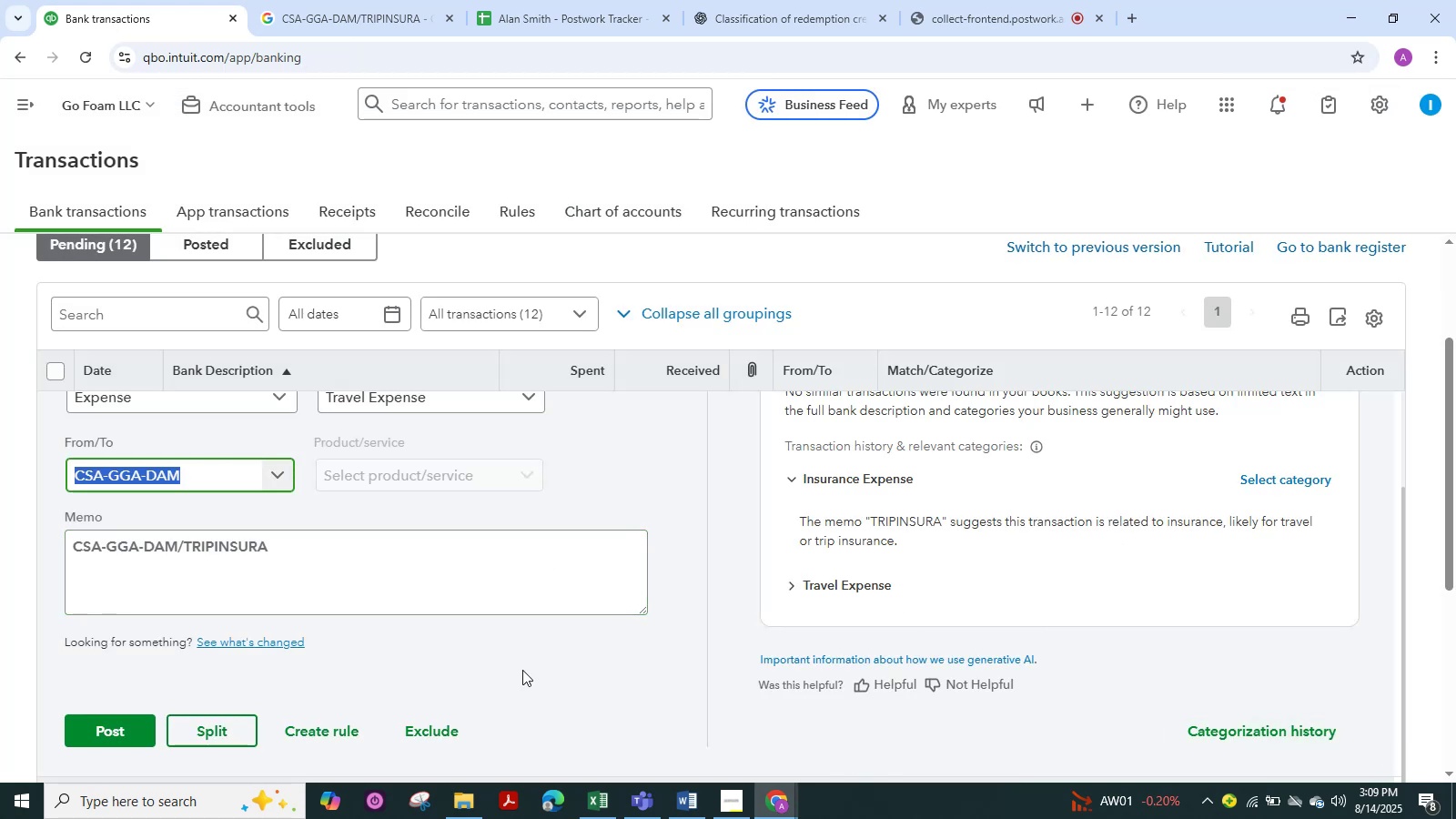 
left_click([110, 737])
 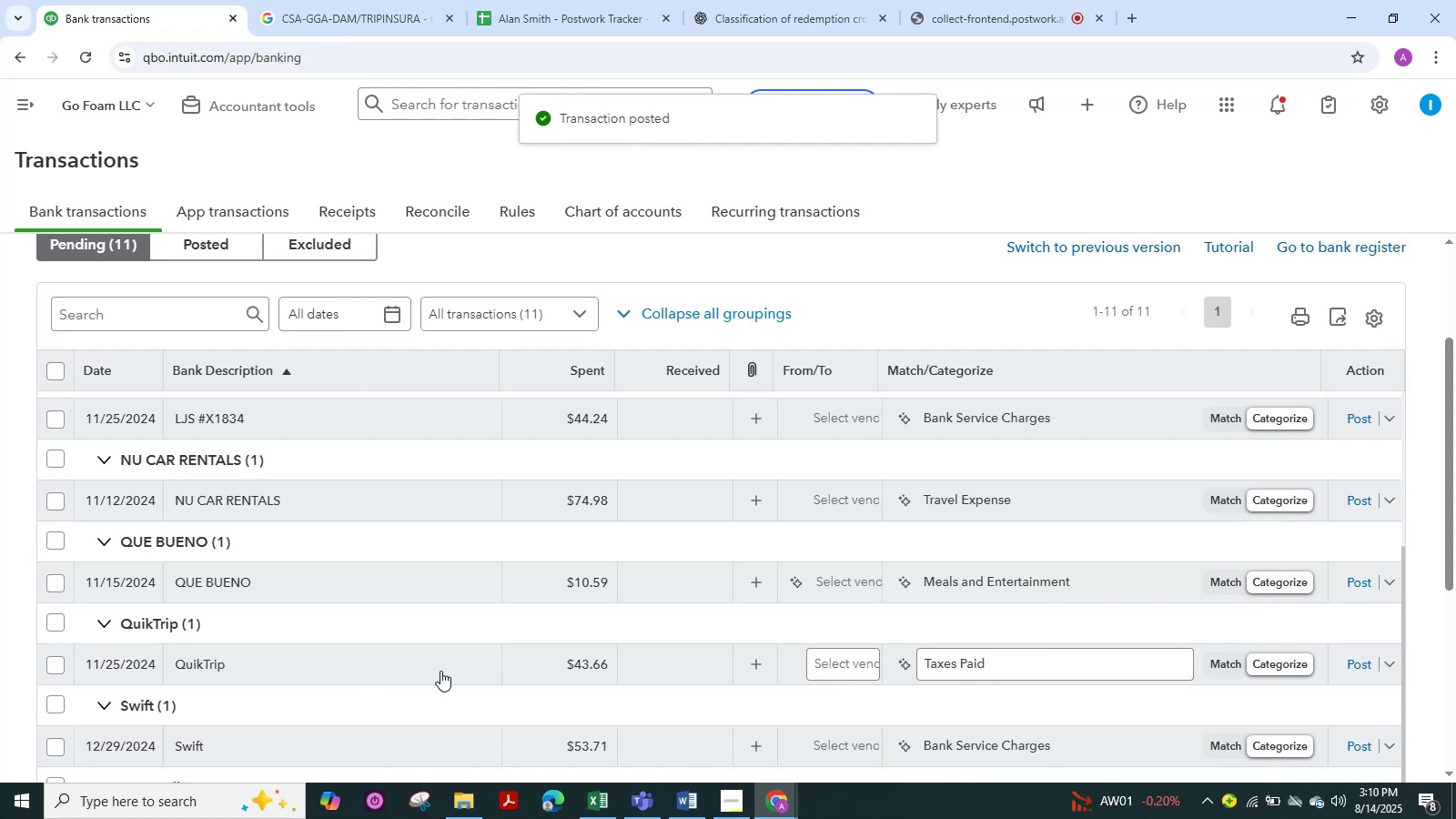 
wait(11.46)
 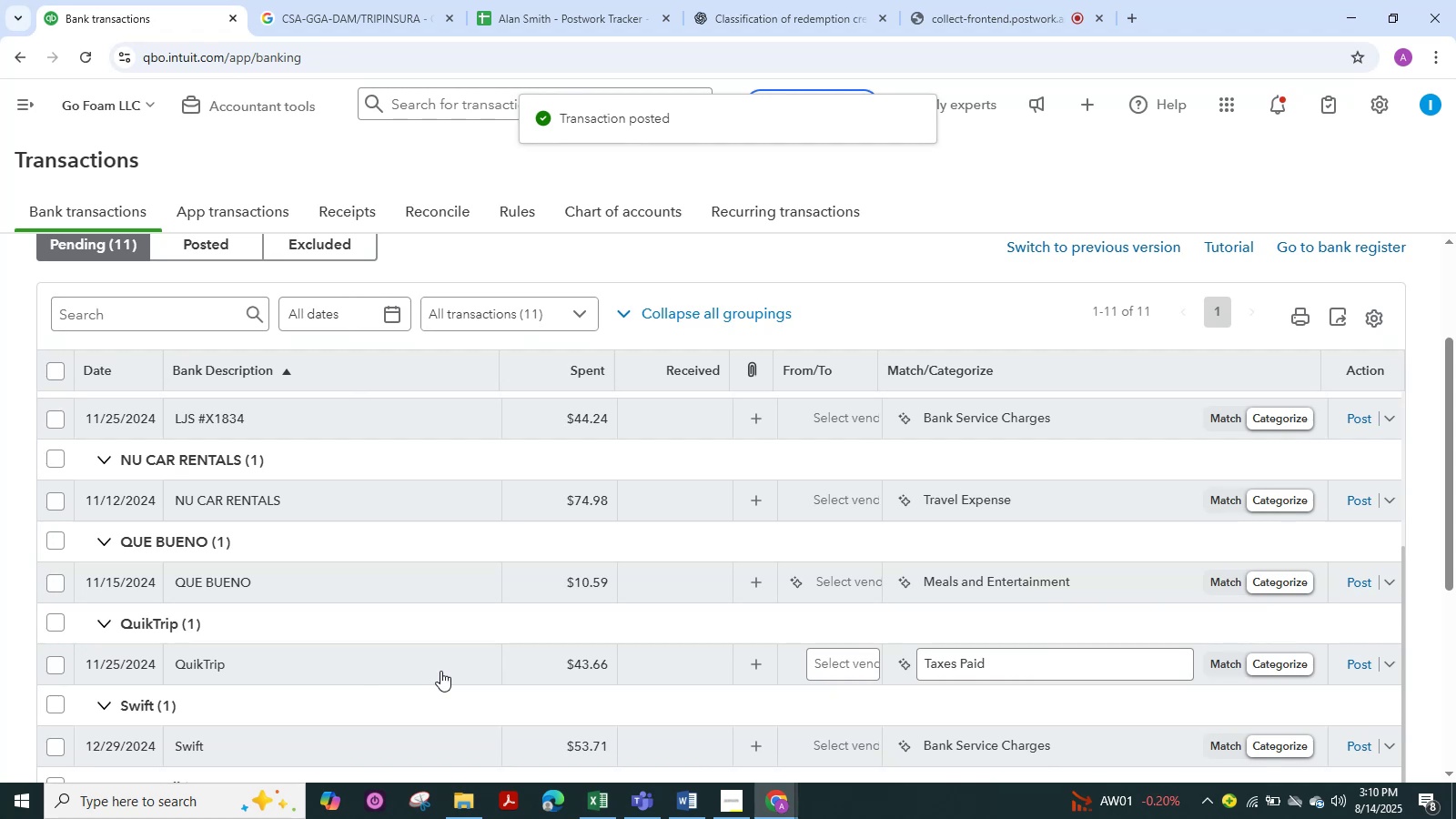 
scroll: coordinate [240, 610], scroll_direction: up, amount: 3.0
 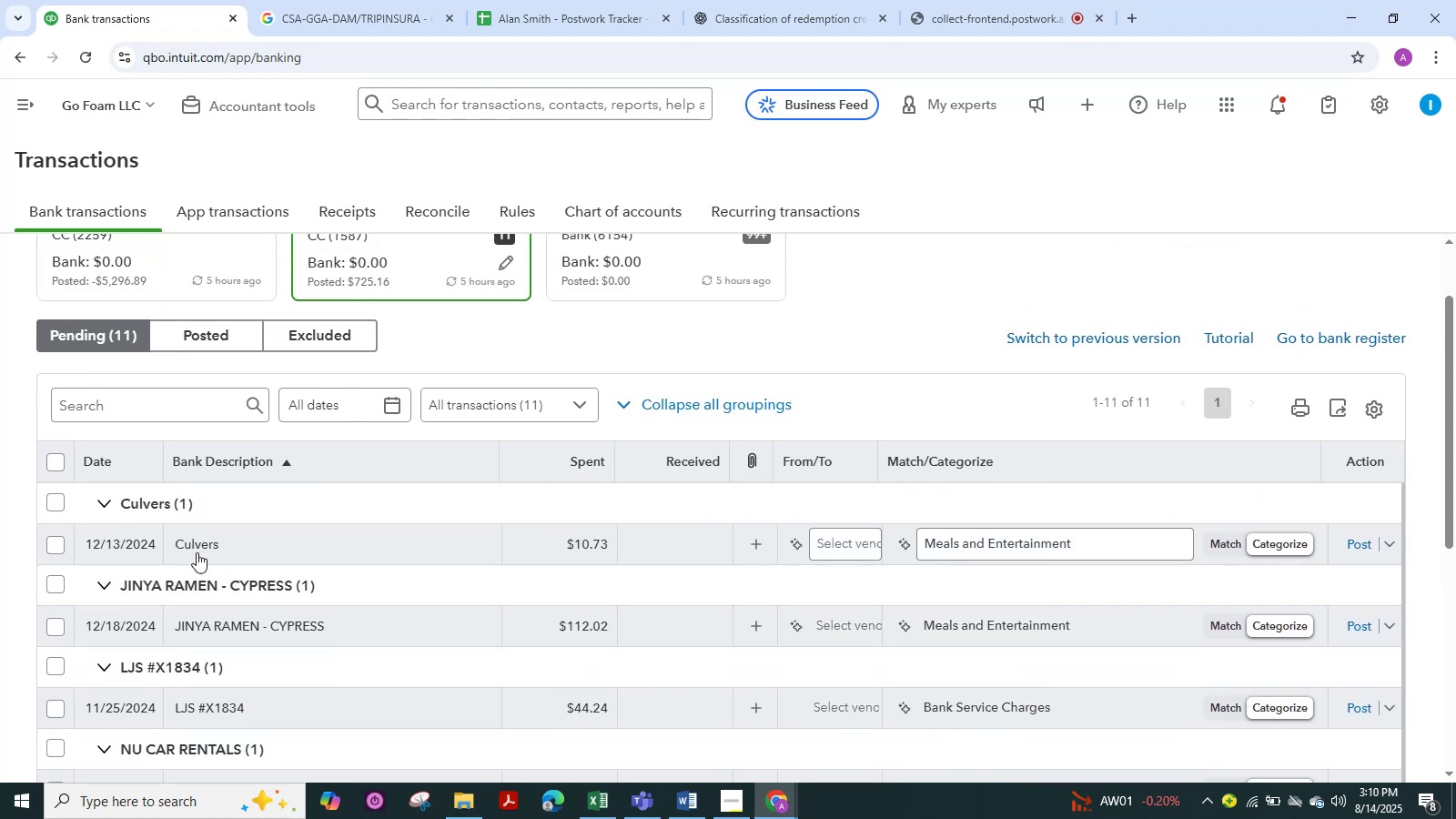 
left_click([195, 545])
 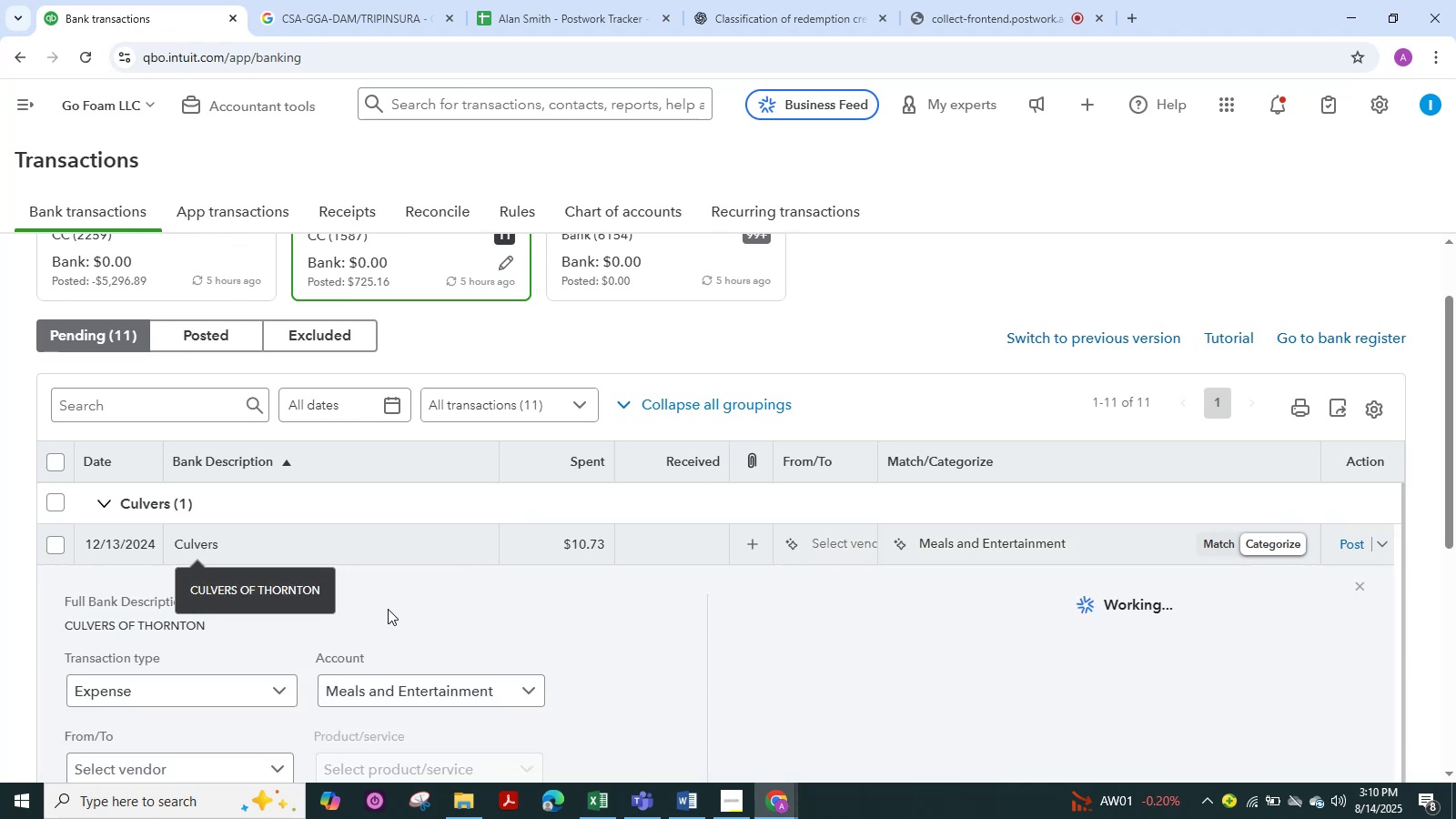 
scroll: coordinate [354, 676], scroll_direction: down, amount: 1.0
 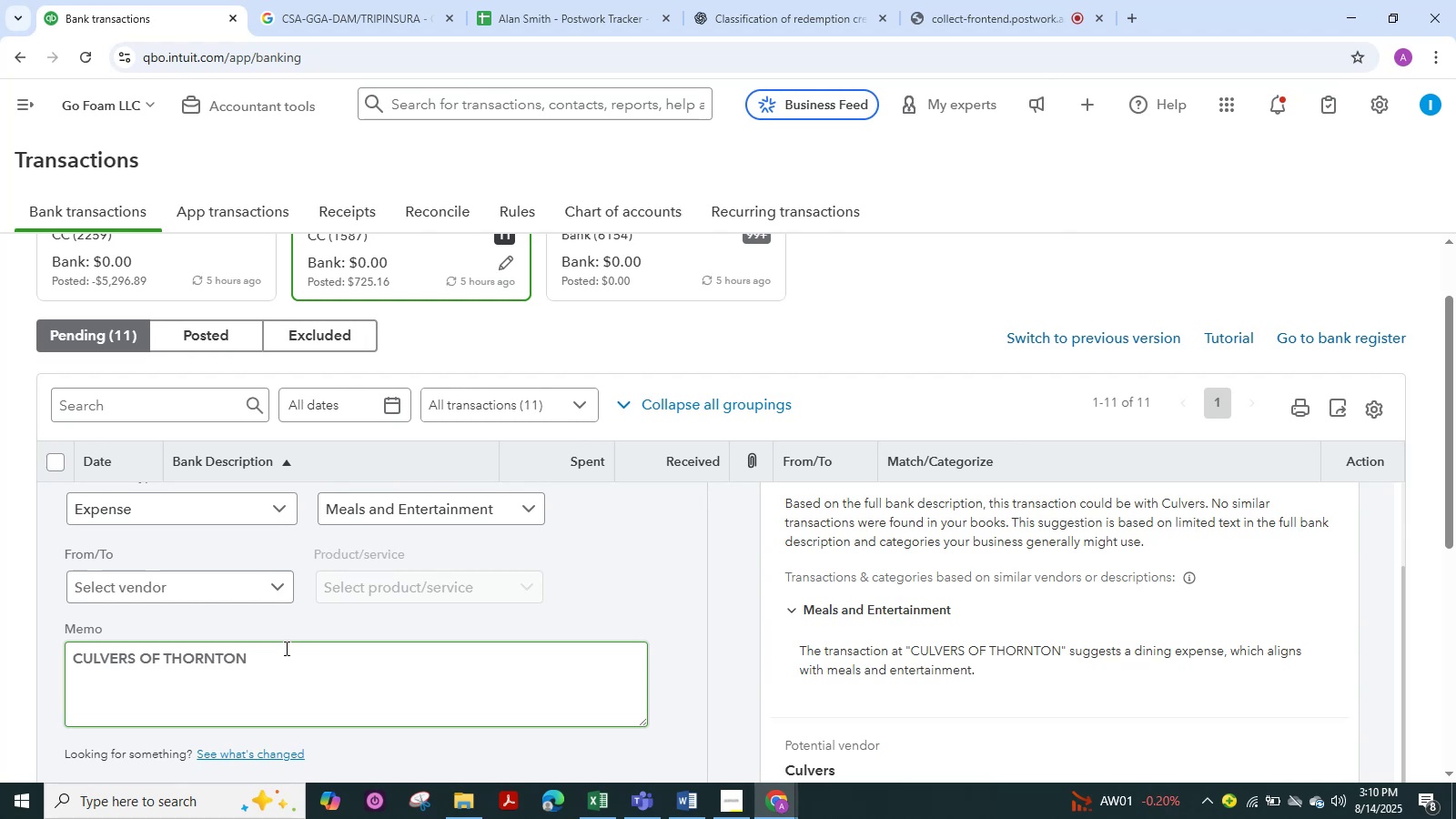 
wait(33.27)
 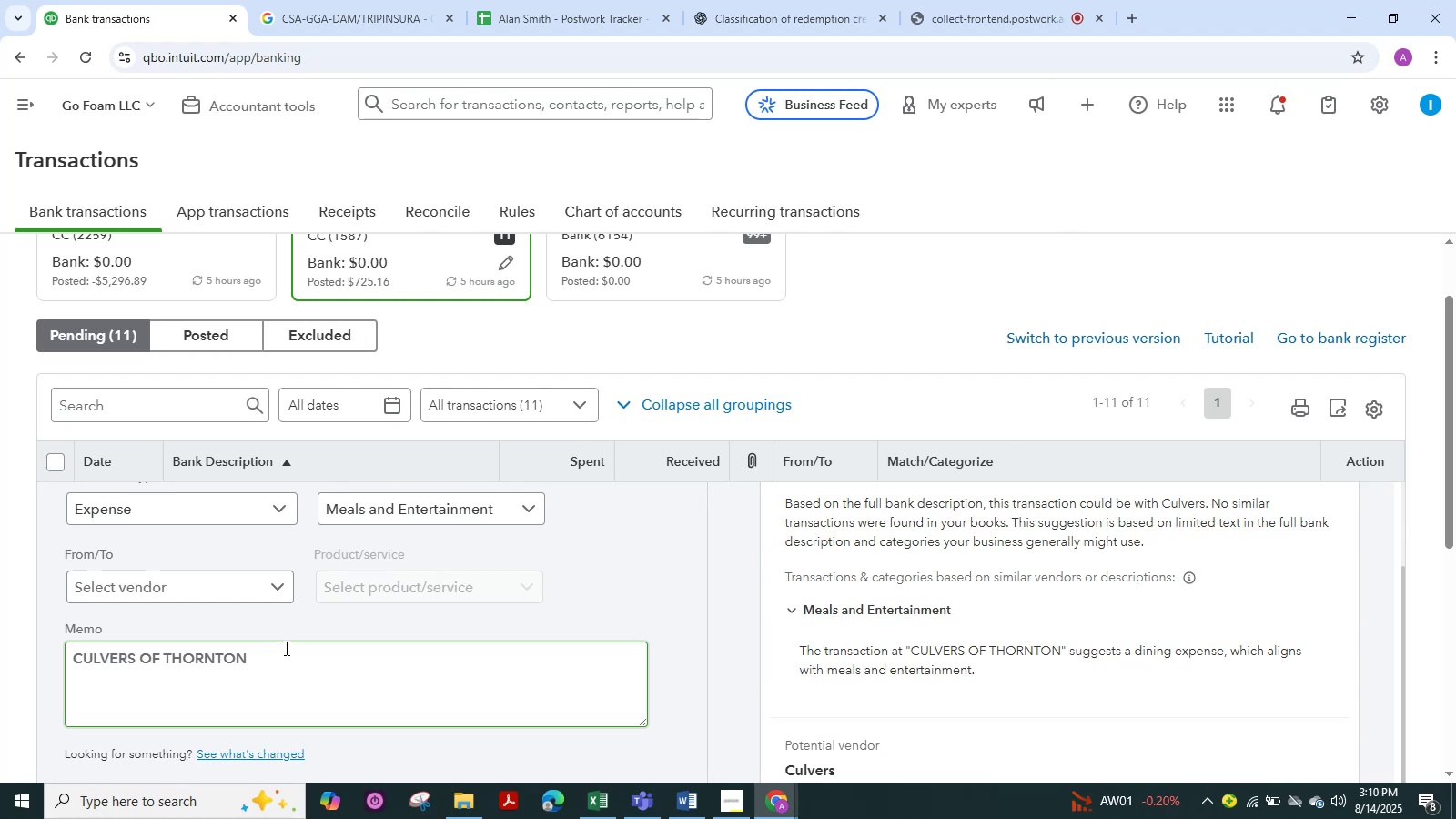 
scroll: coordinate [239, 687], scroll_direction: down, amount: 4.0
 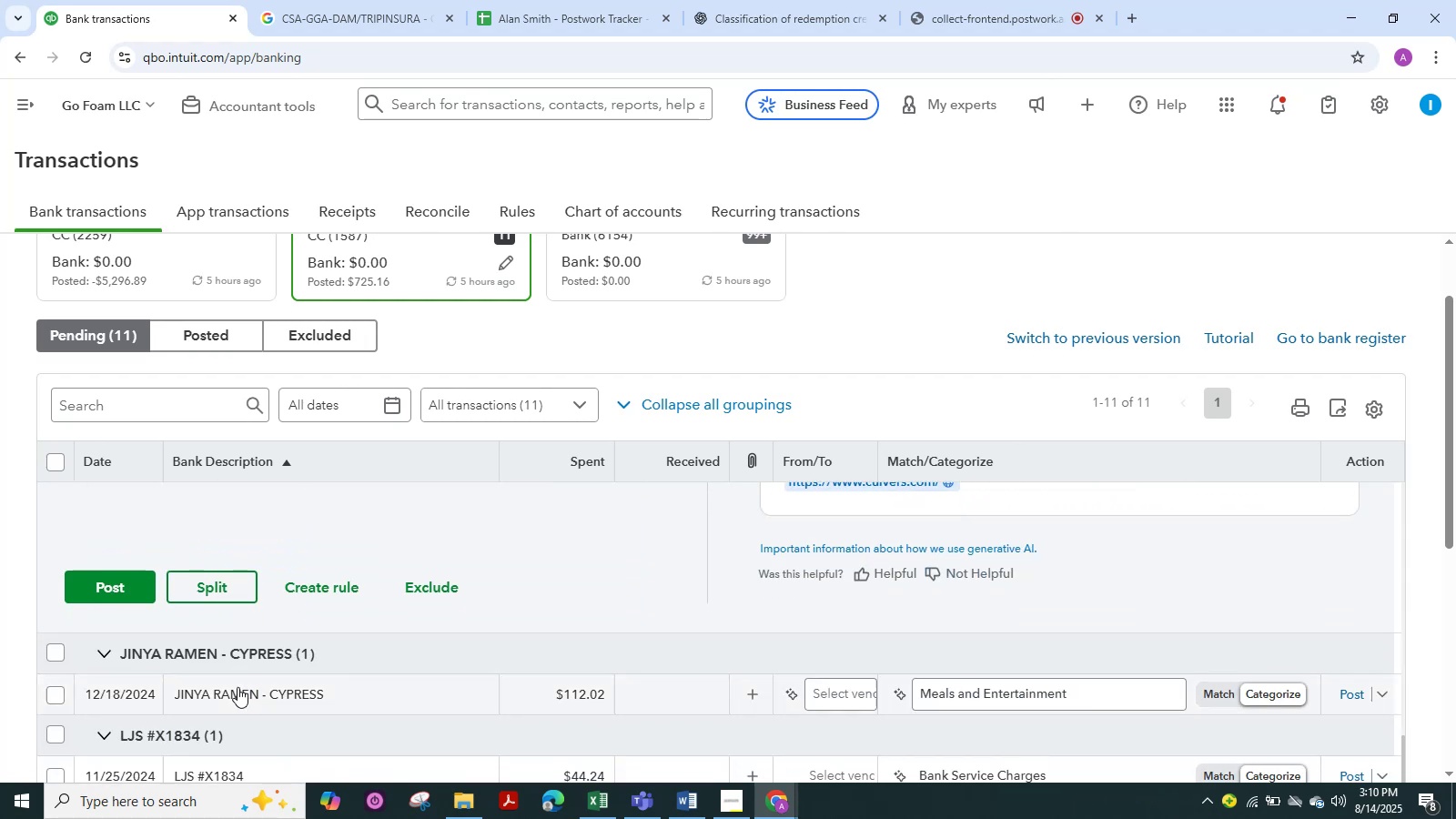 
scroll: coordinate [276, 559], scroll_direction: up, amount: 5.0
 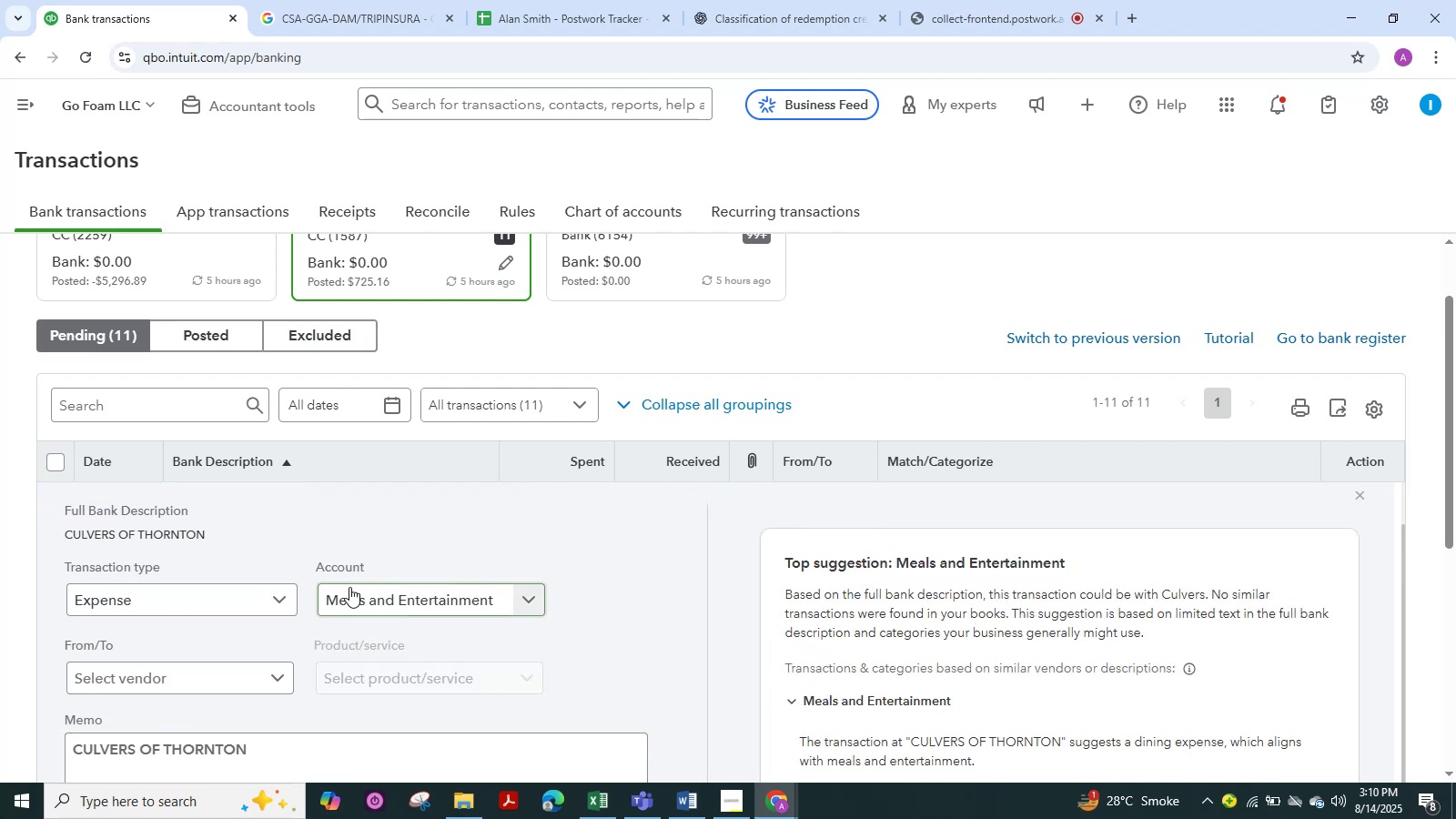 
scroll: coordinate [349, 589], scroll_direction: down, amount: 1.0
 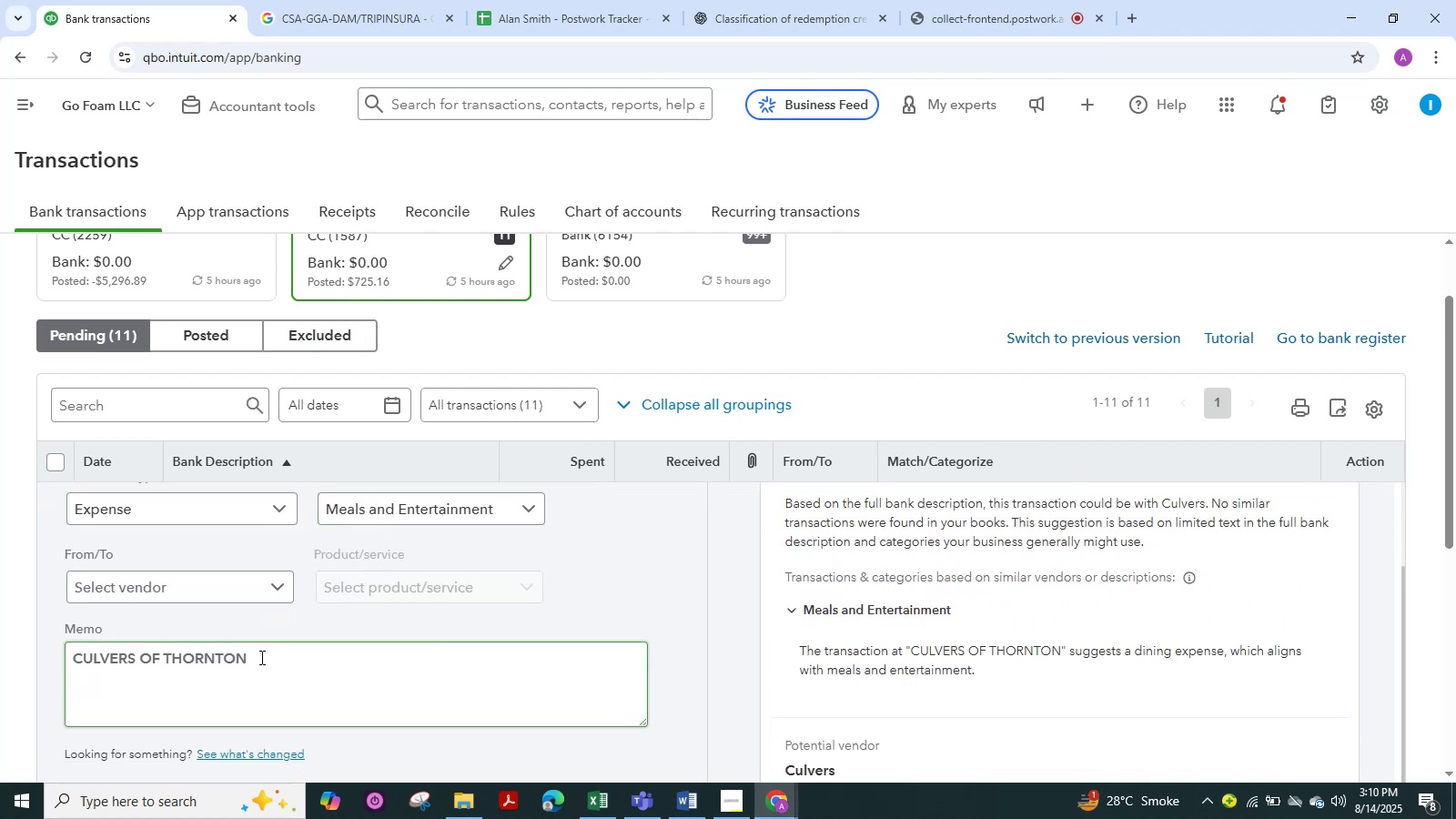 
left_click_drag(start_coordinate=[260, 657], to_coordinate=[44, 680])
 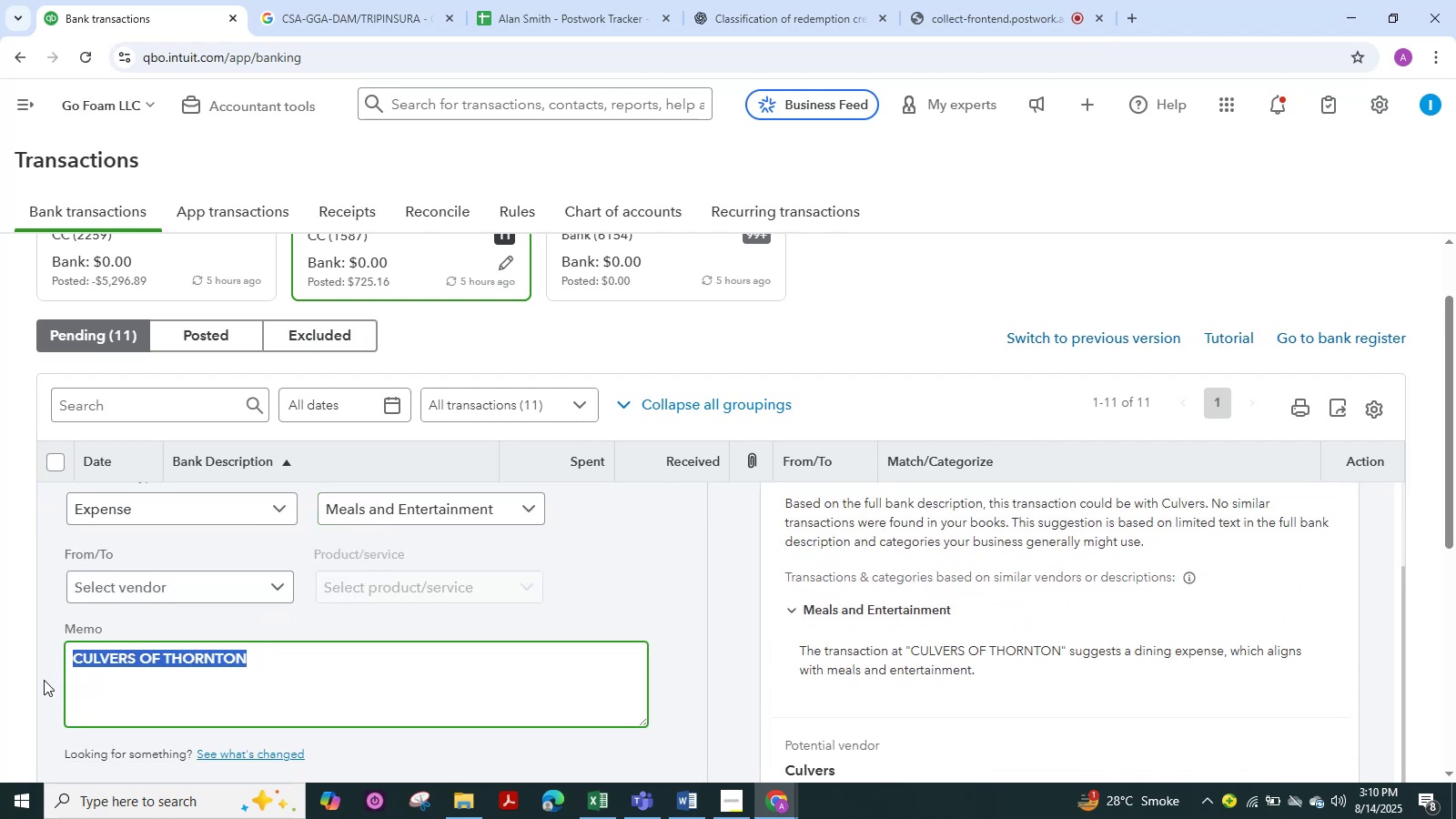 
key(Control+C)
 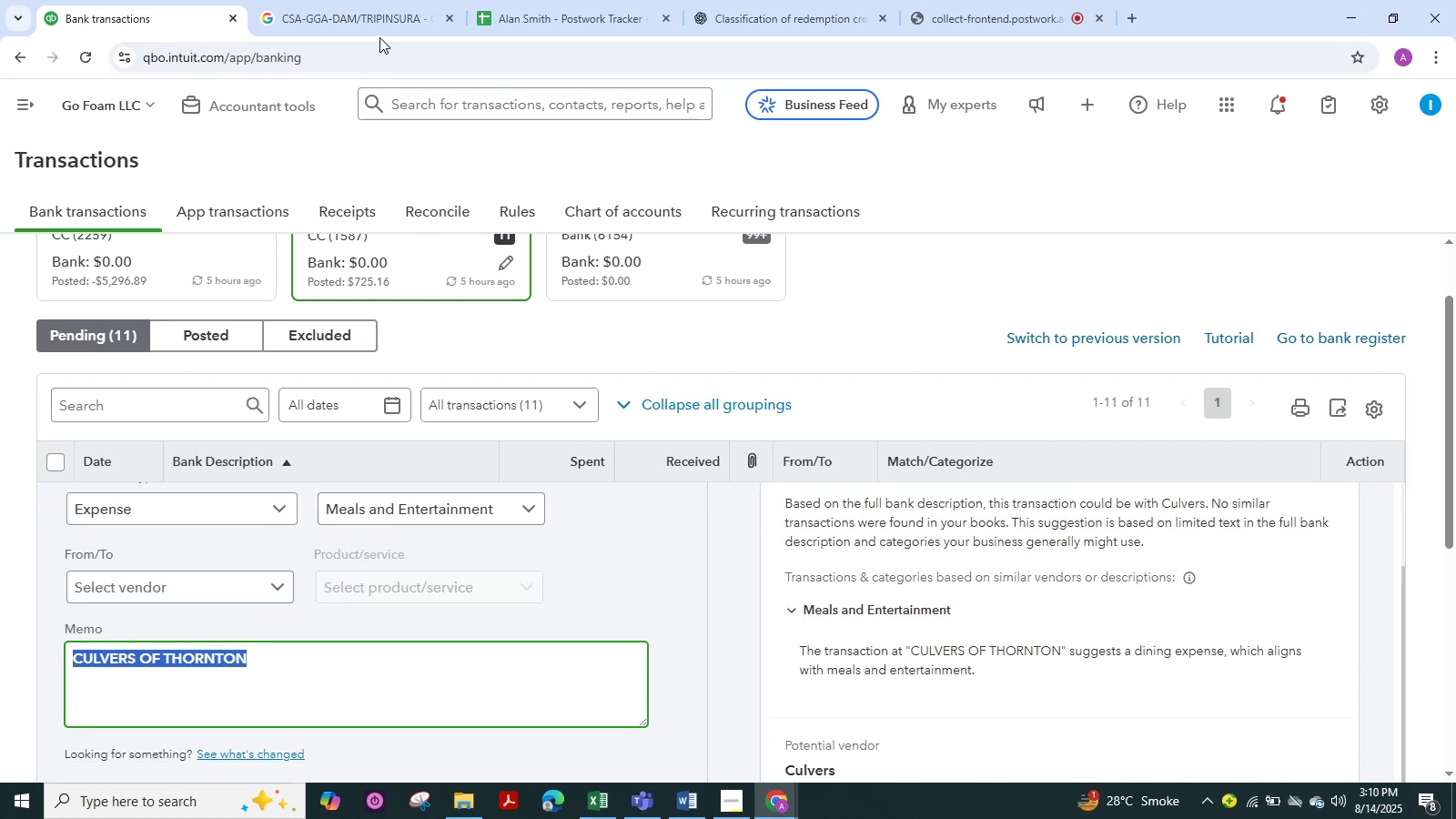 
left_click([388, 22])
 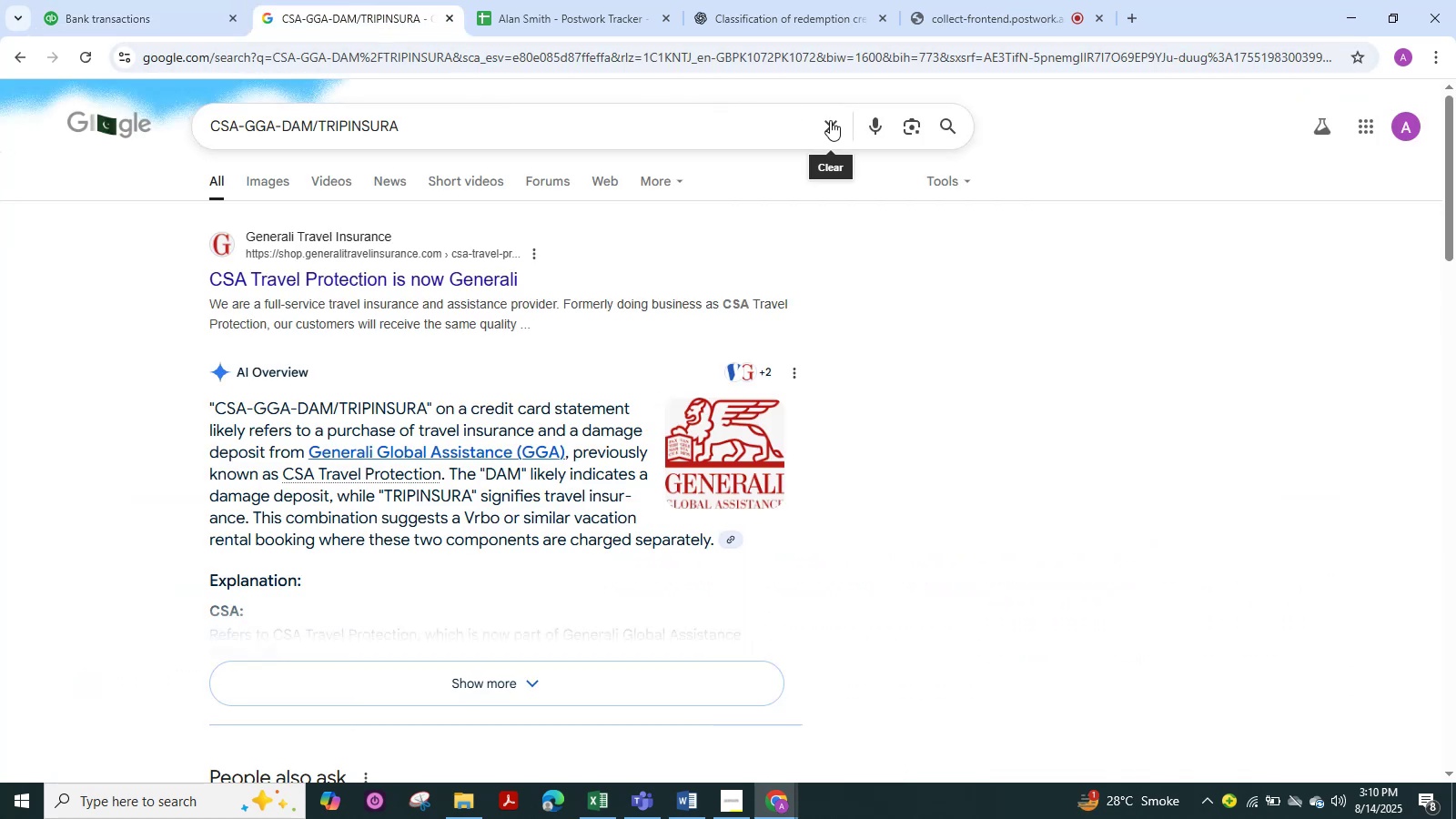 
double_click([727, 116])
 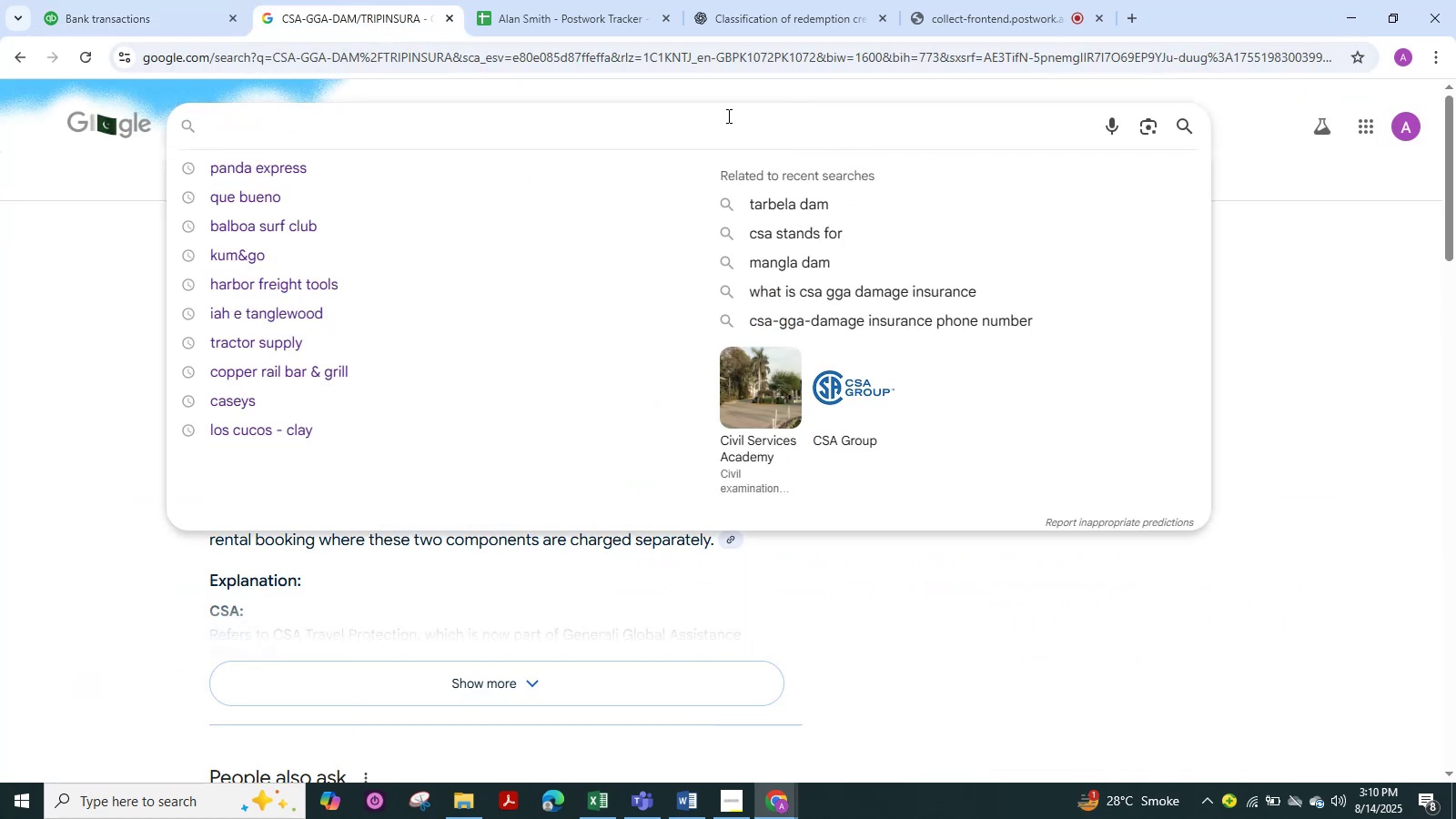 
key(Control+V)
 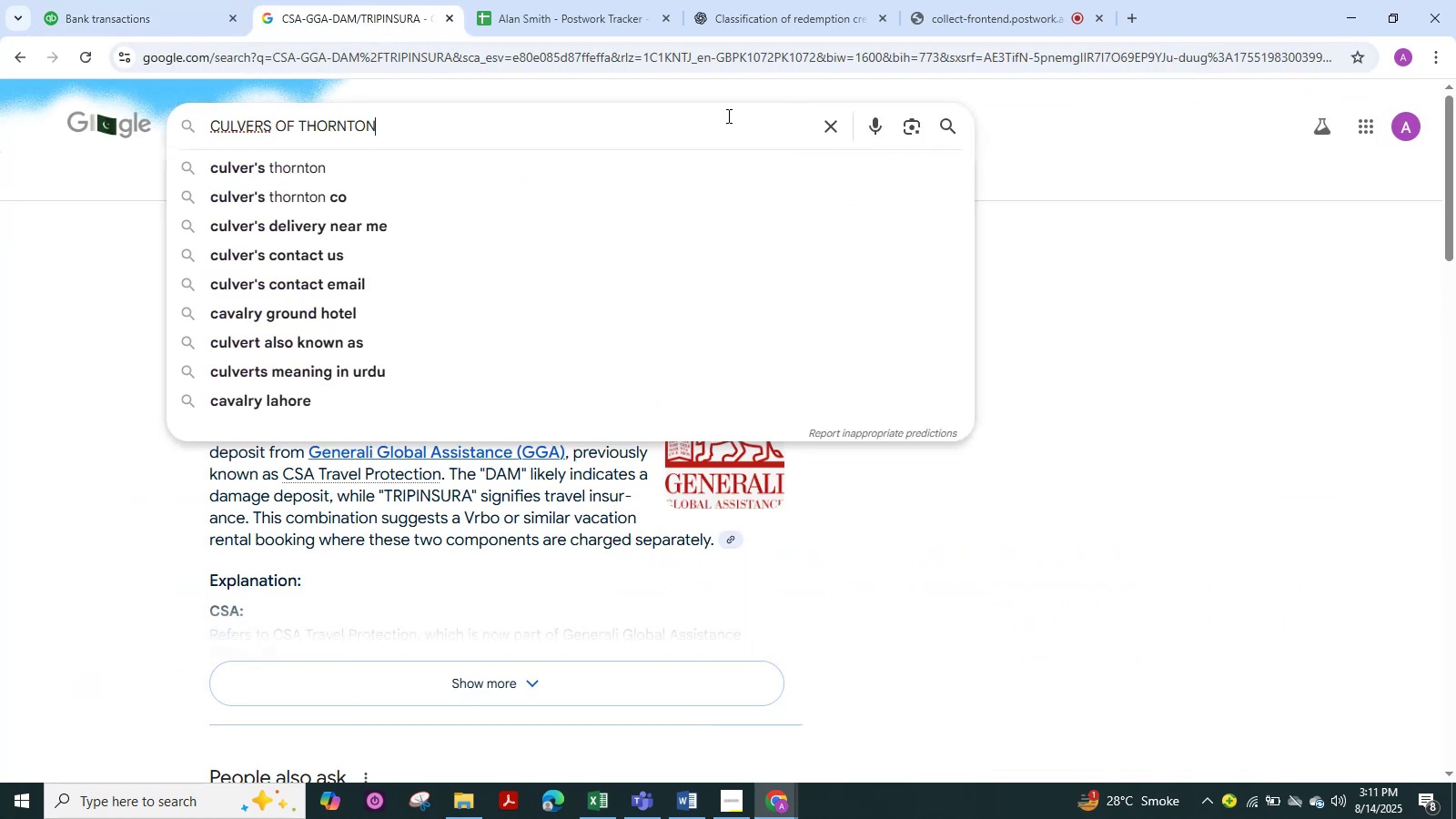 
key(NumpadEnter)
 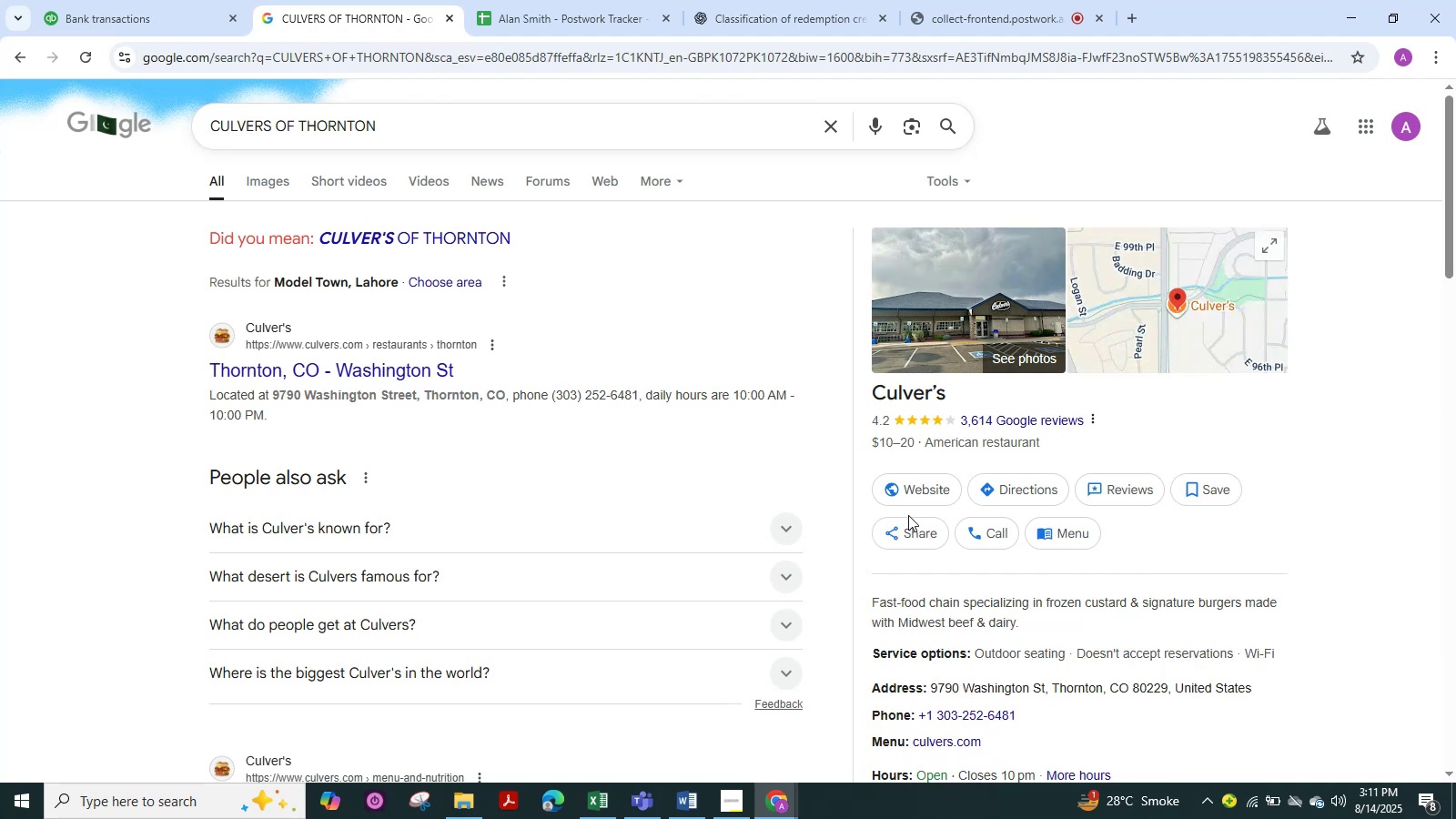 
left_click([187, 25])
 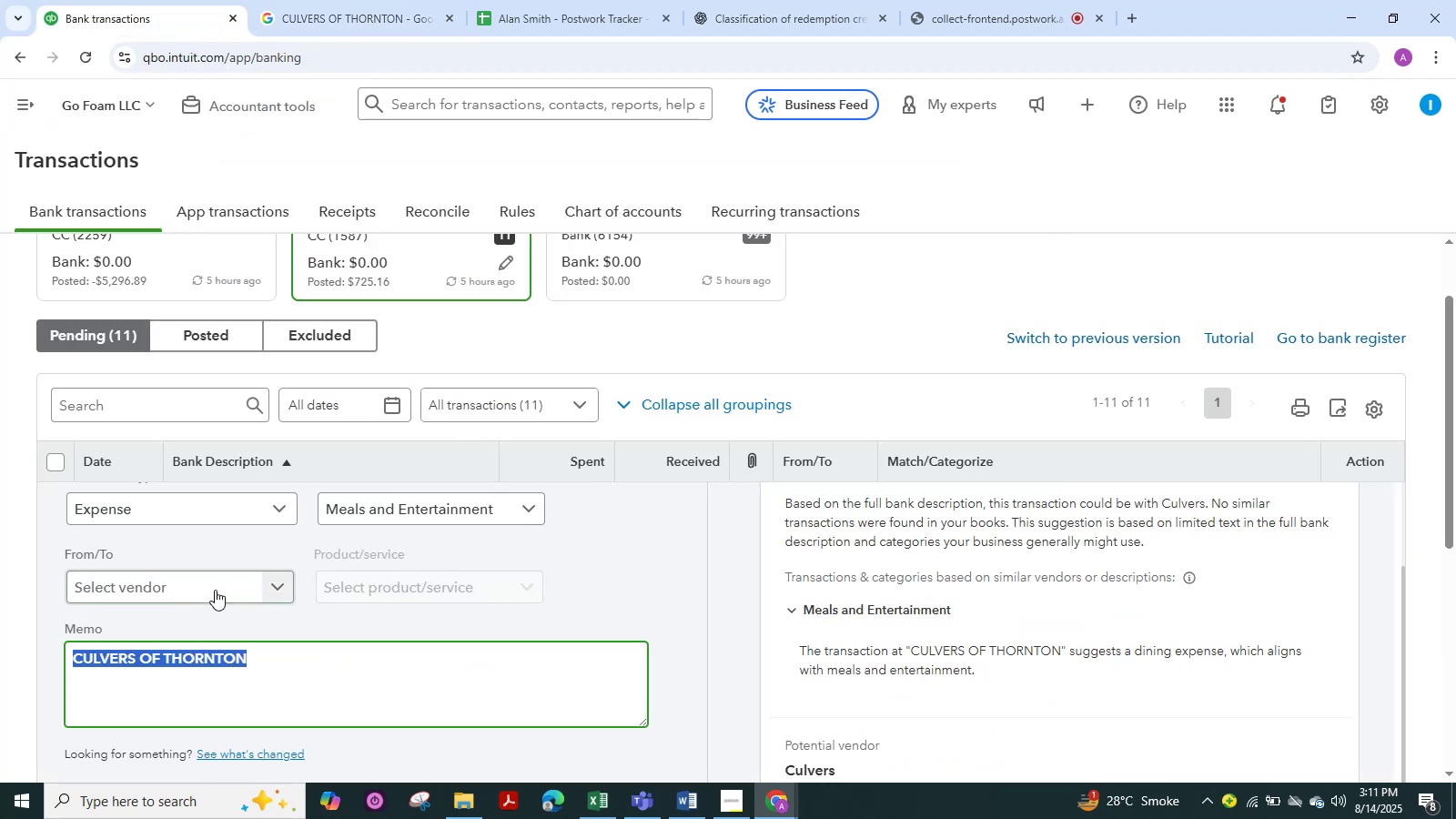 
left_click([205, 587])
 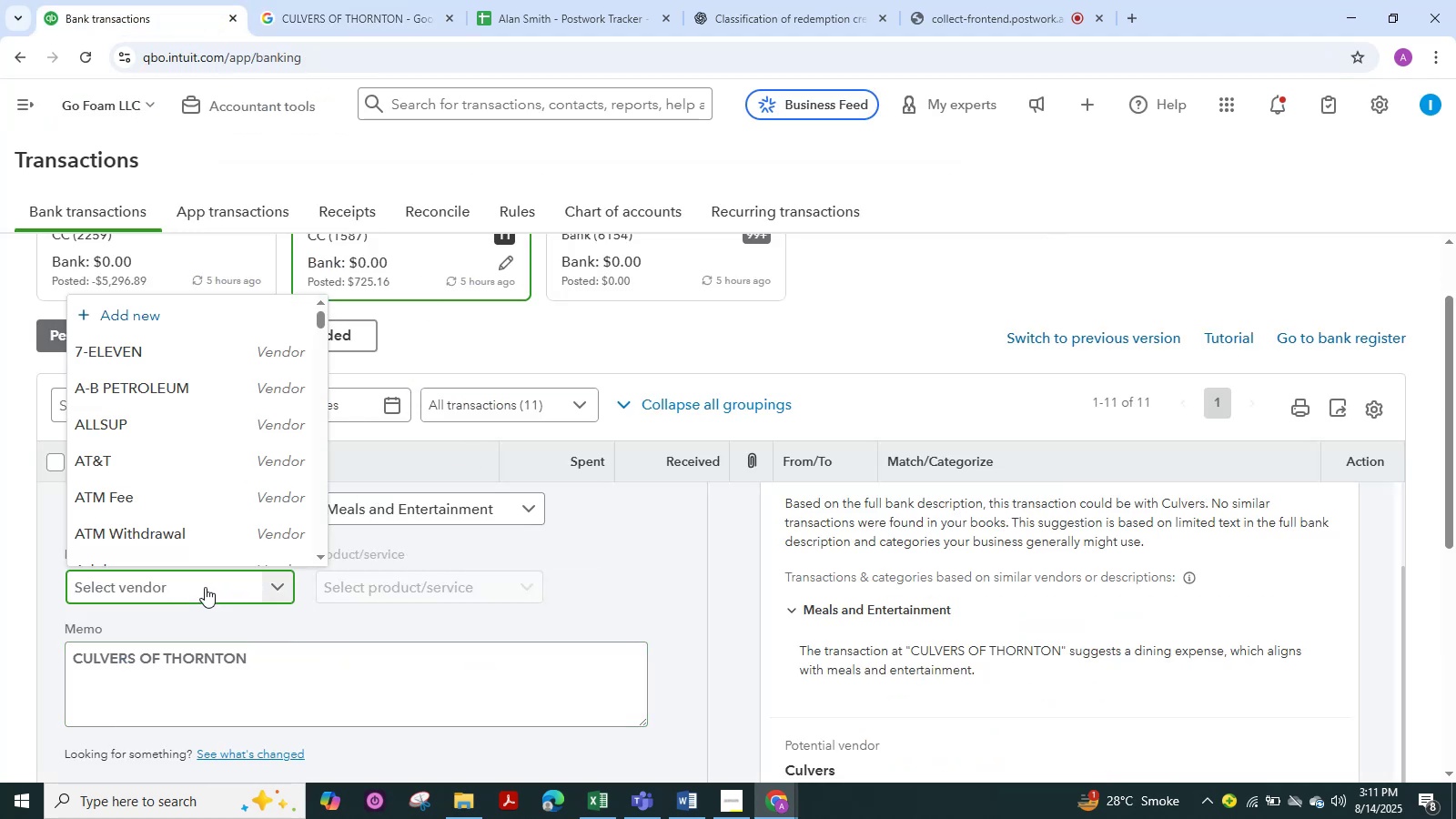 
key(Control+V)
 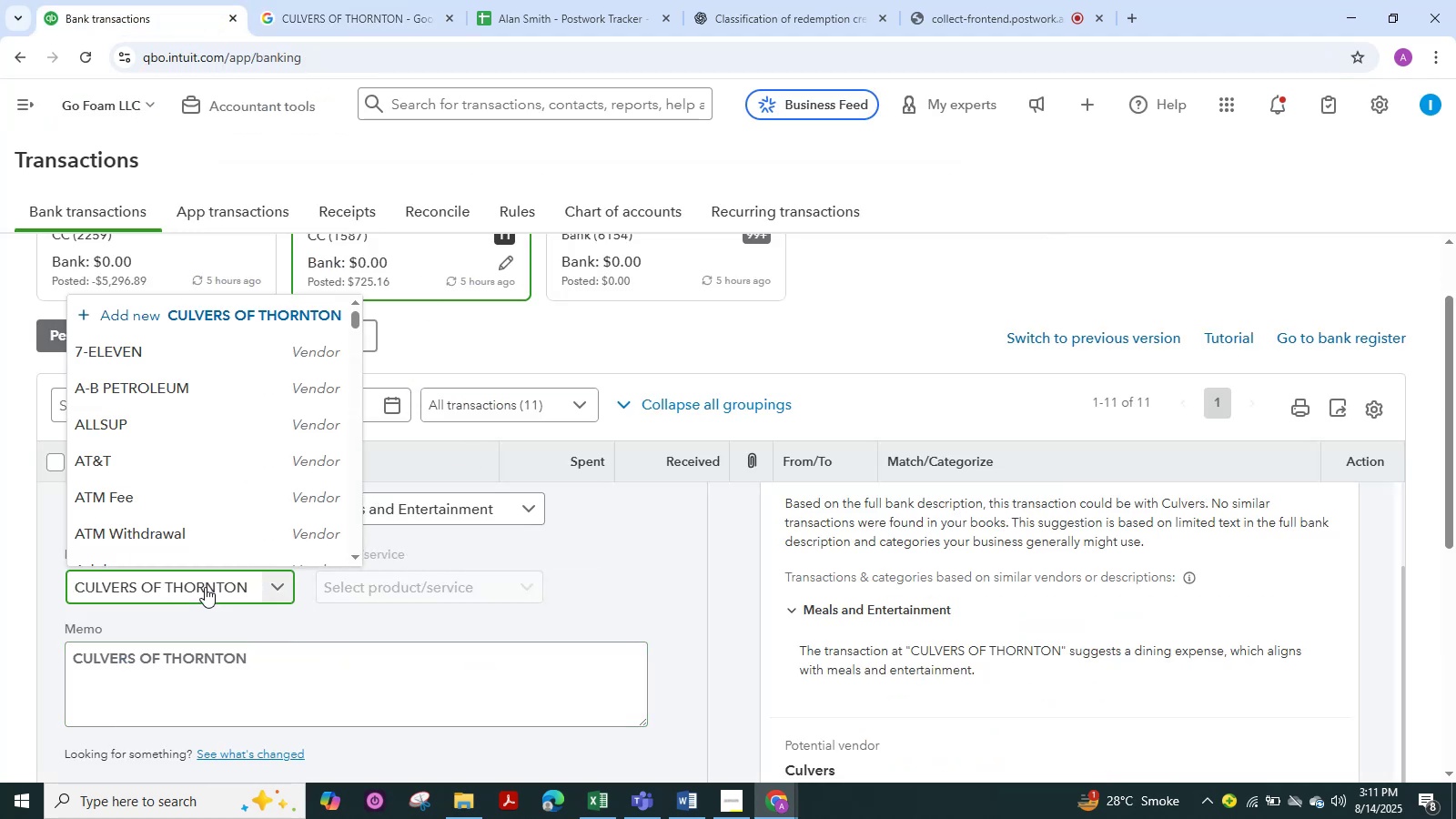 
key(NumpadEnter)
 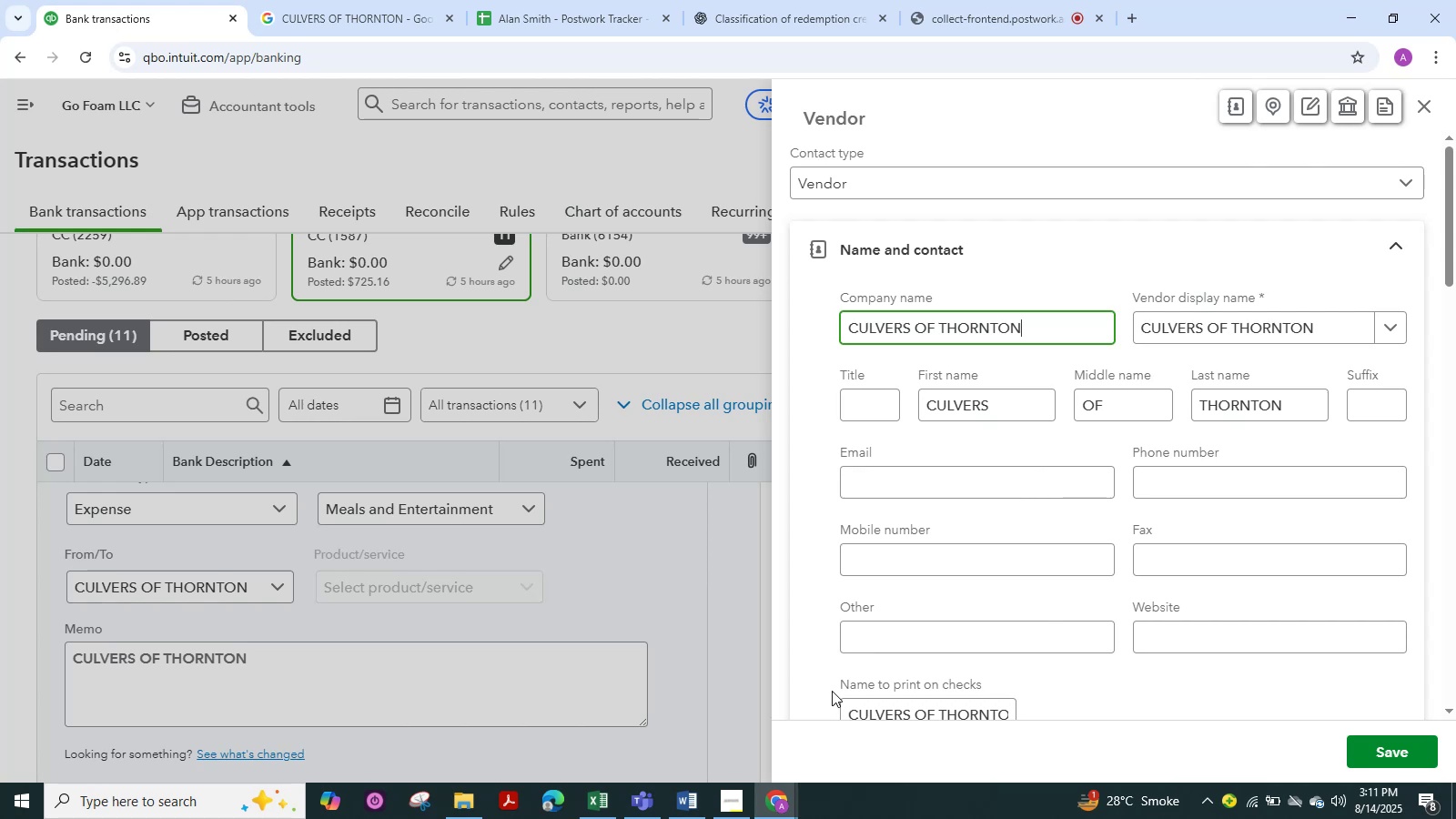 
left_click([1370, 748])
 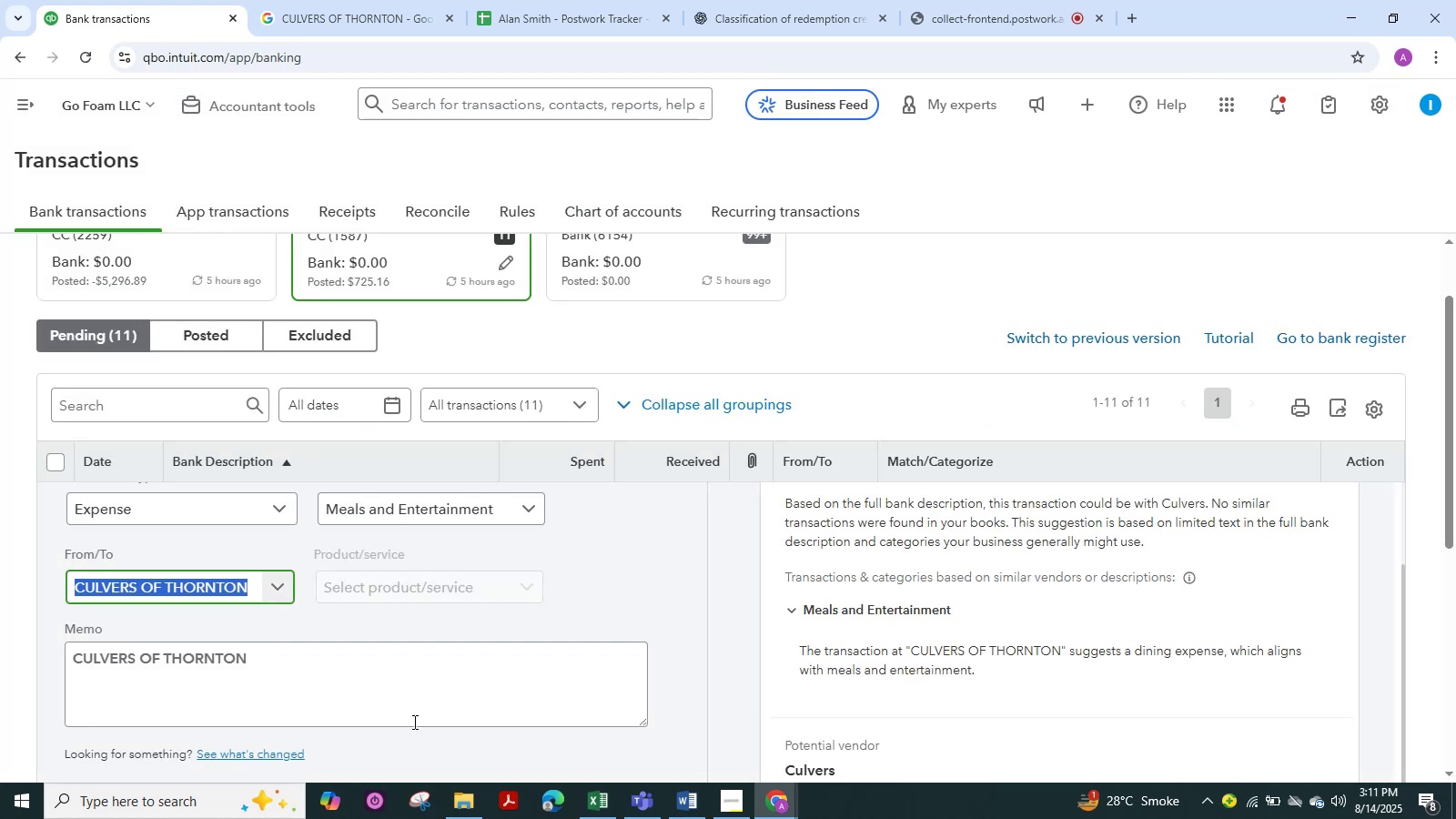 
scroll: coordinate [282, 662], scroll_direction: down, amount: 3.0
 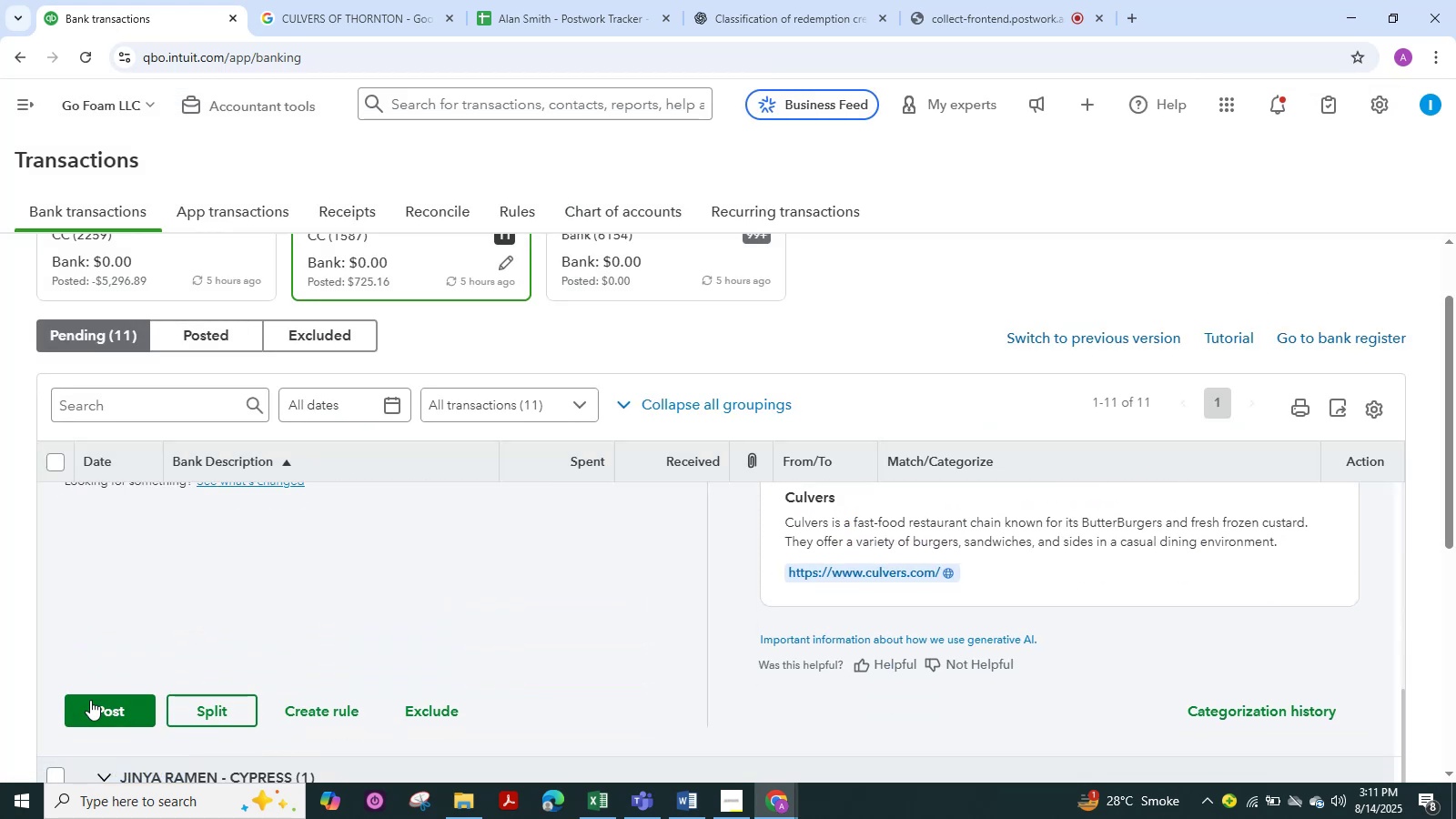 
left_click([92, 708])
 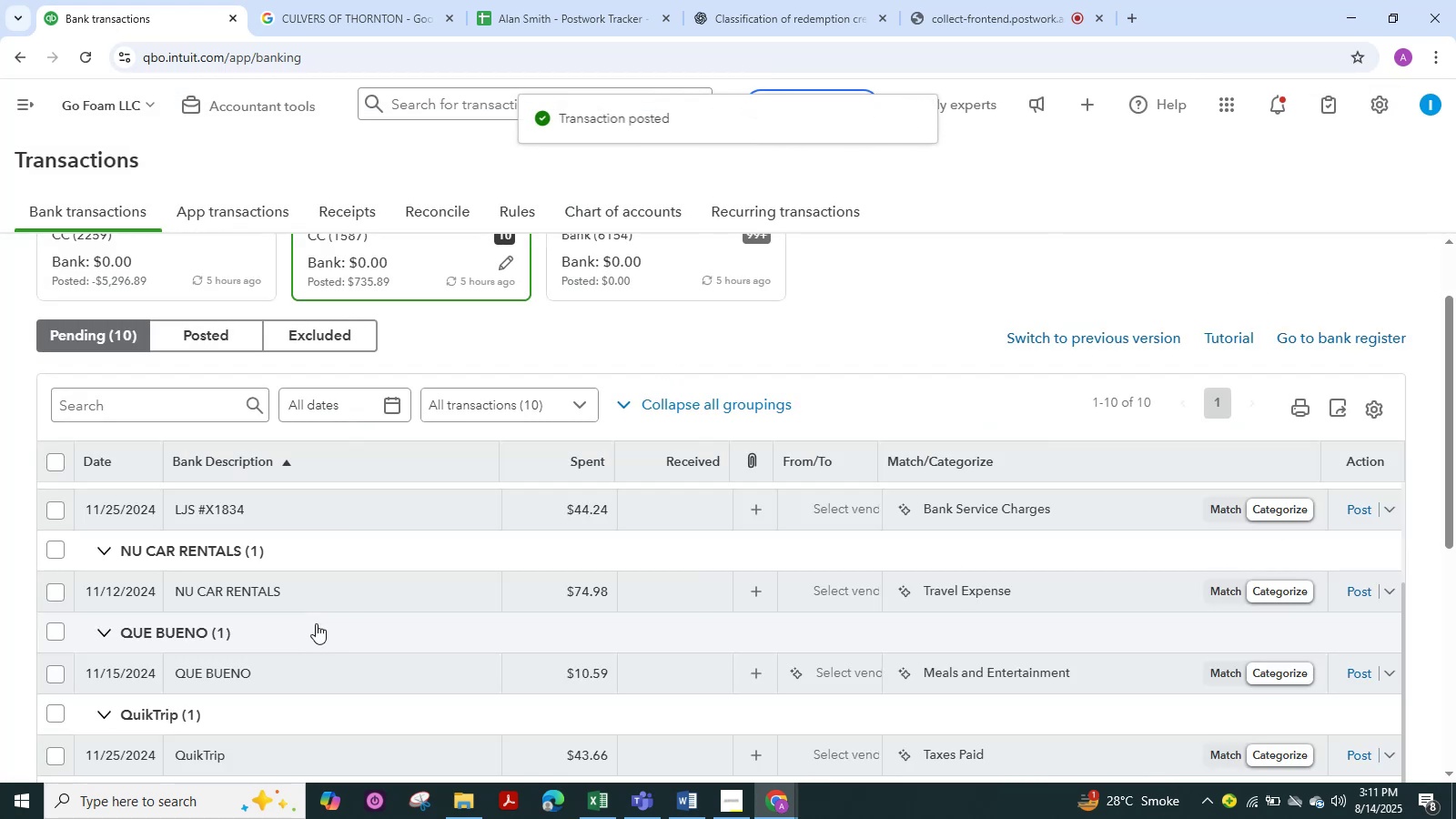 
scroll: coordinate [316, 623], scroll_direction: down, amount: 1.0
 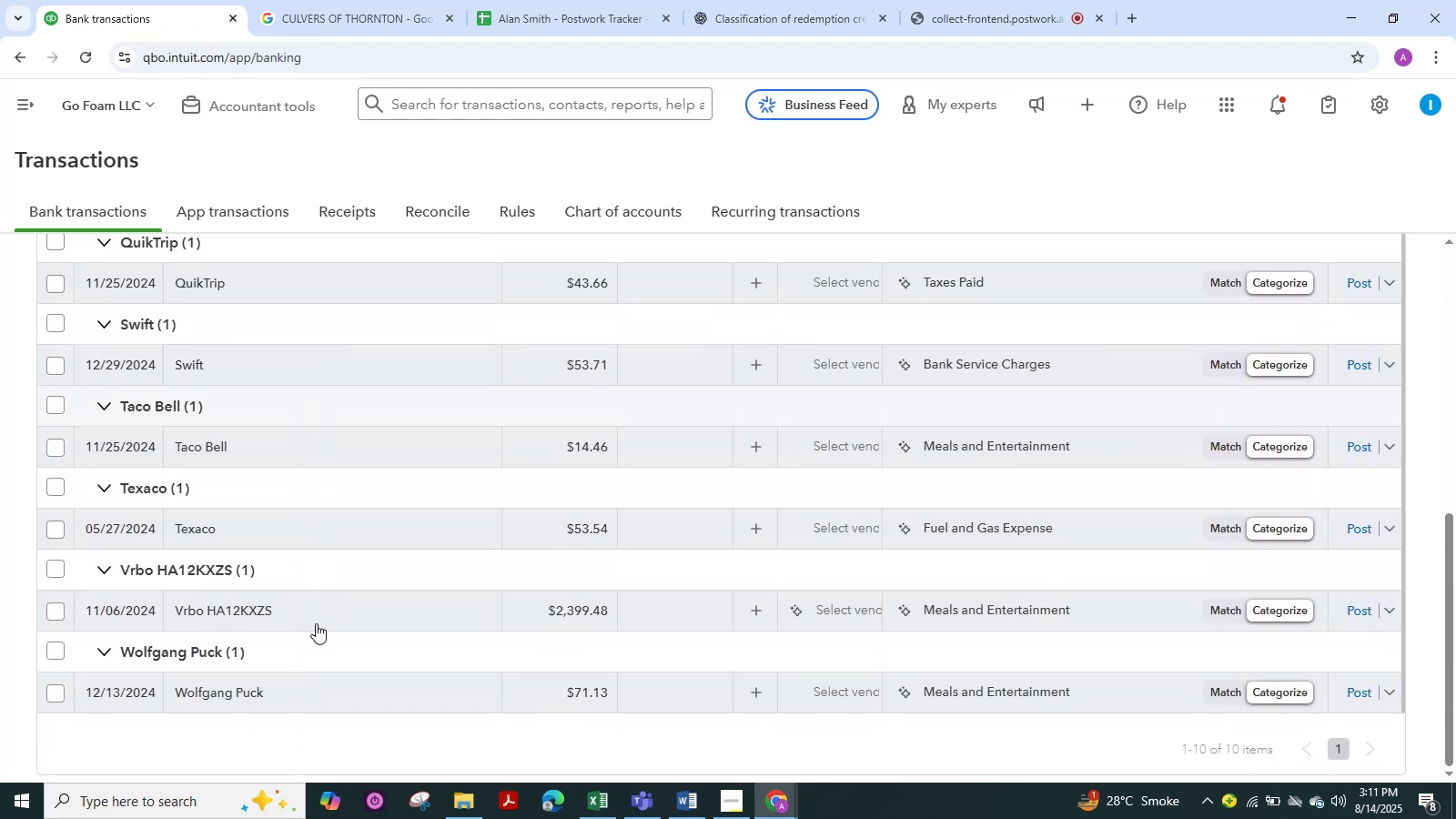 
scroll: coordinate [332, 508], scroll_direction: up, amount: 3.0
 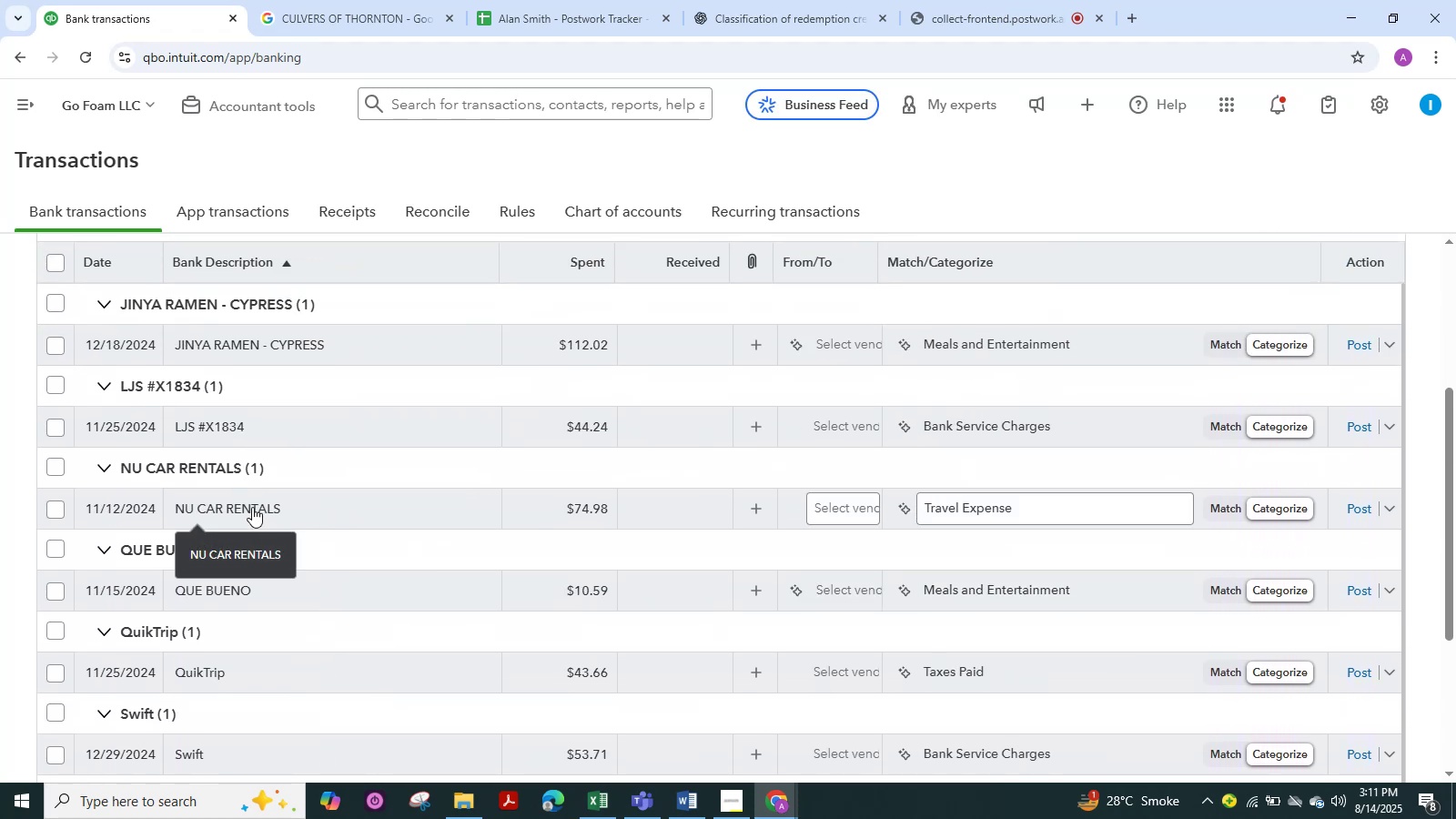 
left_click([252, 507])
 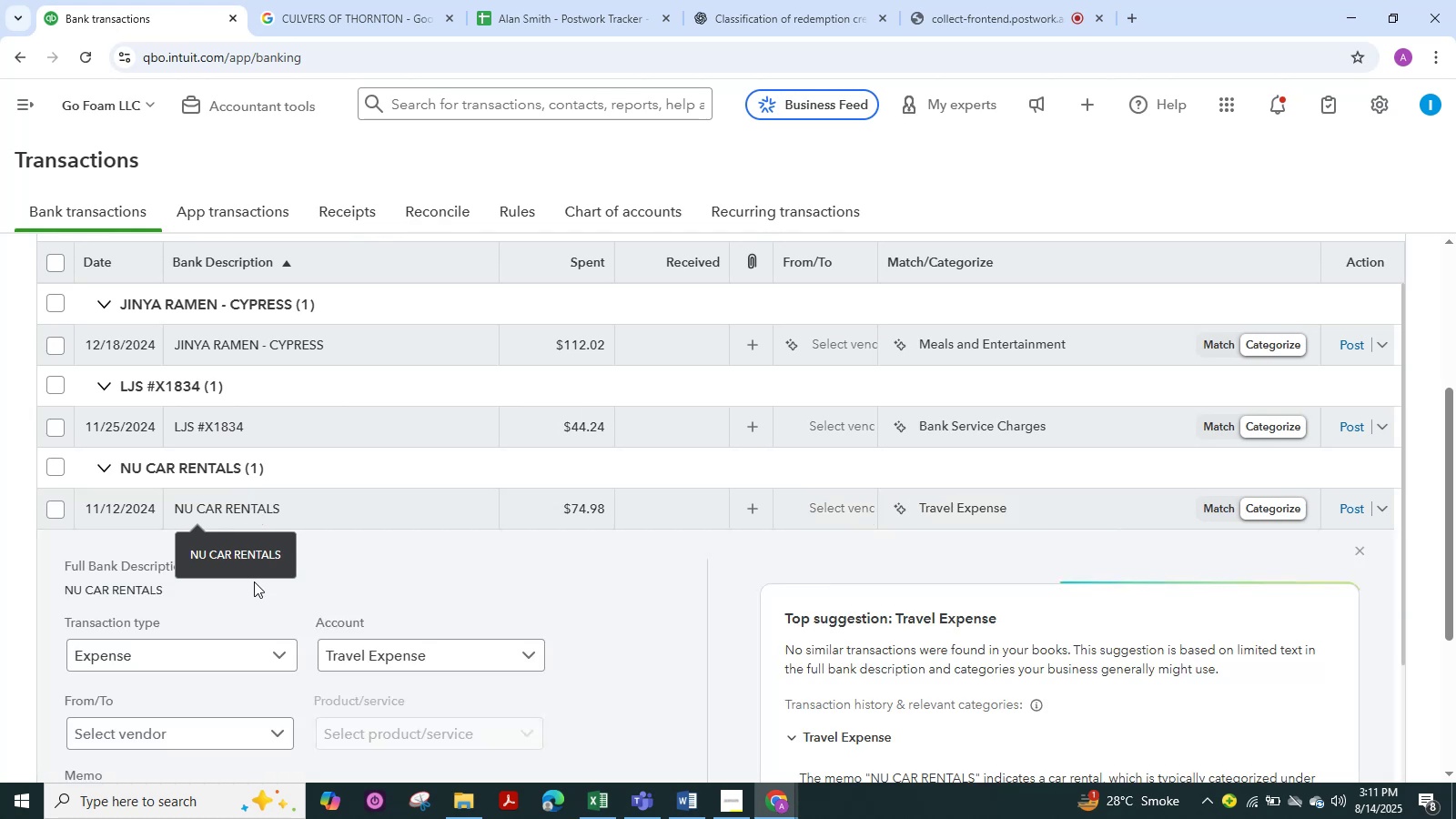 
scroll: coordinate [240, 692], scroll_direction: down, amount: 2.0
 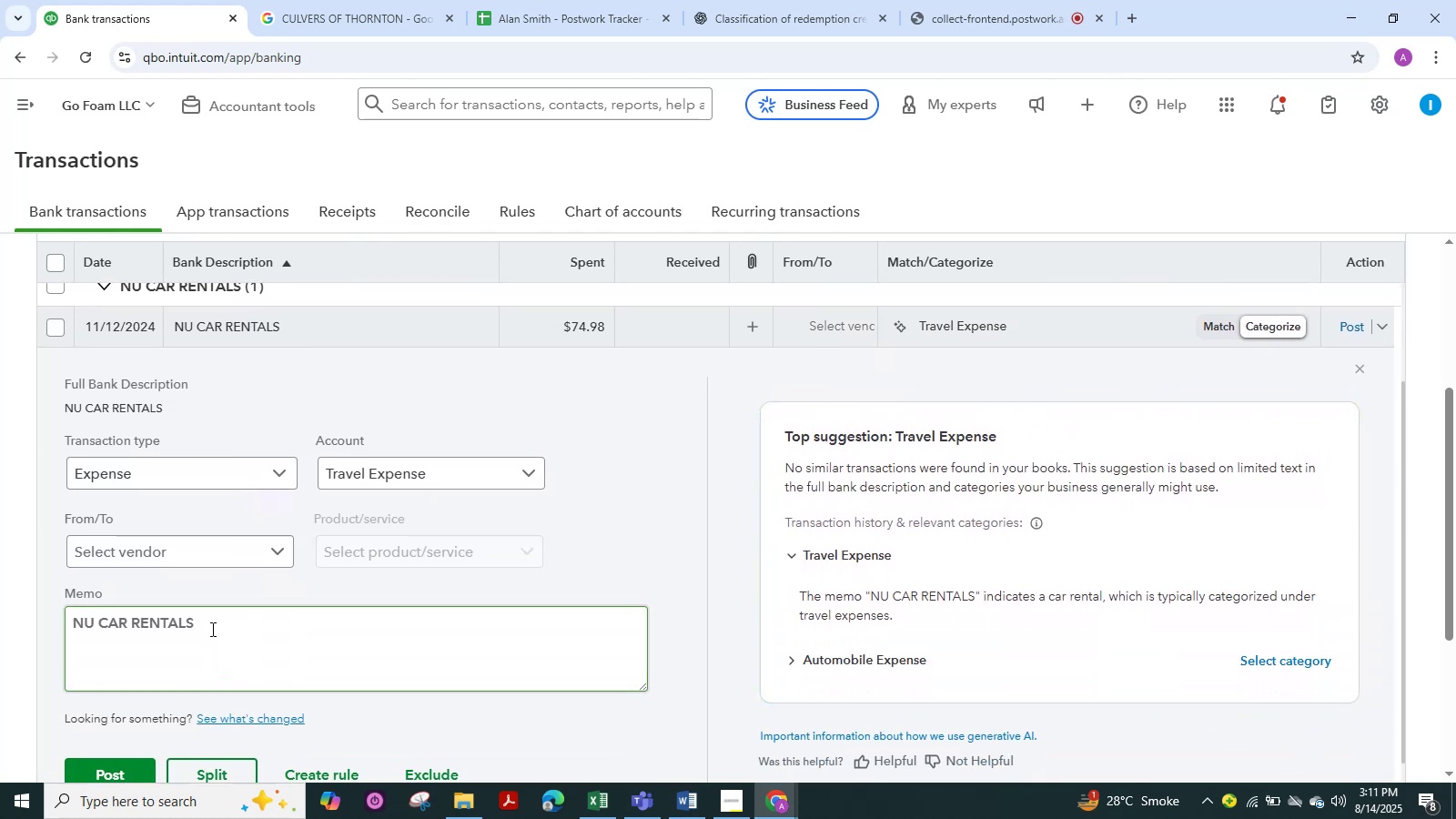 
left_click_drag(start_coordinate=[208, 622], to_coordinate=[0, 634])
 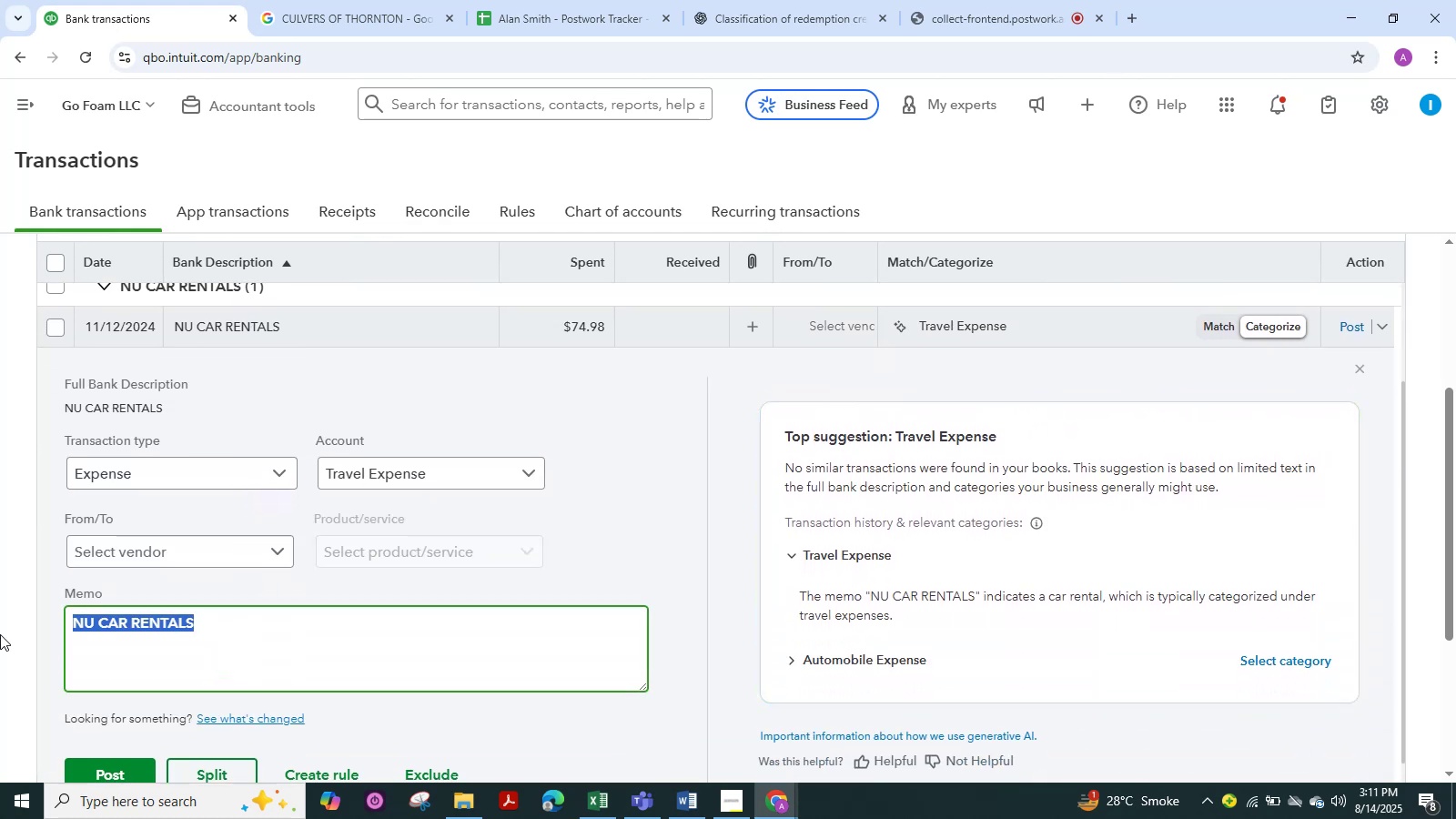 
key(Control+C)
 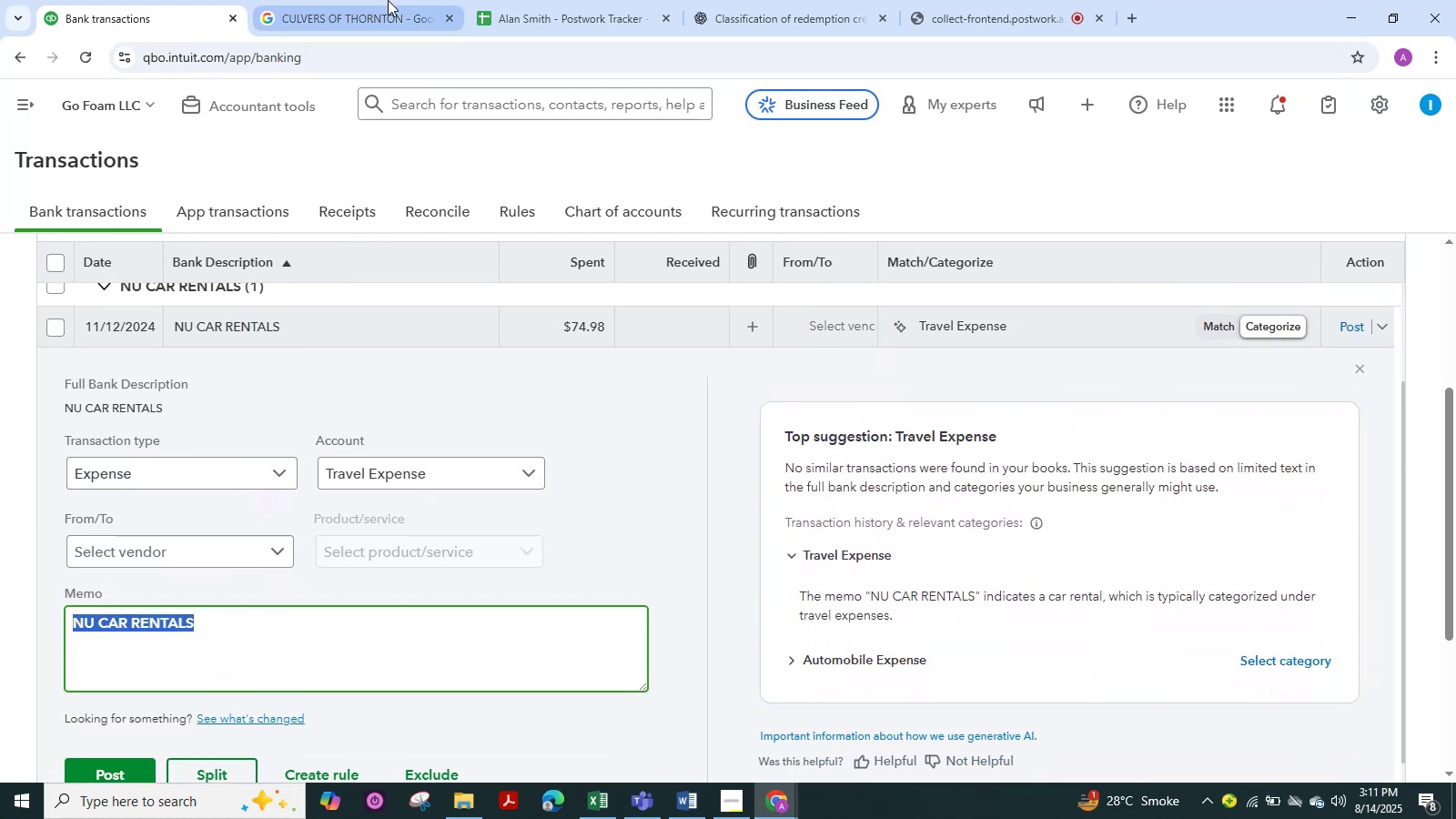 
left_click([384, 22])
 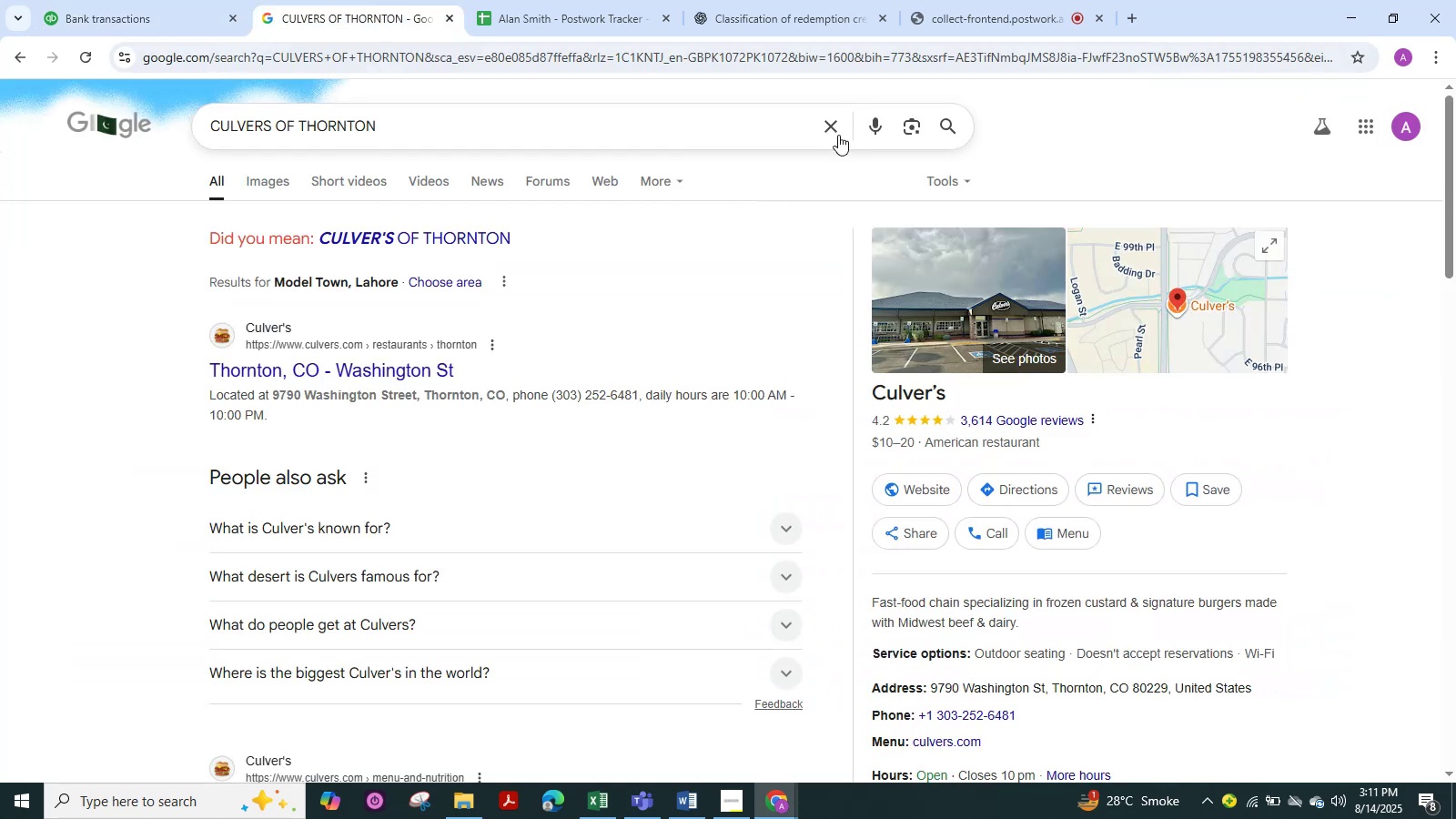 
left_click([832, 127])
 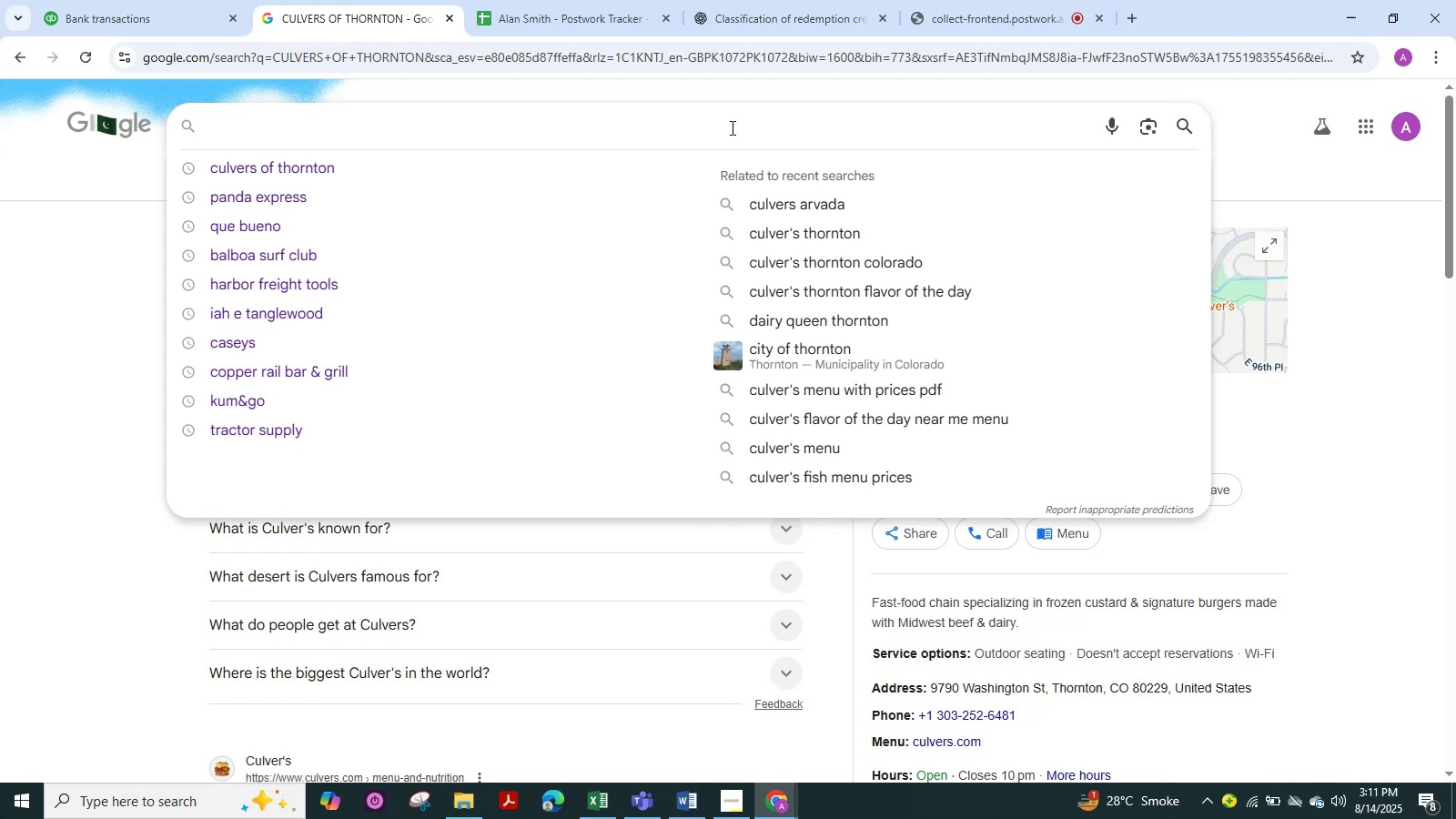 
left_click([727, 120])
 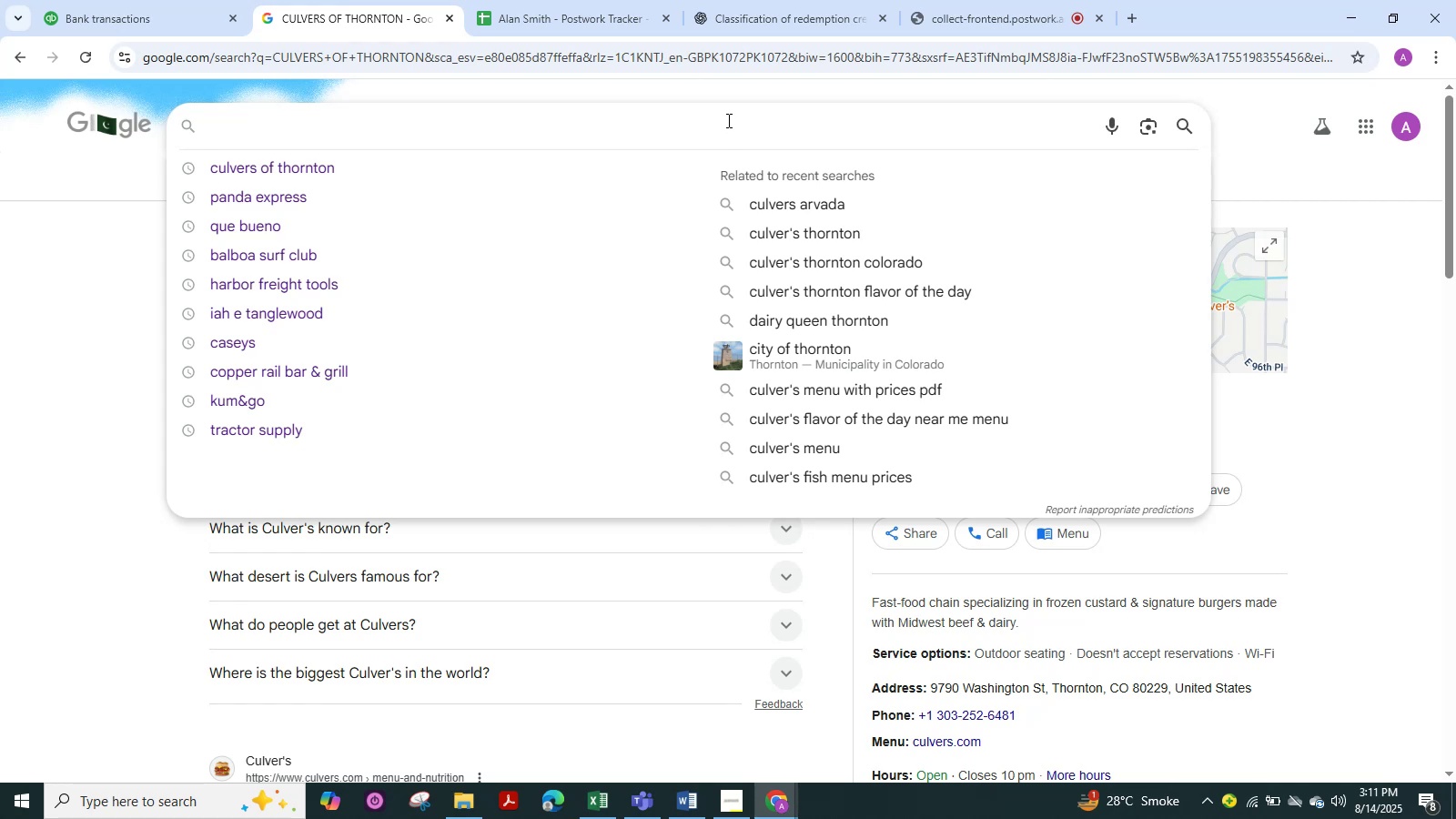 
key(Control+V)
 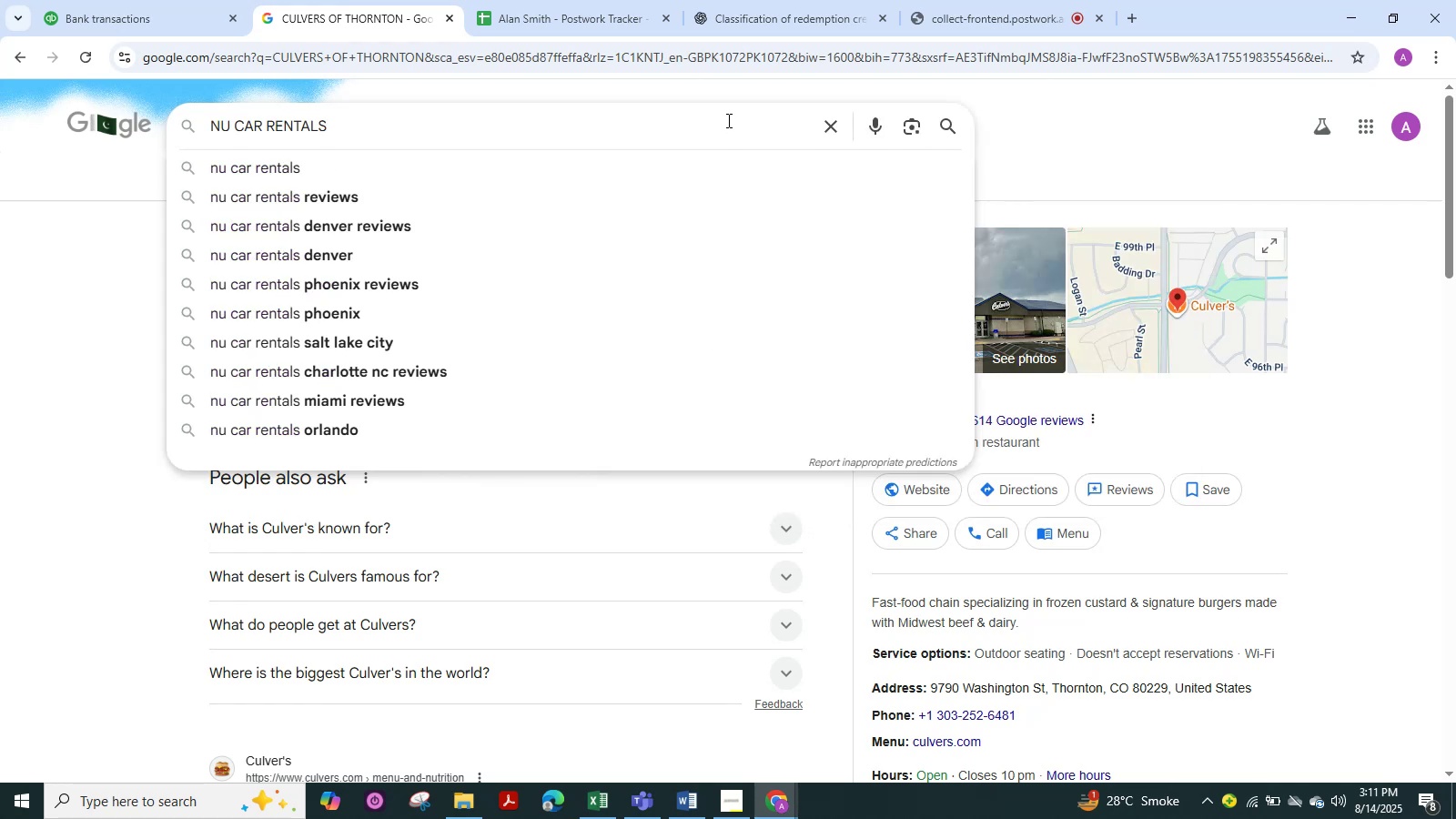 
key(NumpadEnter)
 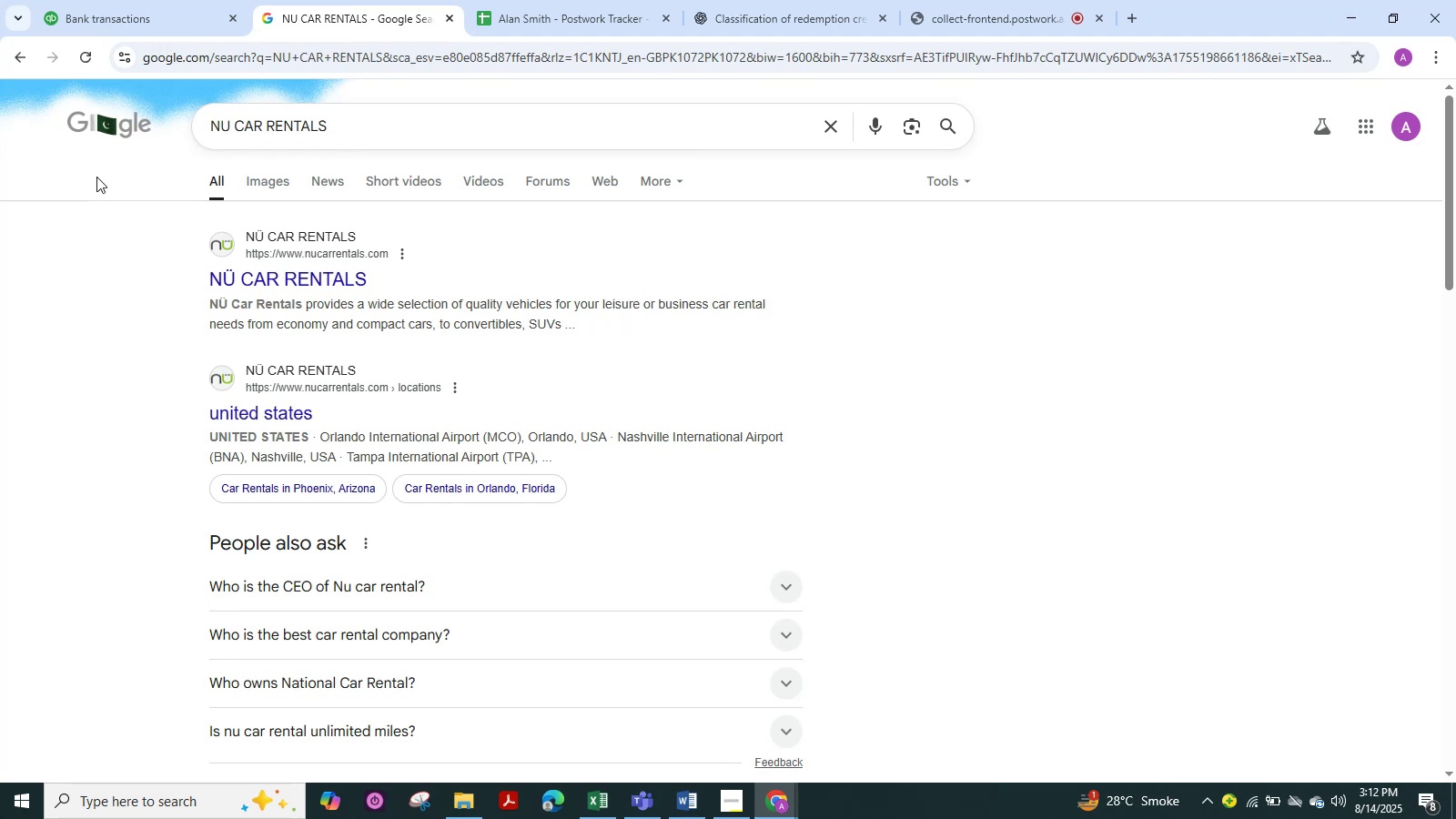 
wait(25.66)
 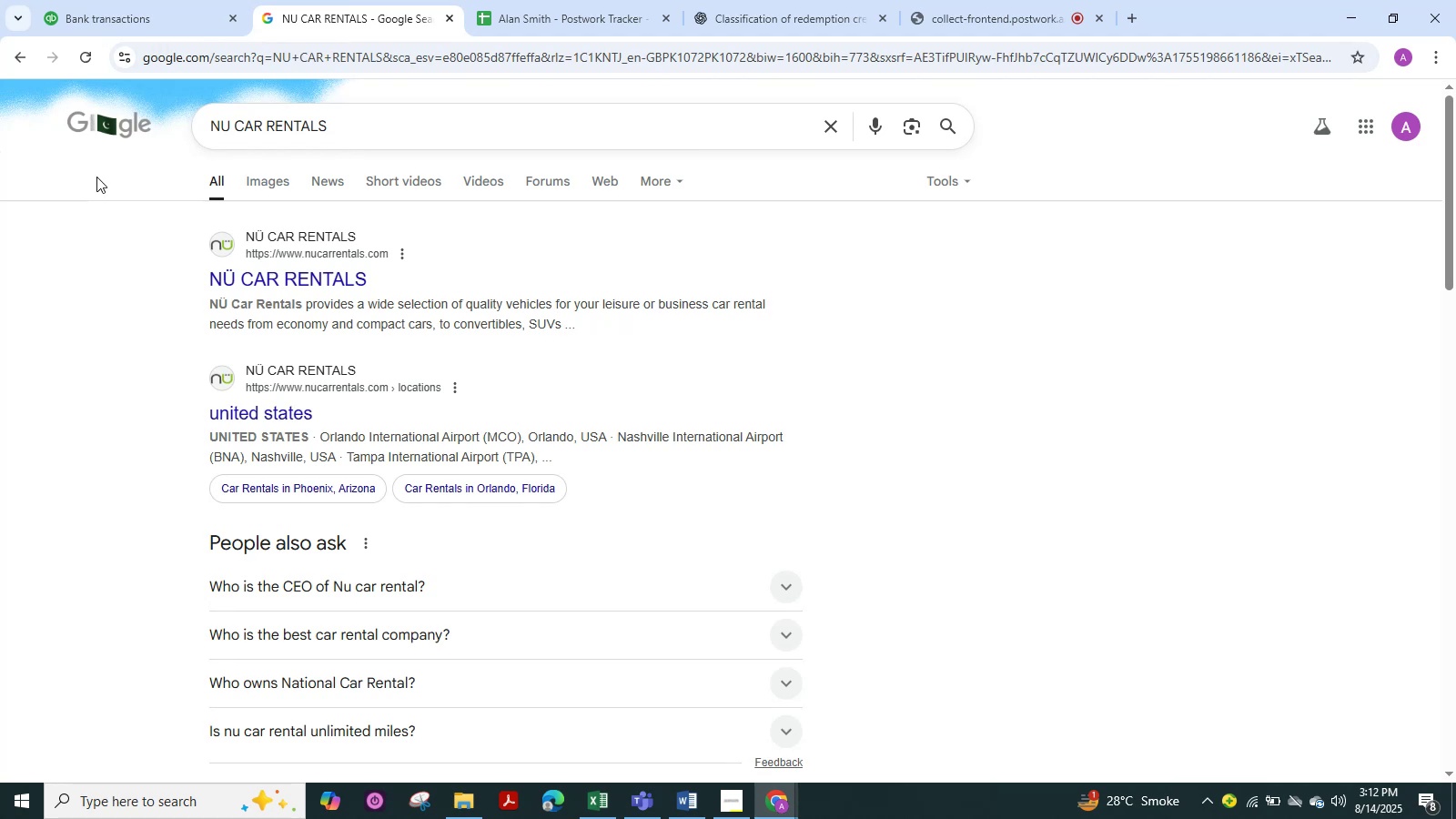 
scroll: coordinate [425, 366], scroll_direction: down, amount: 1.0
 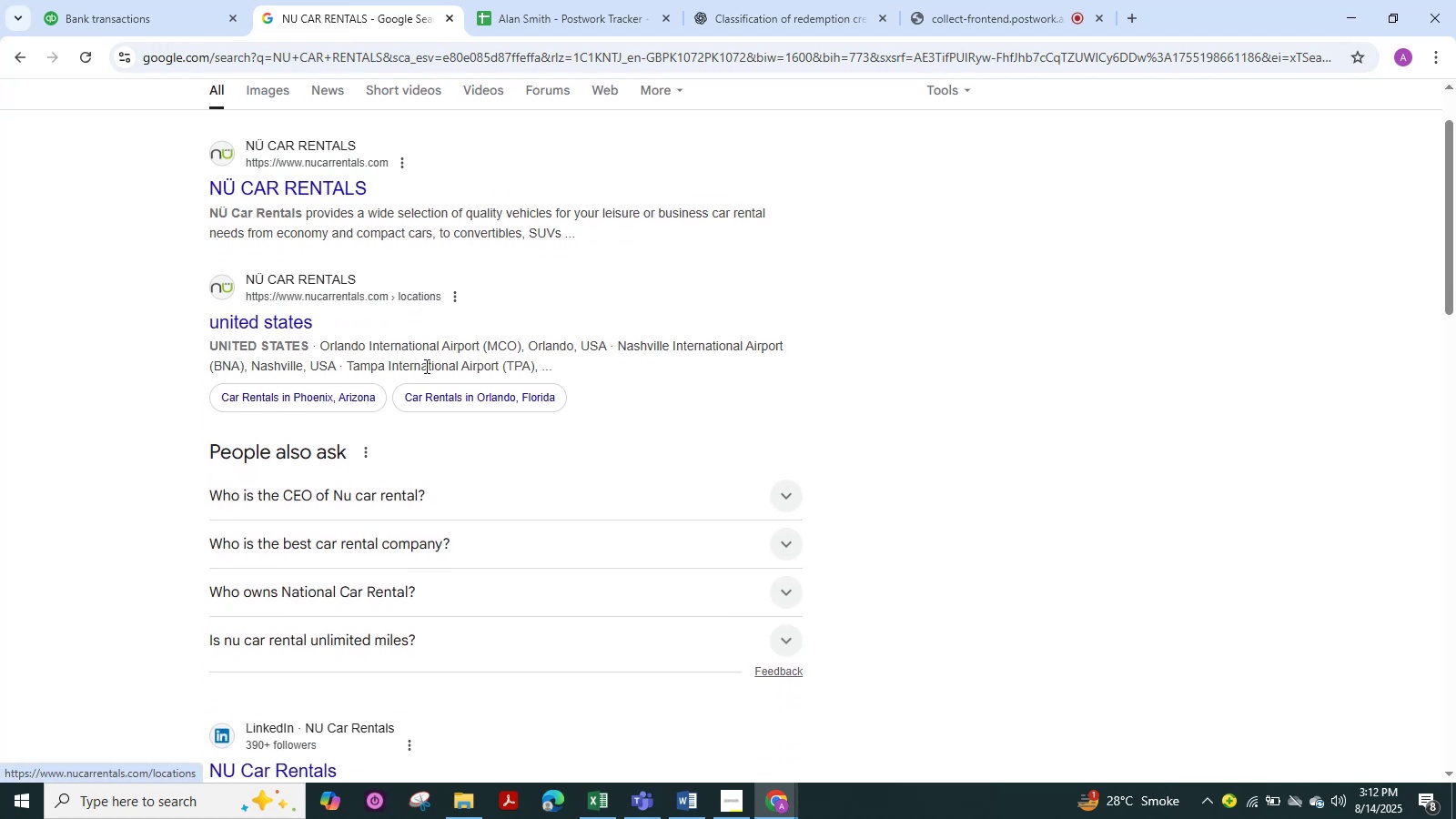 
scroll: coordinate [425, 366], scroll_direction: up, amount: 1.0
 